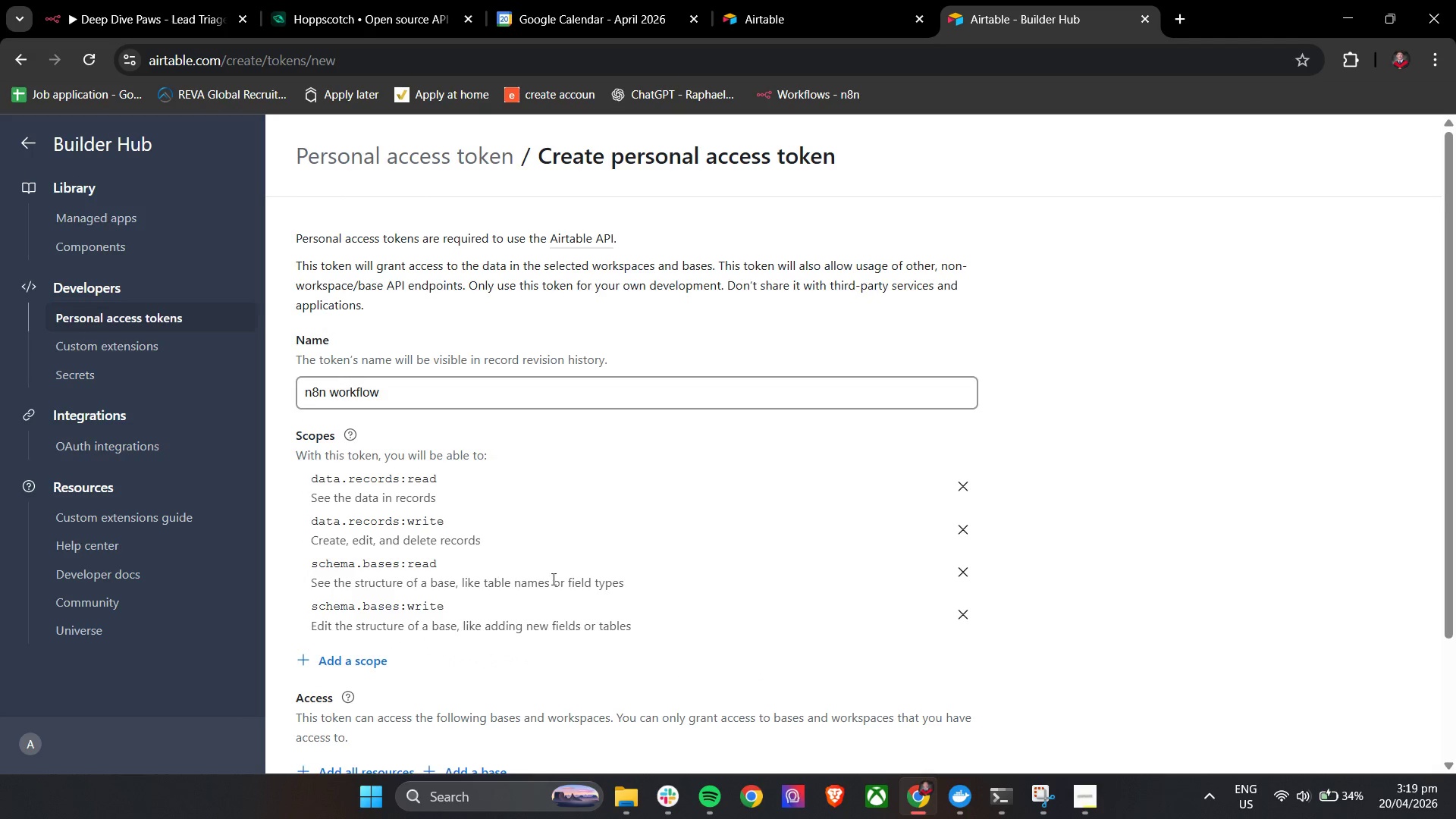 
scroll: coordinate [668, 599], scroll_direction: down, amount: 4.0
 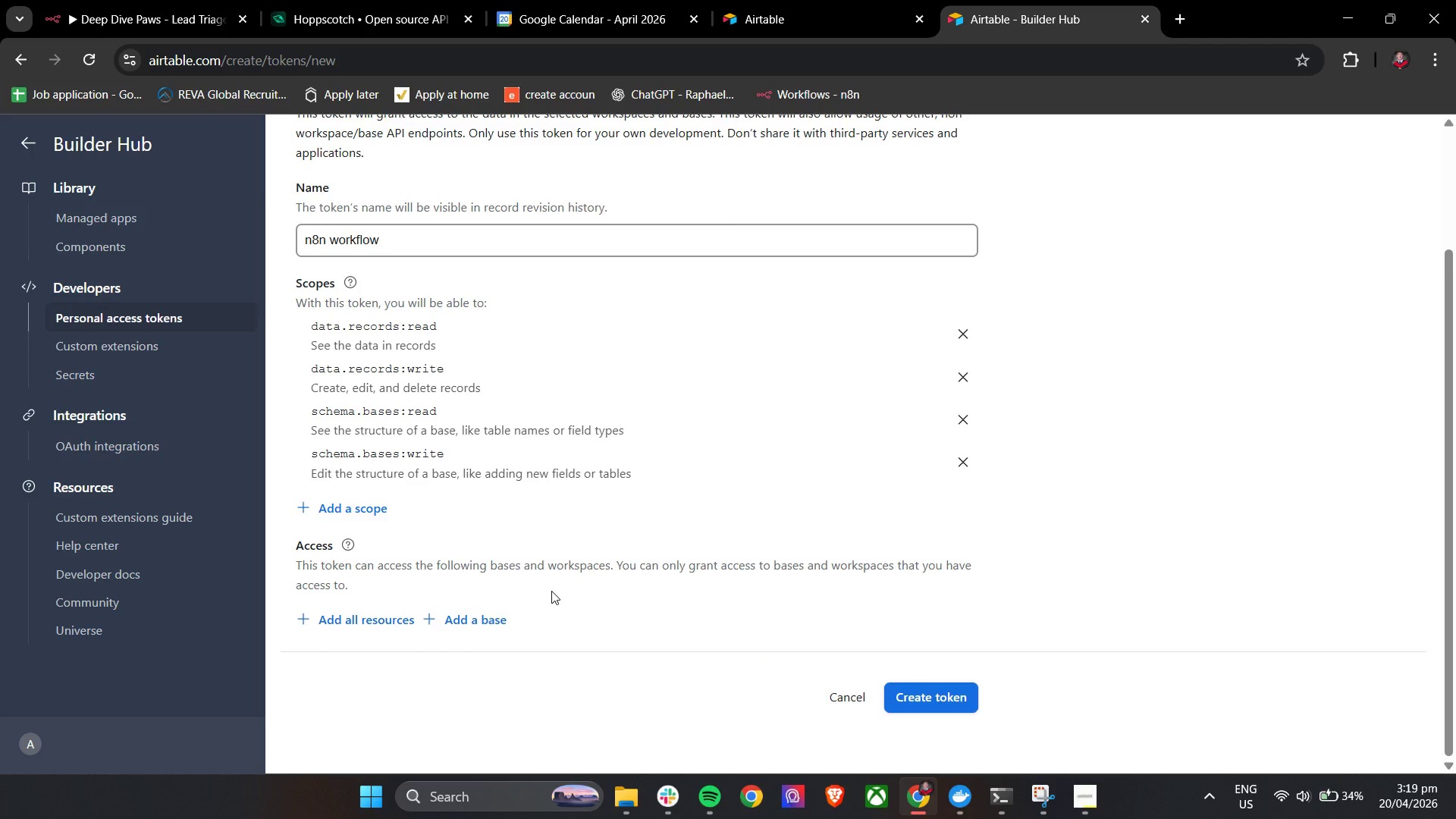 
wait(6.09)
 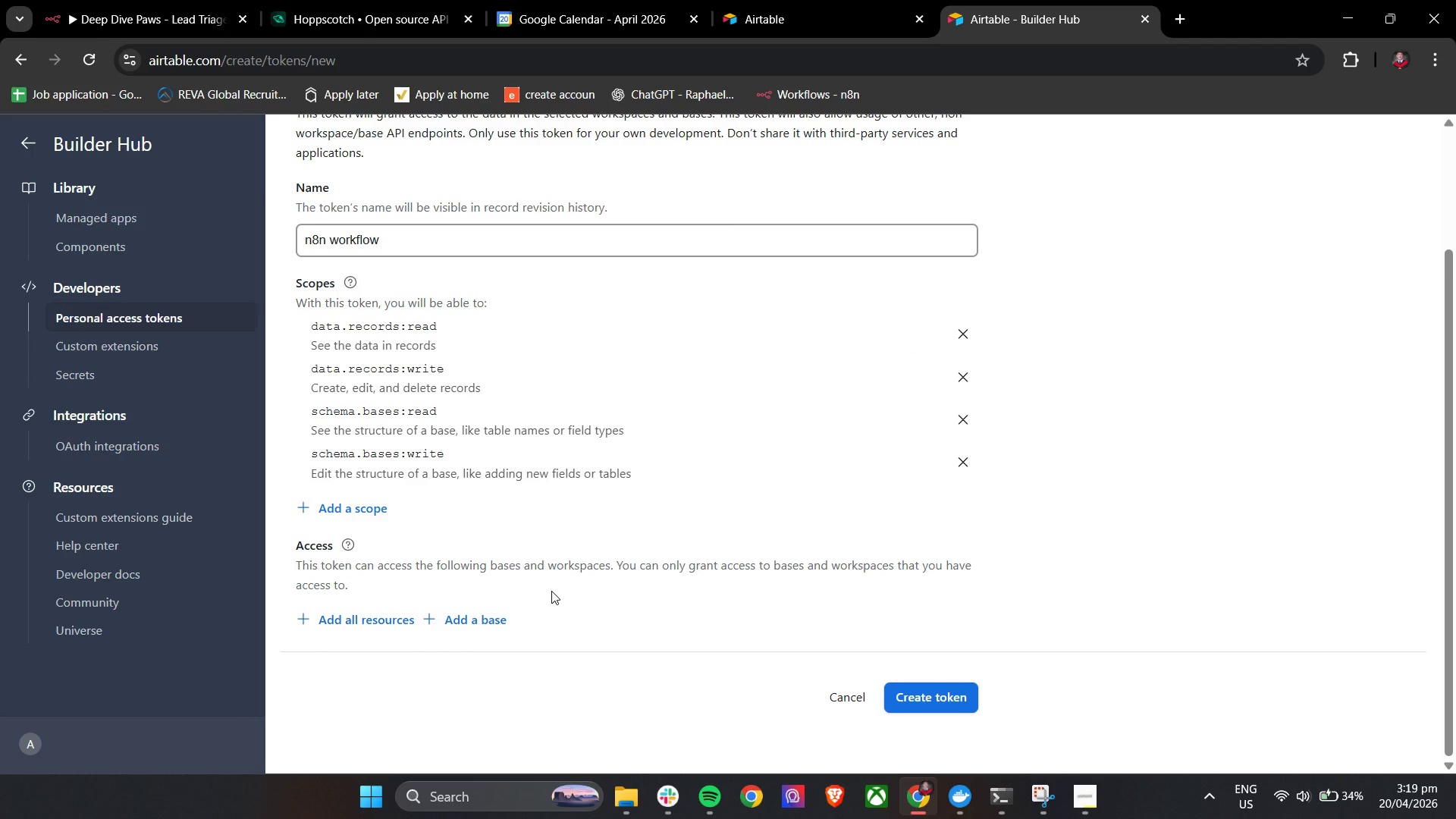 
left_click([464, 622])
 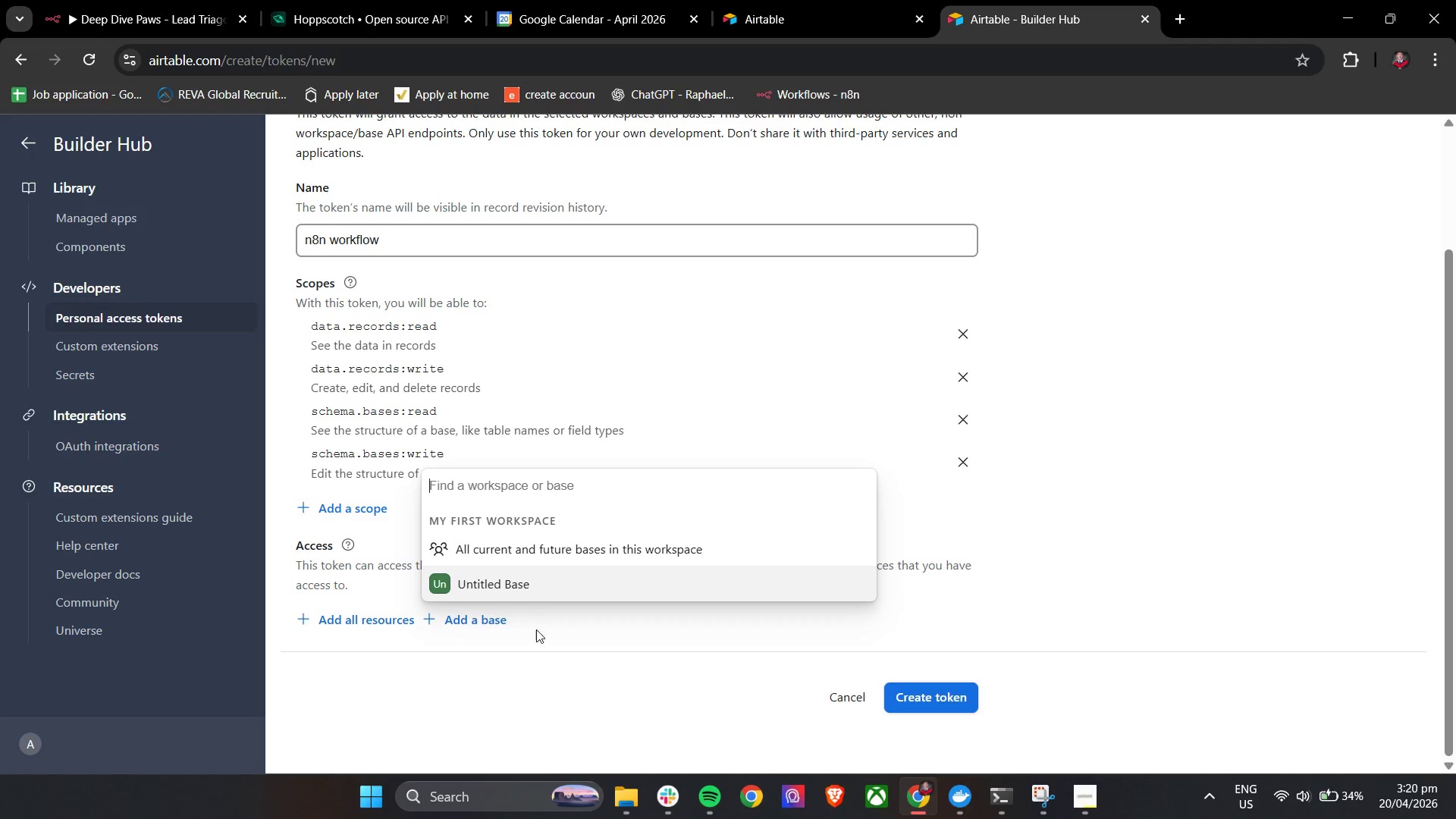 
left_click([523, 664])
 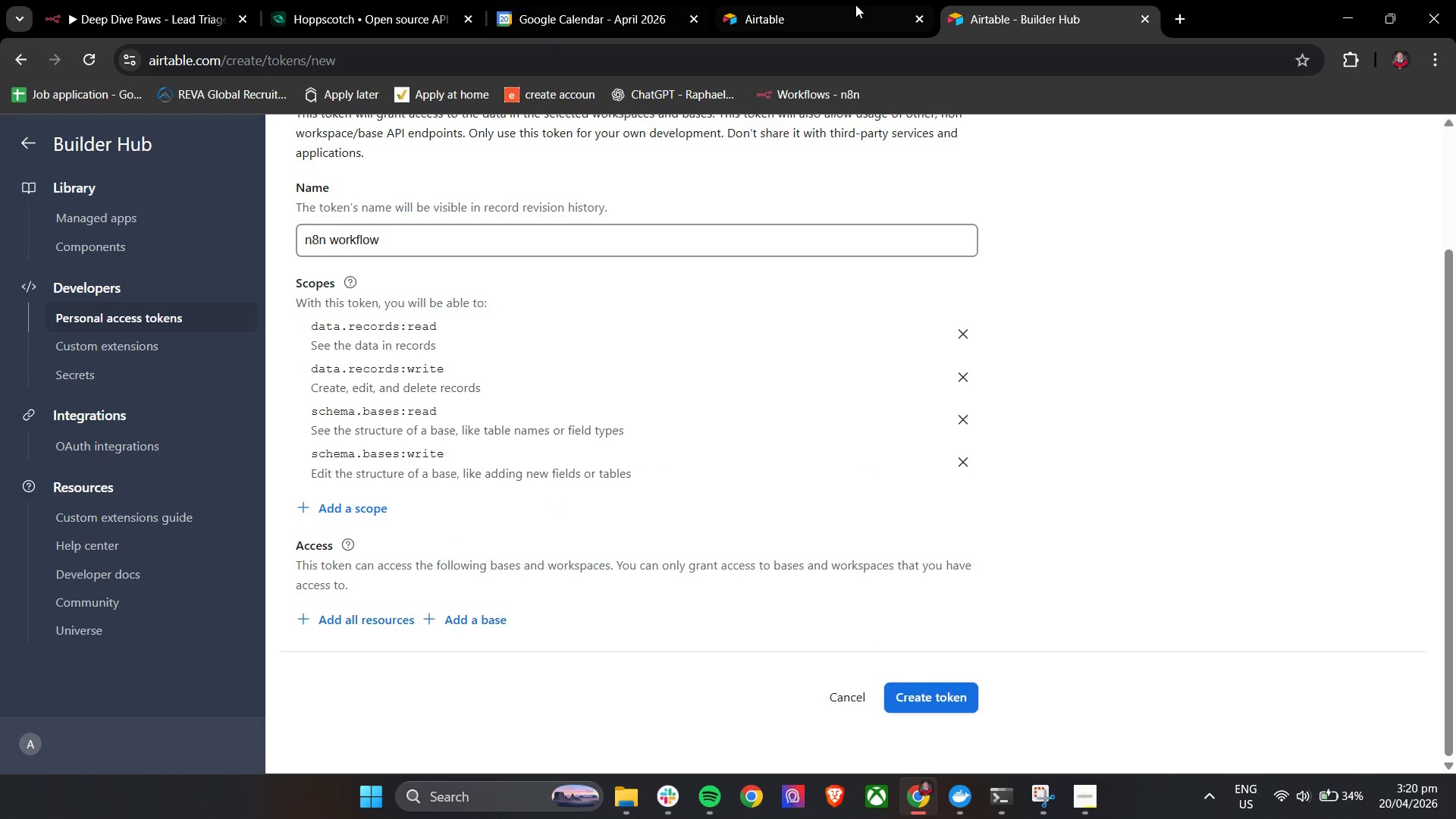 
left_click([856, 0])
 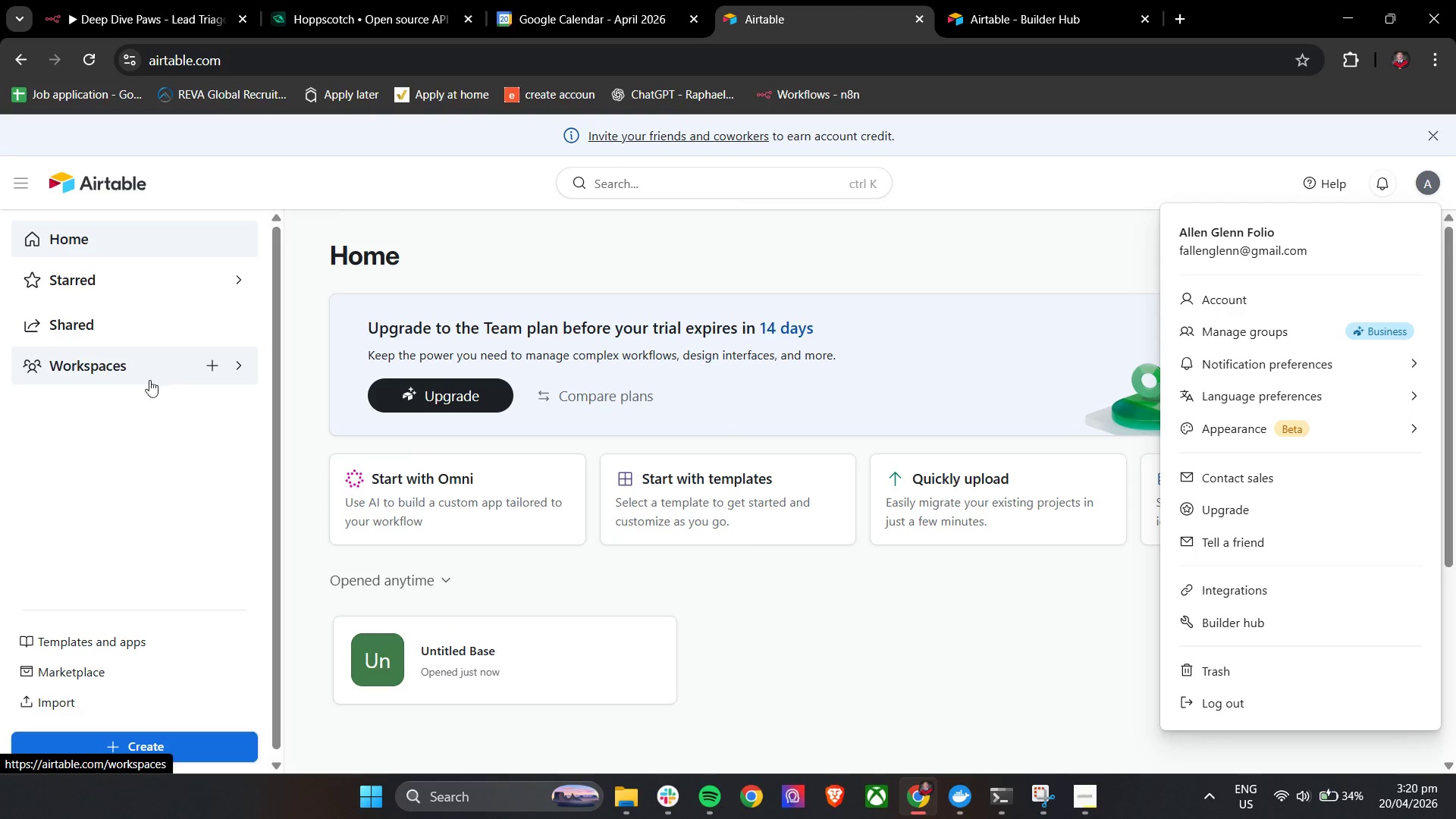 
left_click([165, 369])
 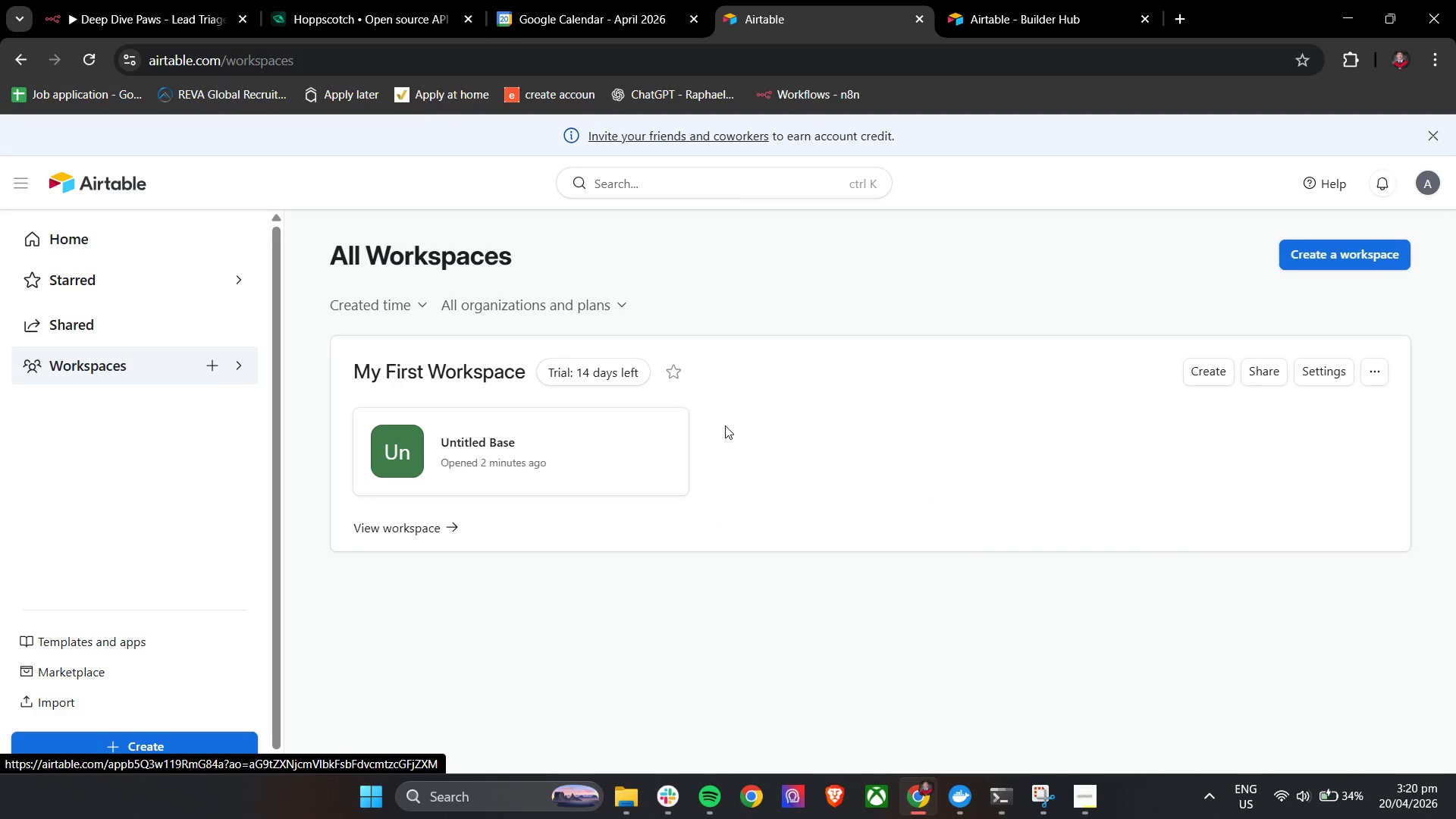 
left_click([665, 434])
 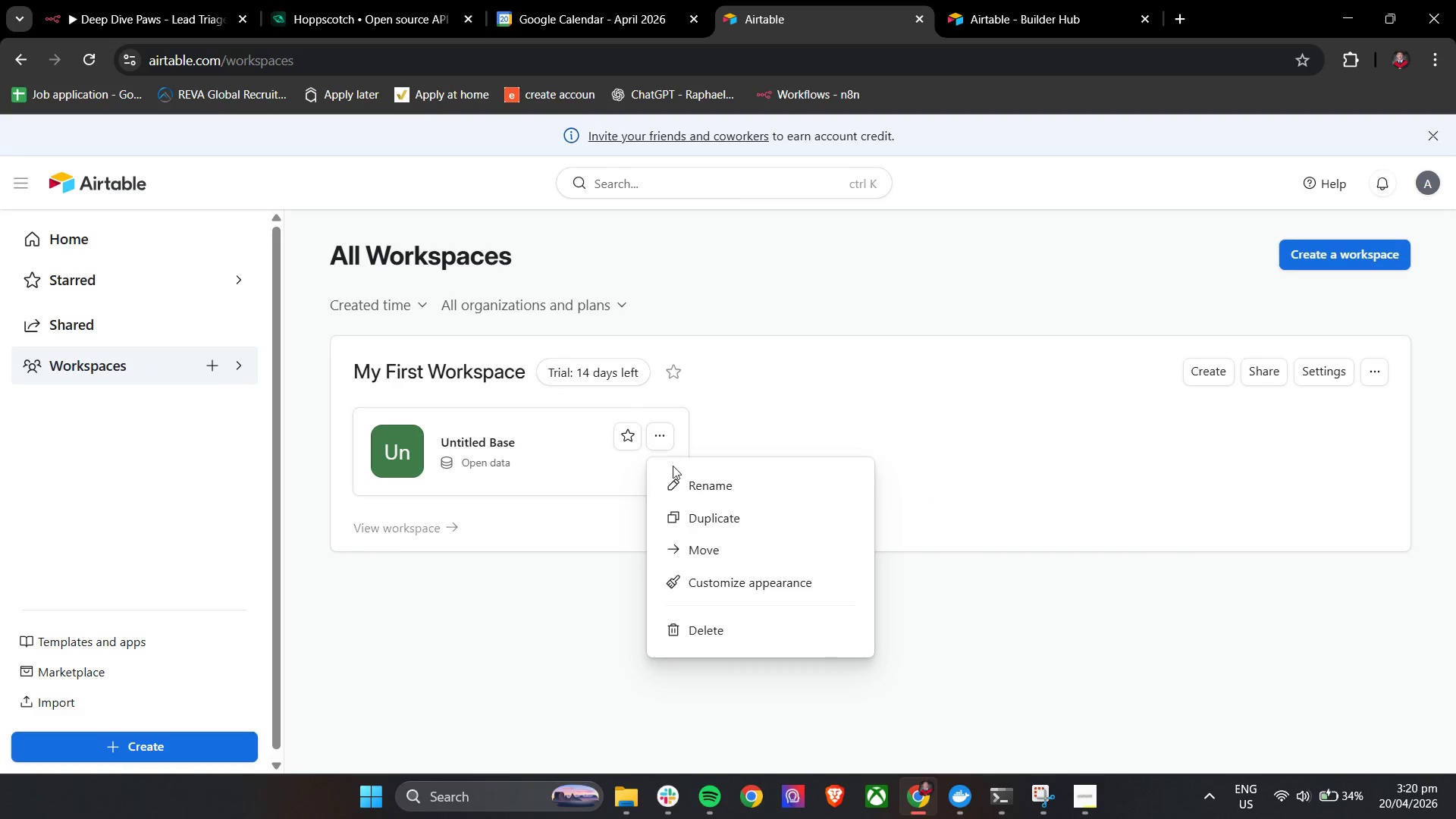 
left_click([694, 483])
 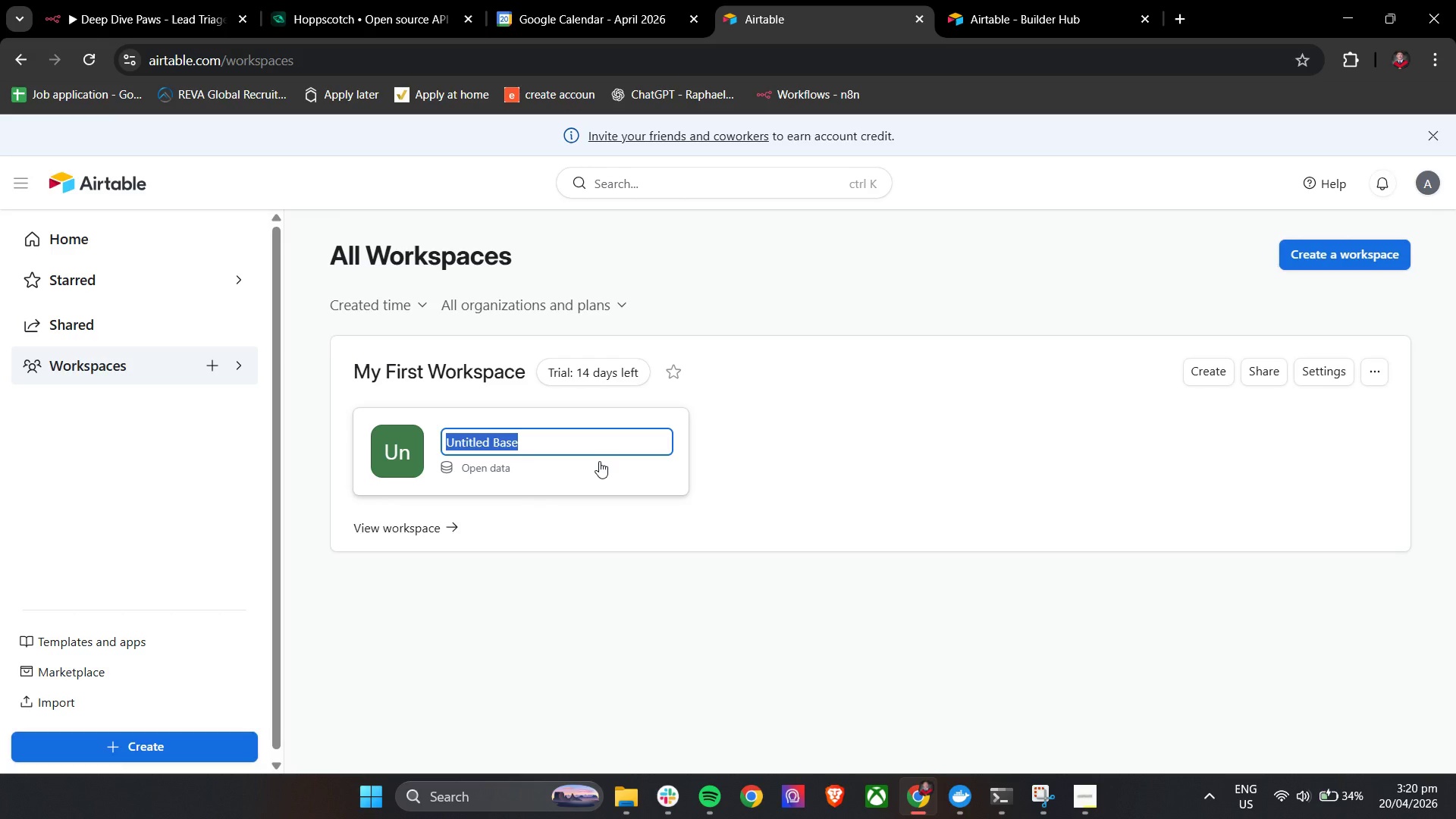 
type(Depp)
key(Backspace)
key(Backspace)
type(ep Dive Paws Leads)
 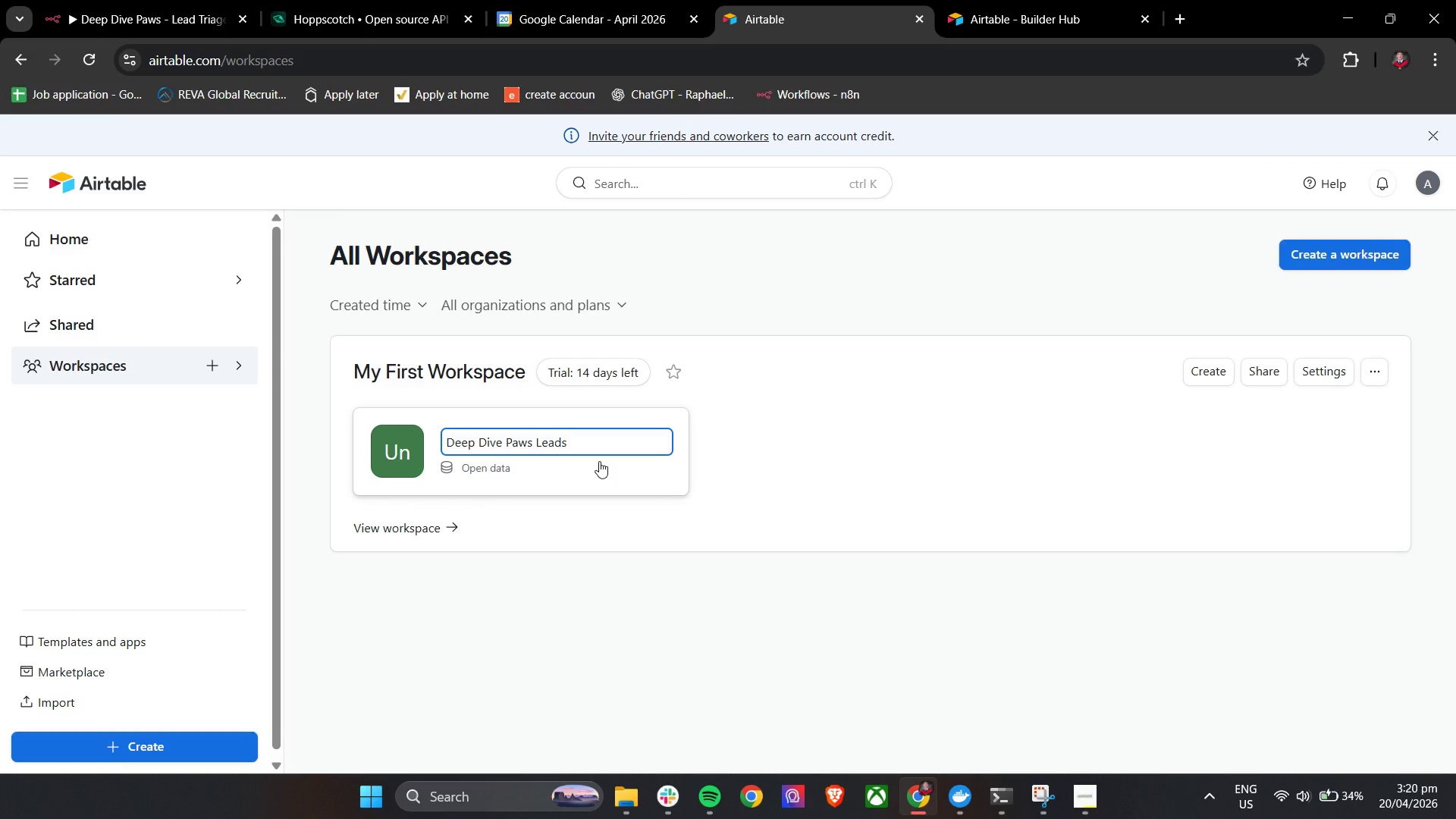 
left_click([890, 480])
 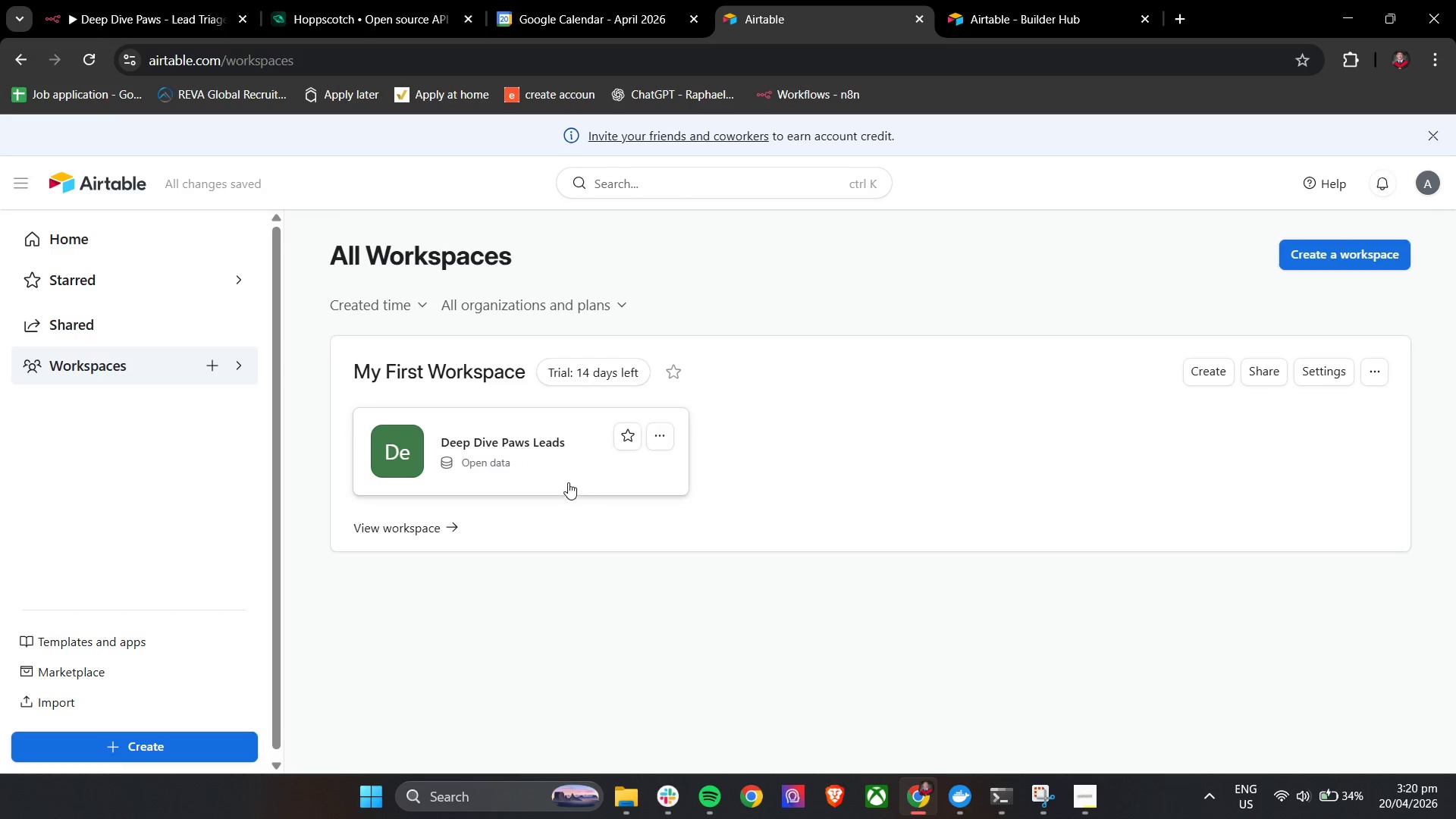 
left_click([427, 531])
 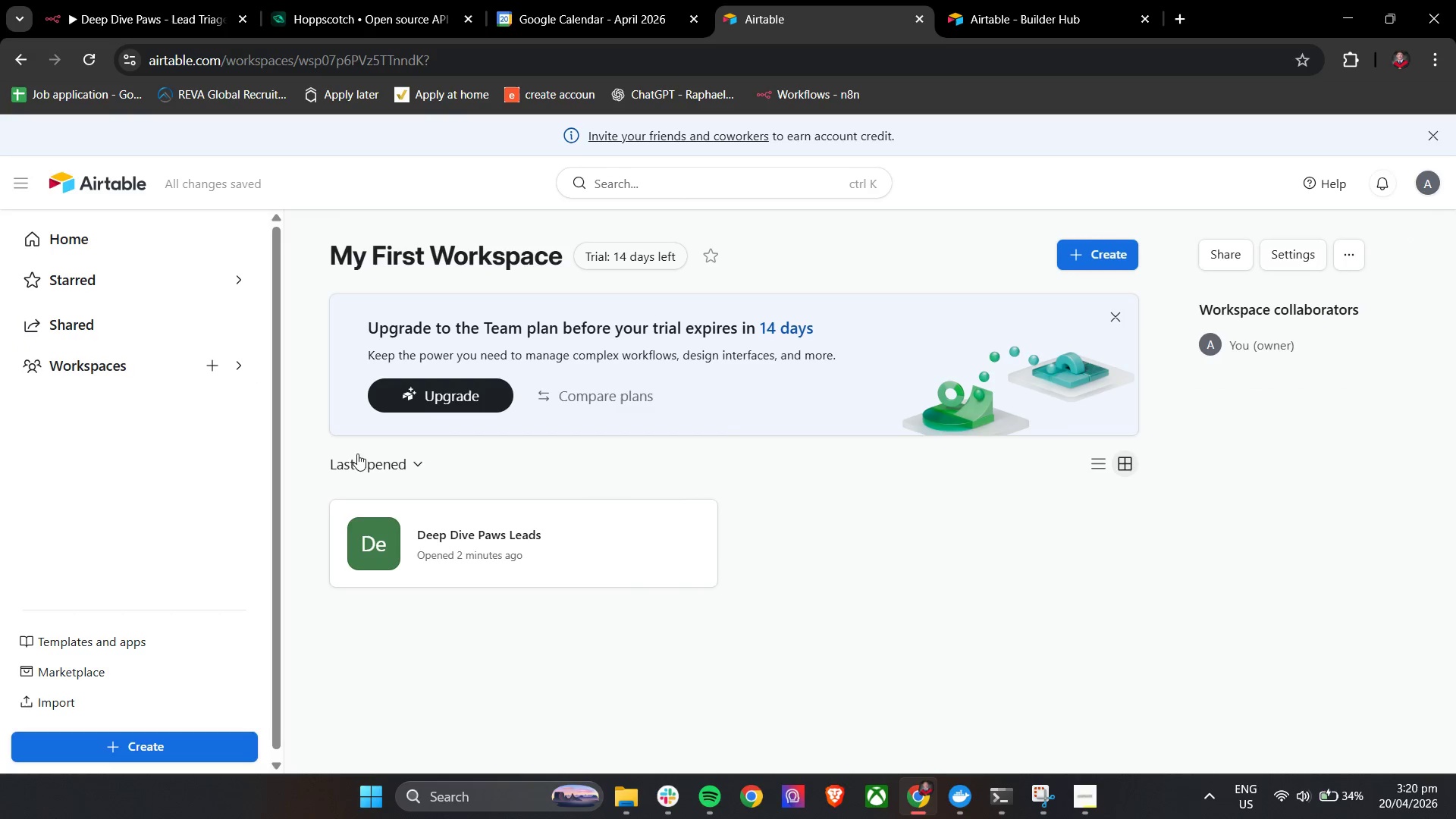 
left_click([376, 529])
 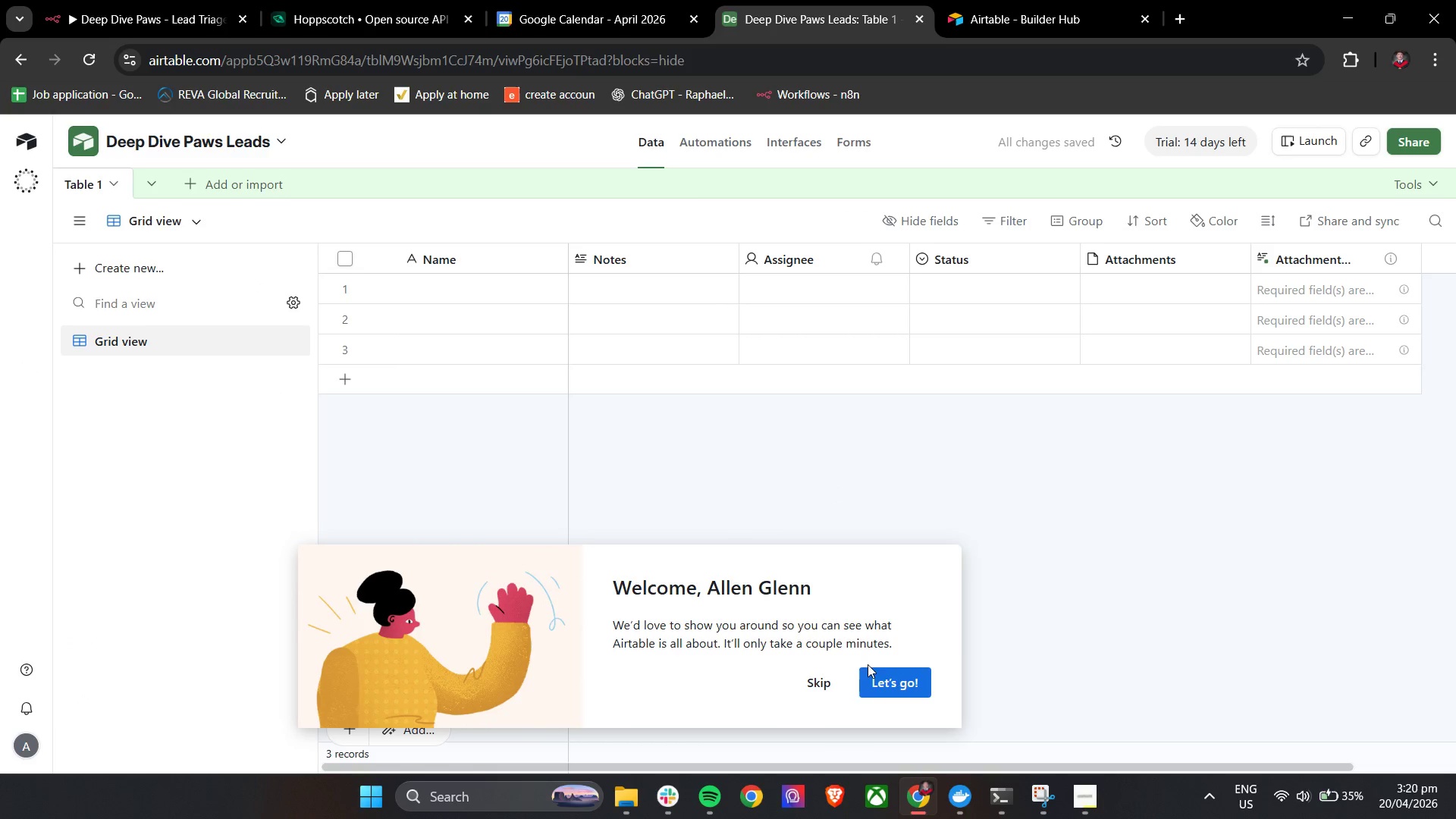 
left_click([811, 685])
 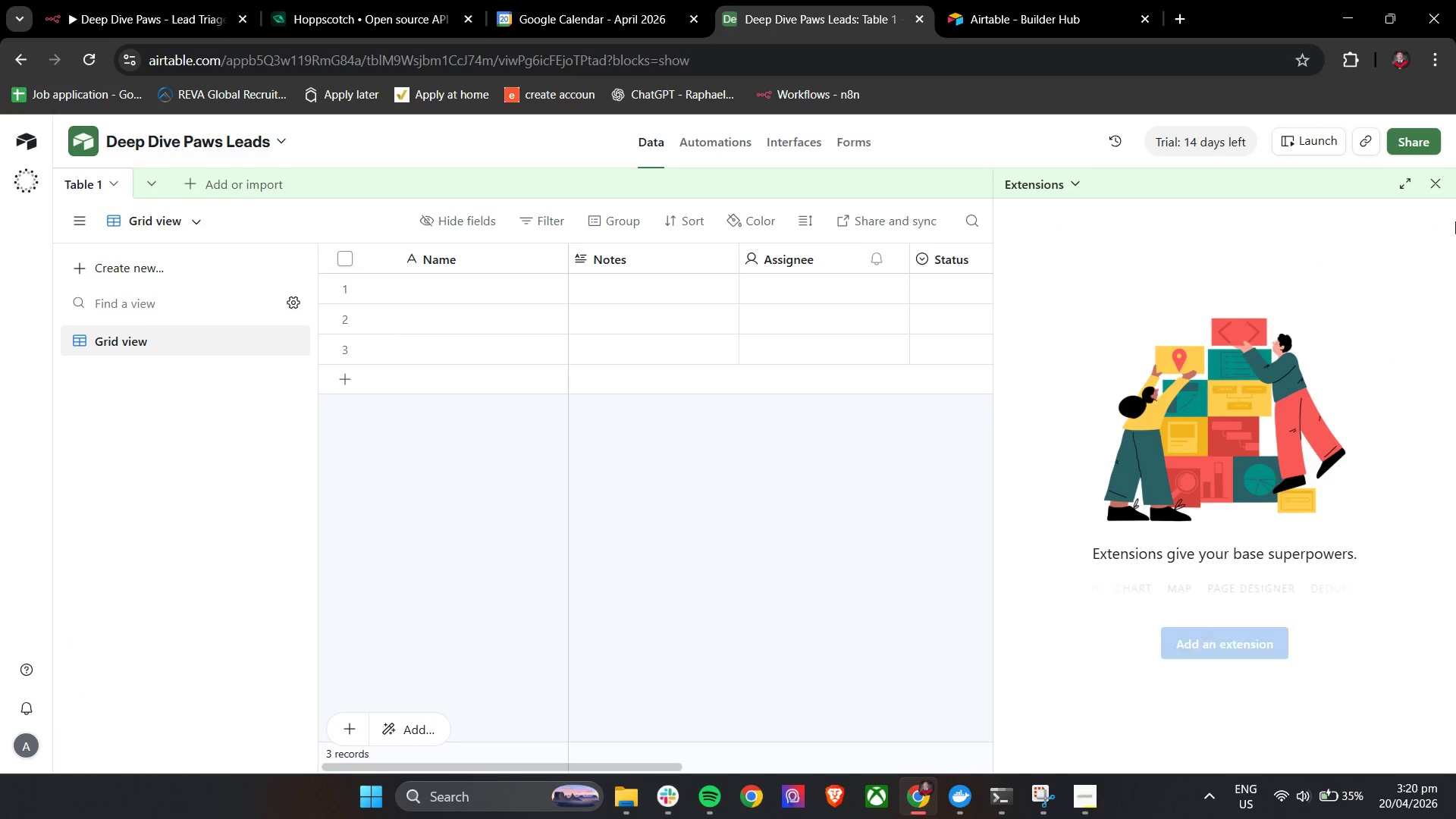 
left_click([1440, 178])
 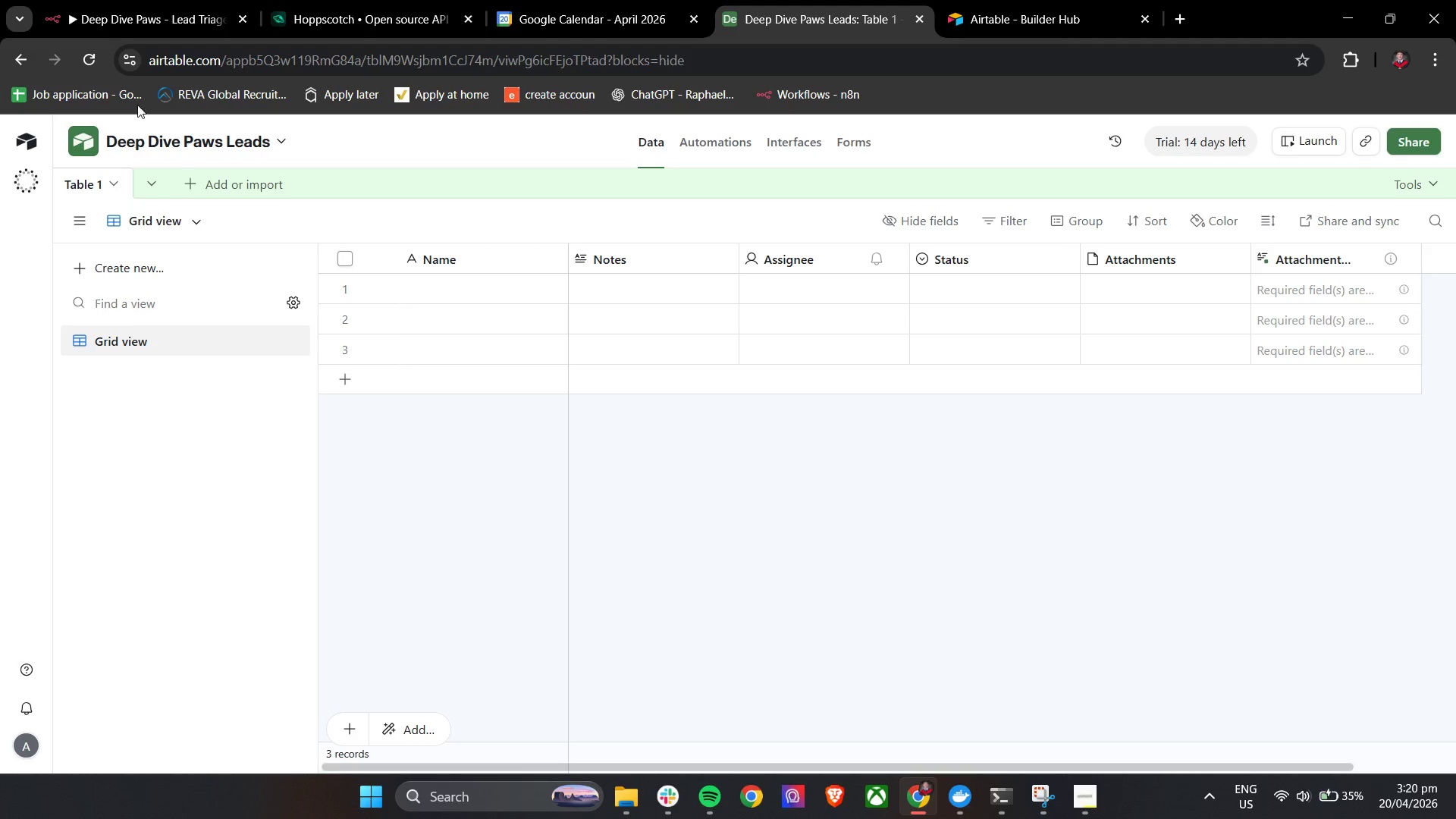 
left_click([1062, 0])
 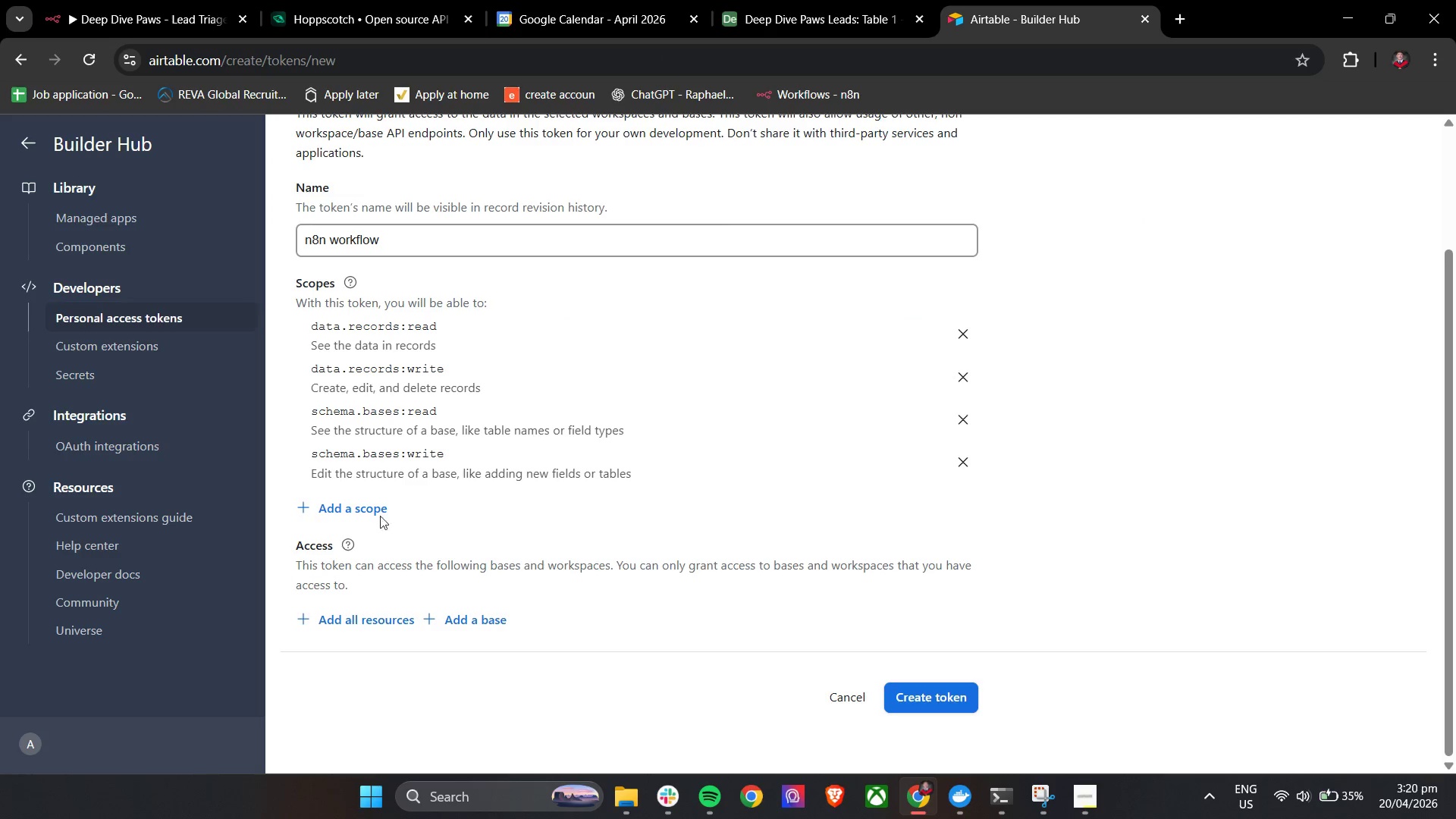 
left_click([464, 610])
 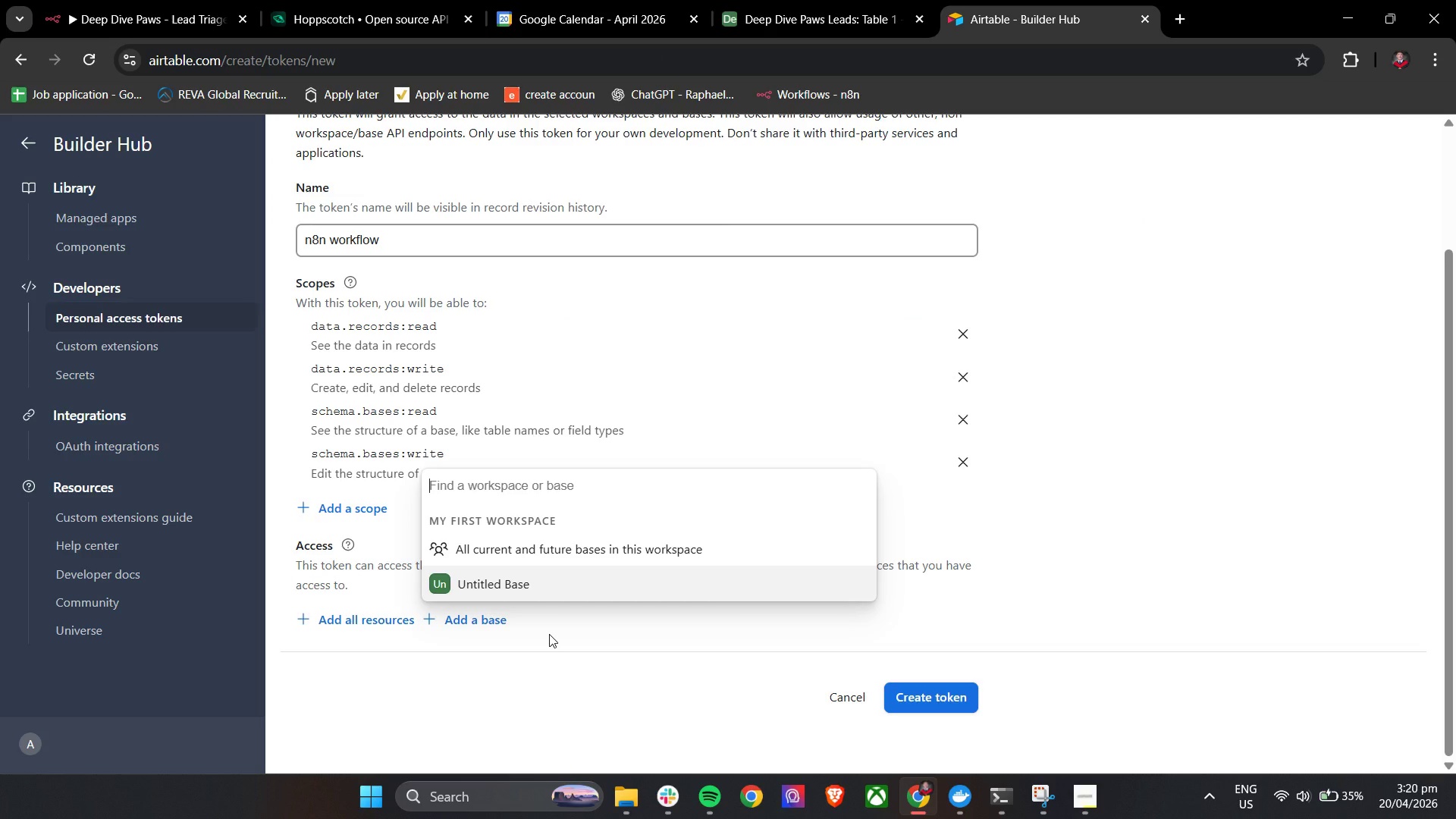 
left_click([549, 634])
 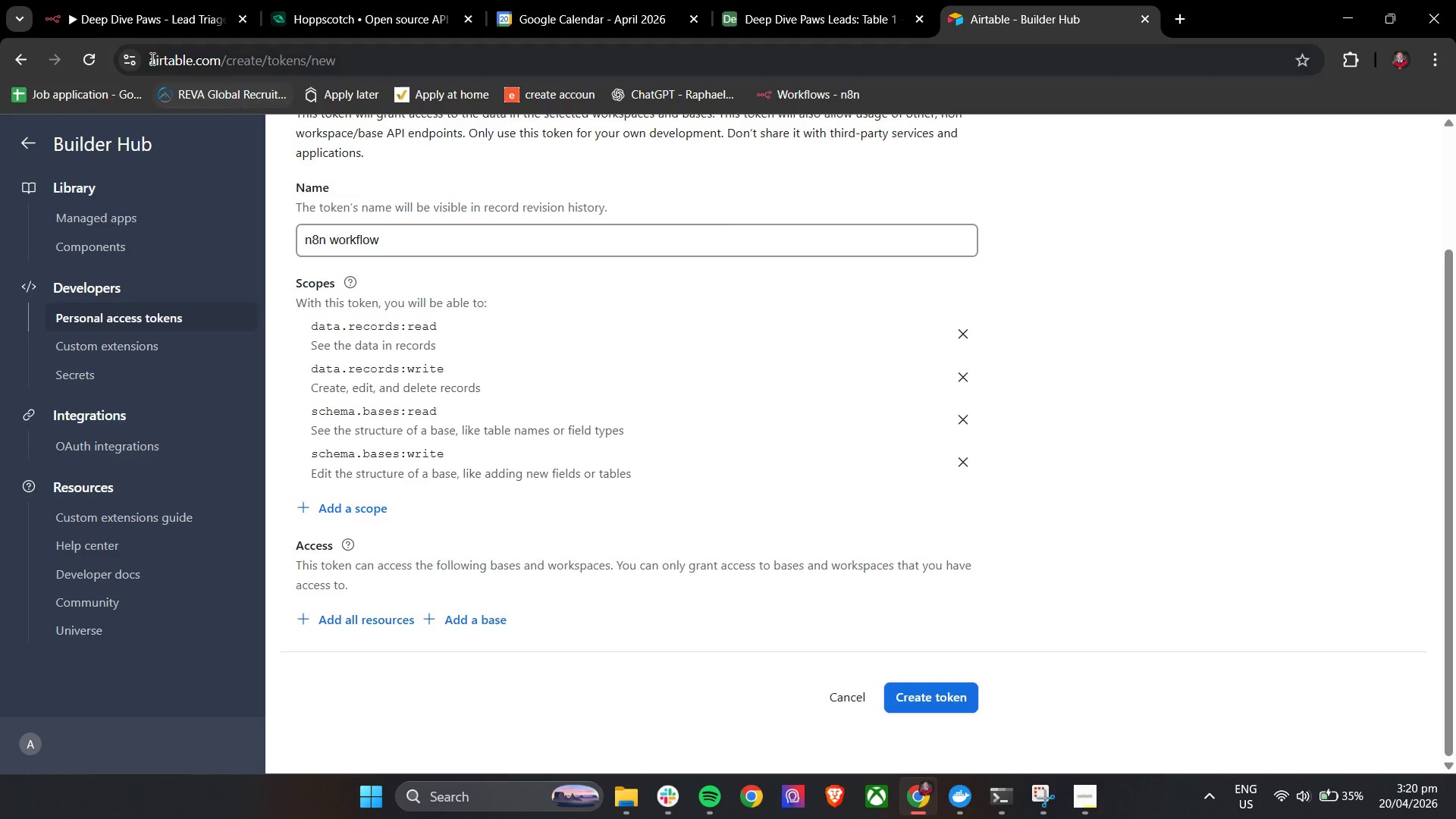 
left_click([89, 57])
 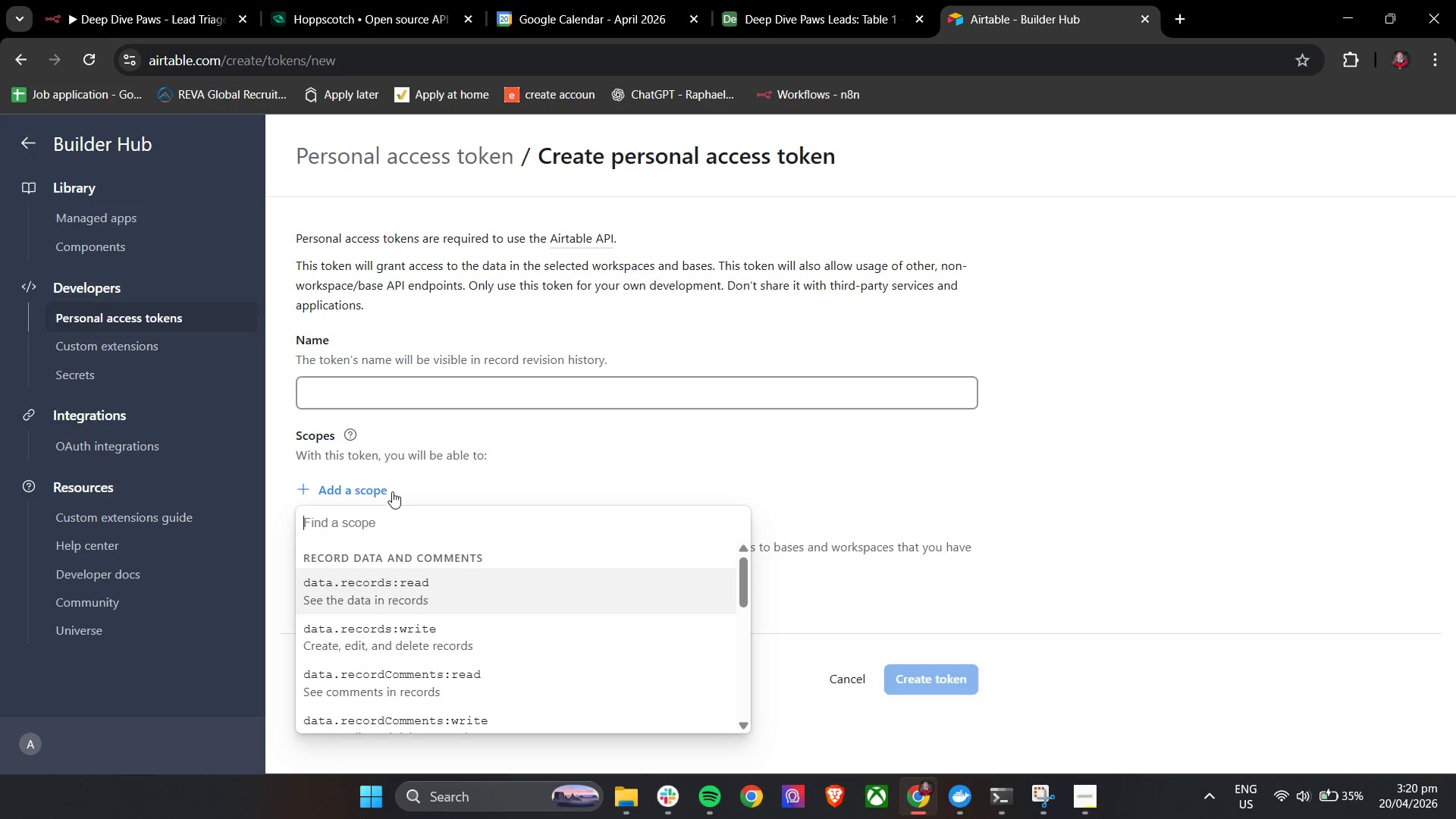 
left_click([426, 594])
 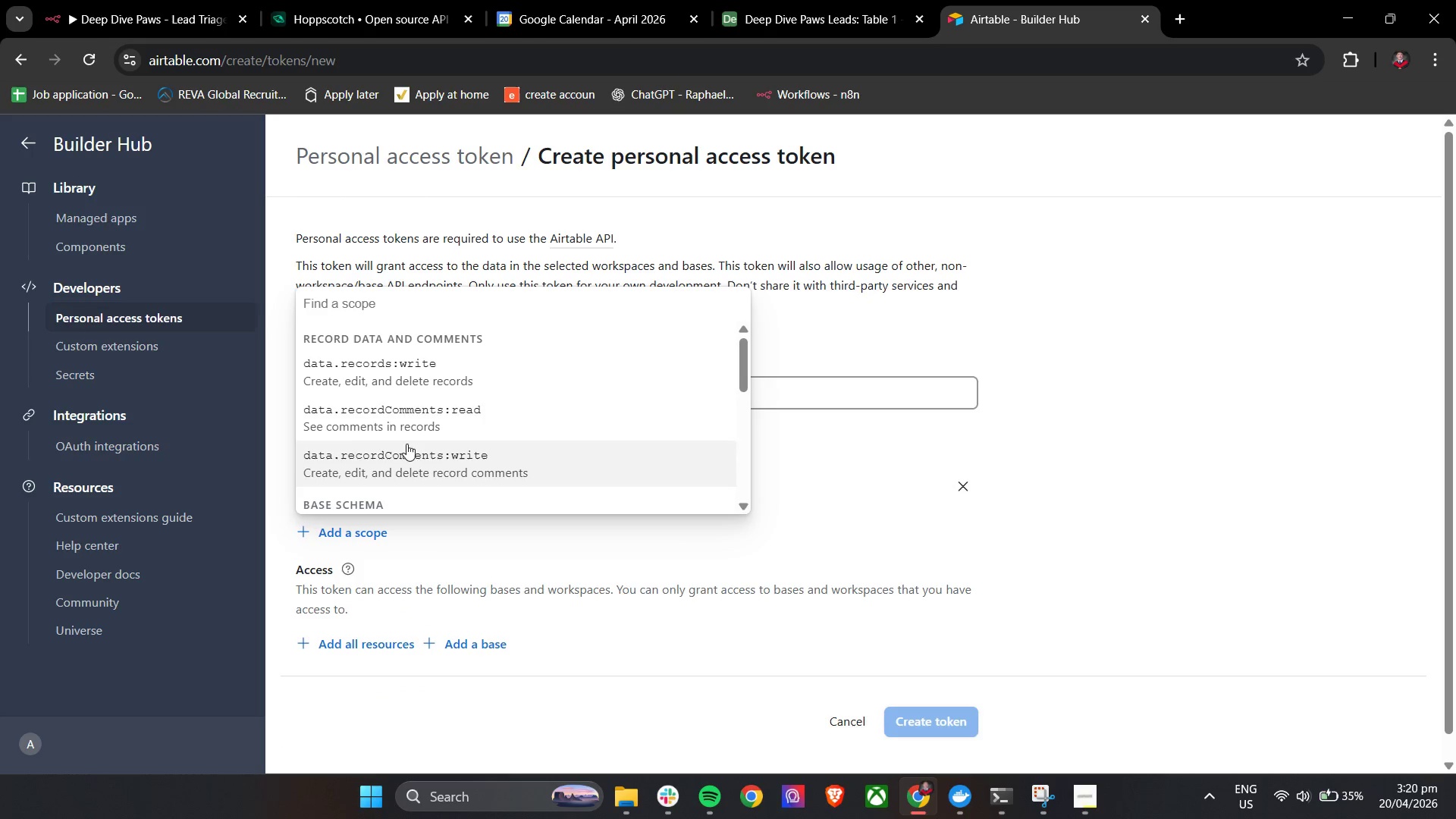 
left_click([413, 378])
 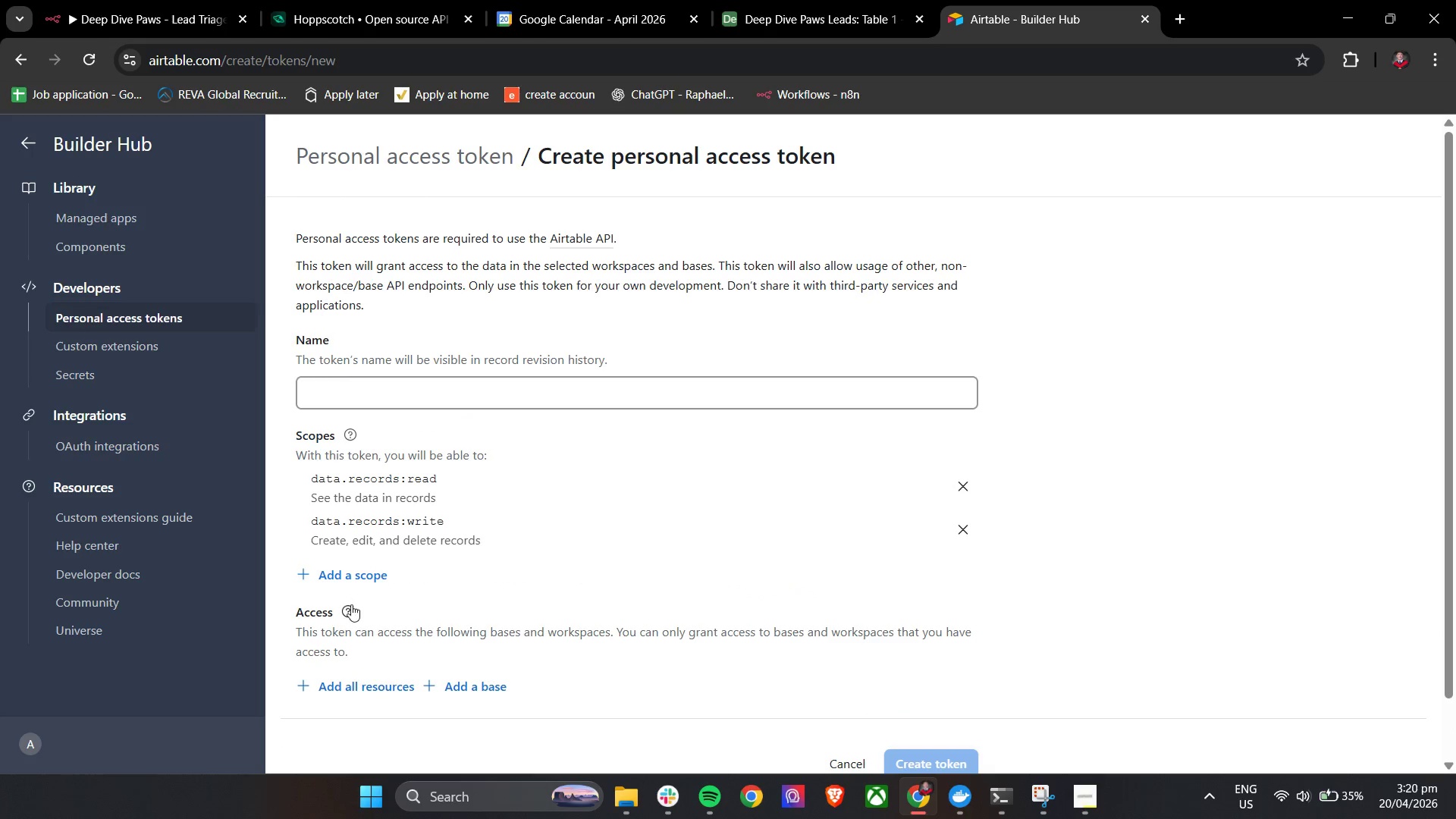 
left_click([357, 581])
 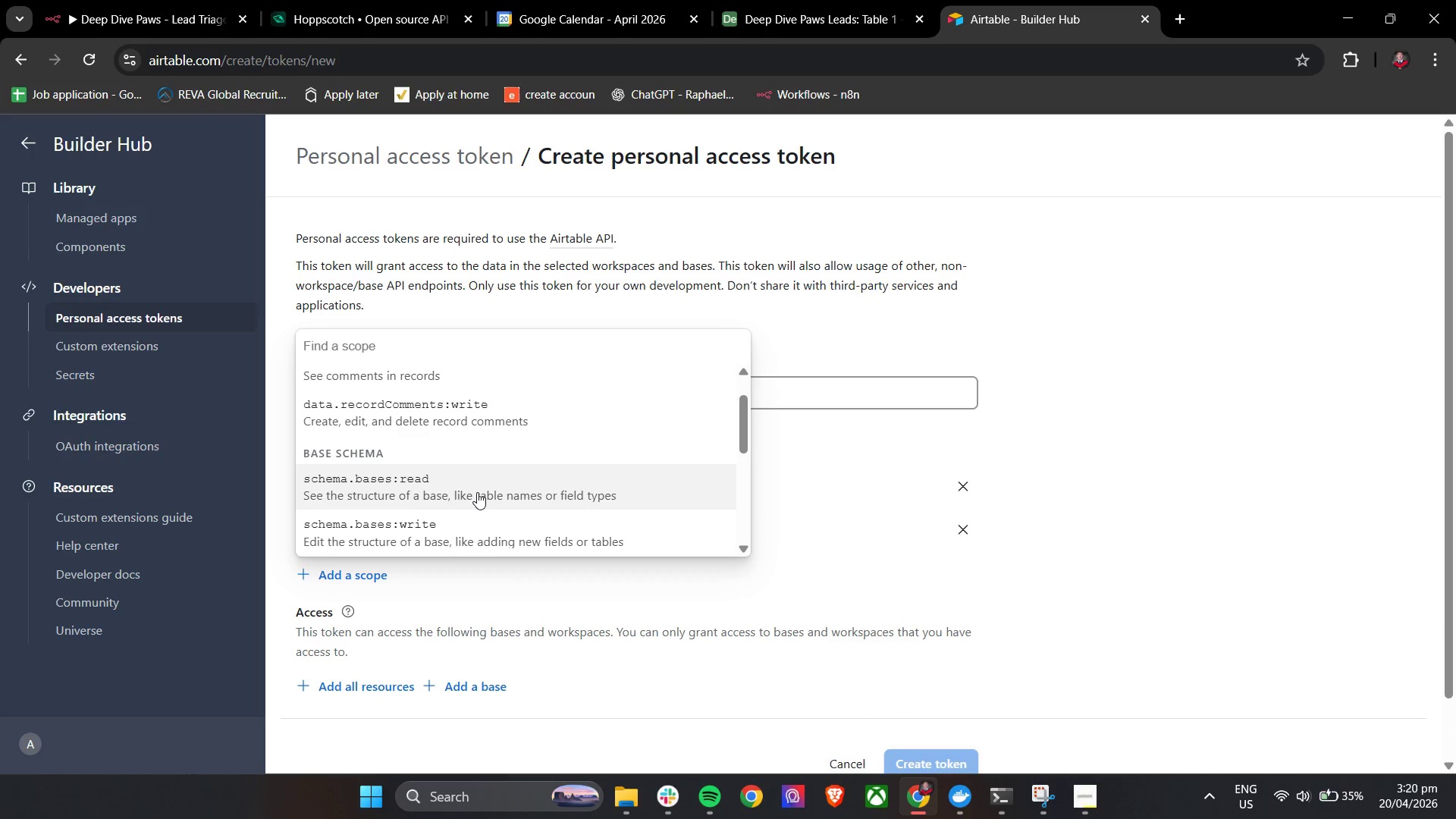 
left_click([477, 491])
 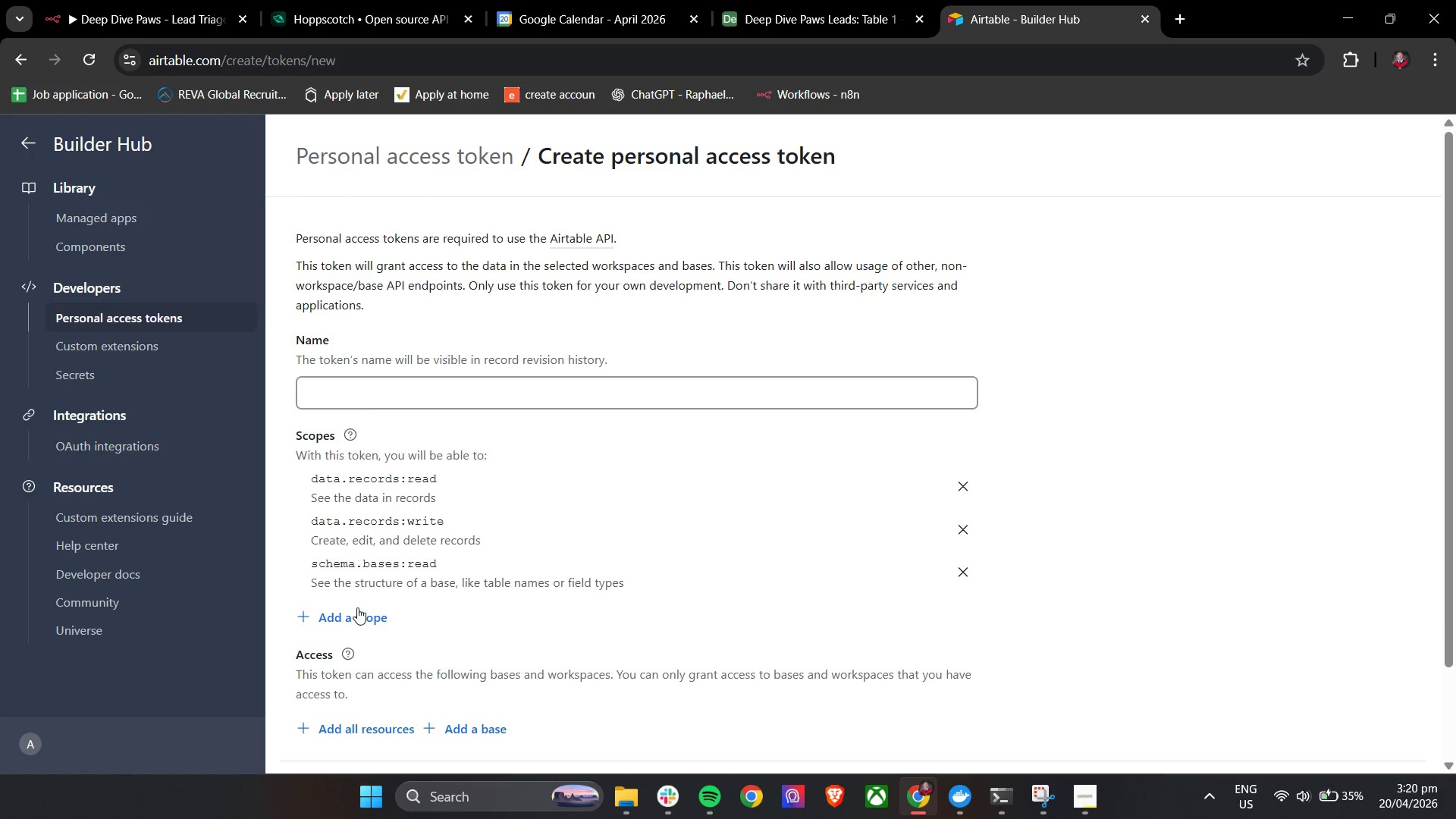 
left_click([356, 613])
 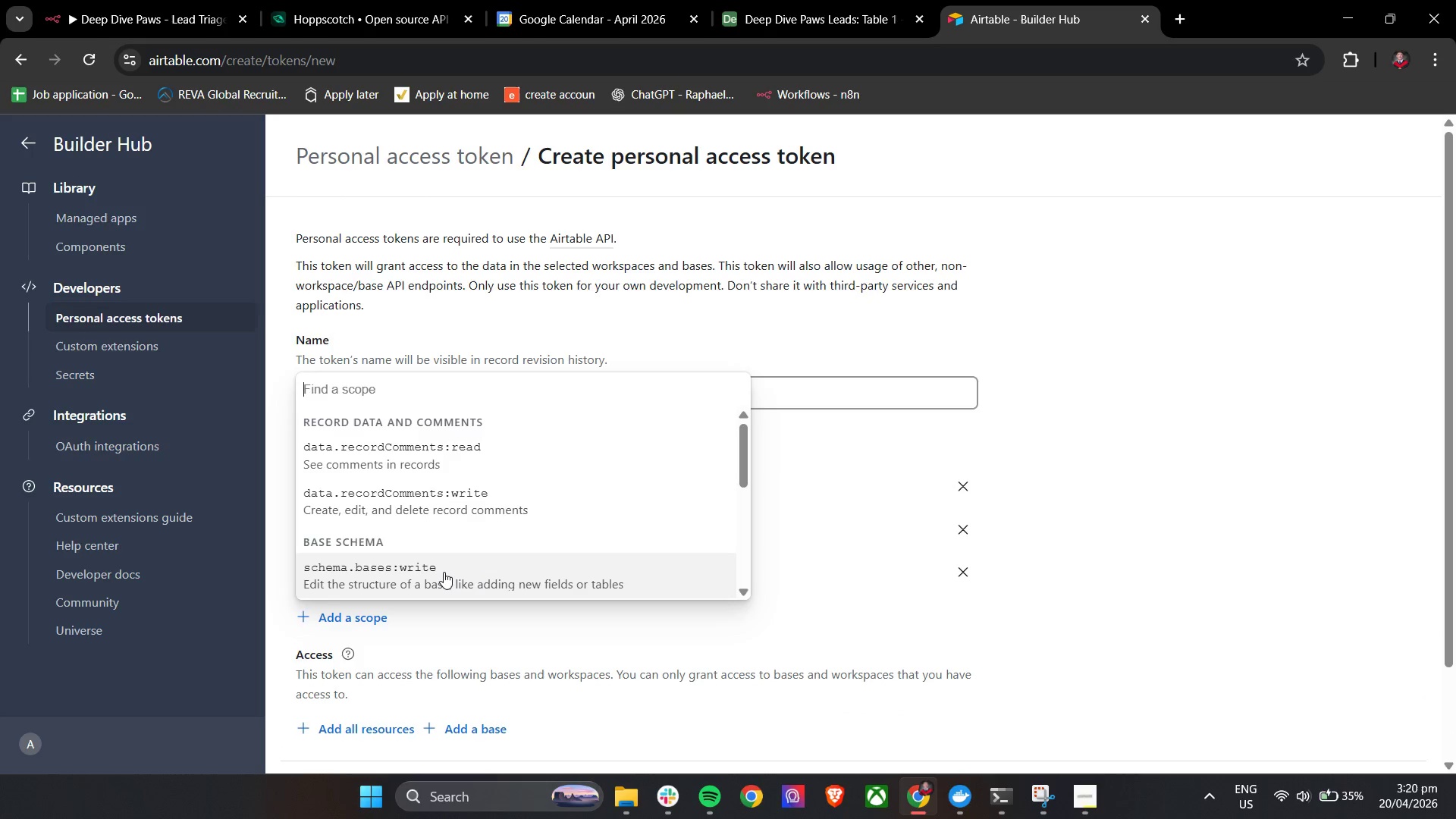 
left_click([444, 572])
 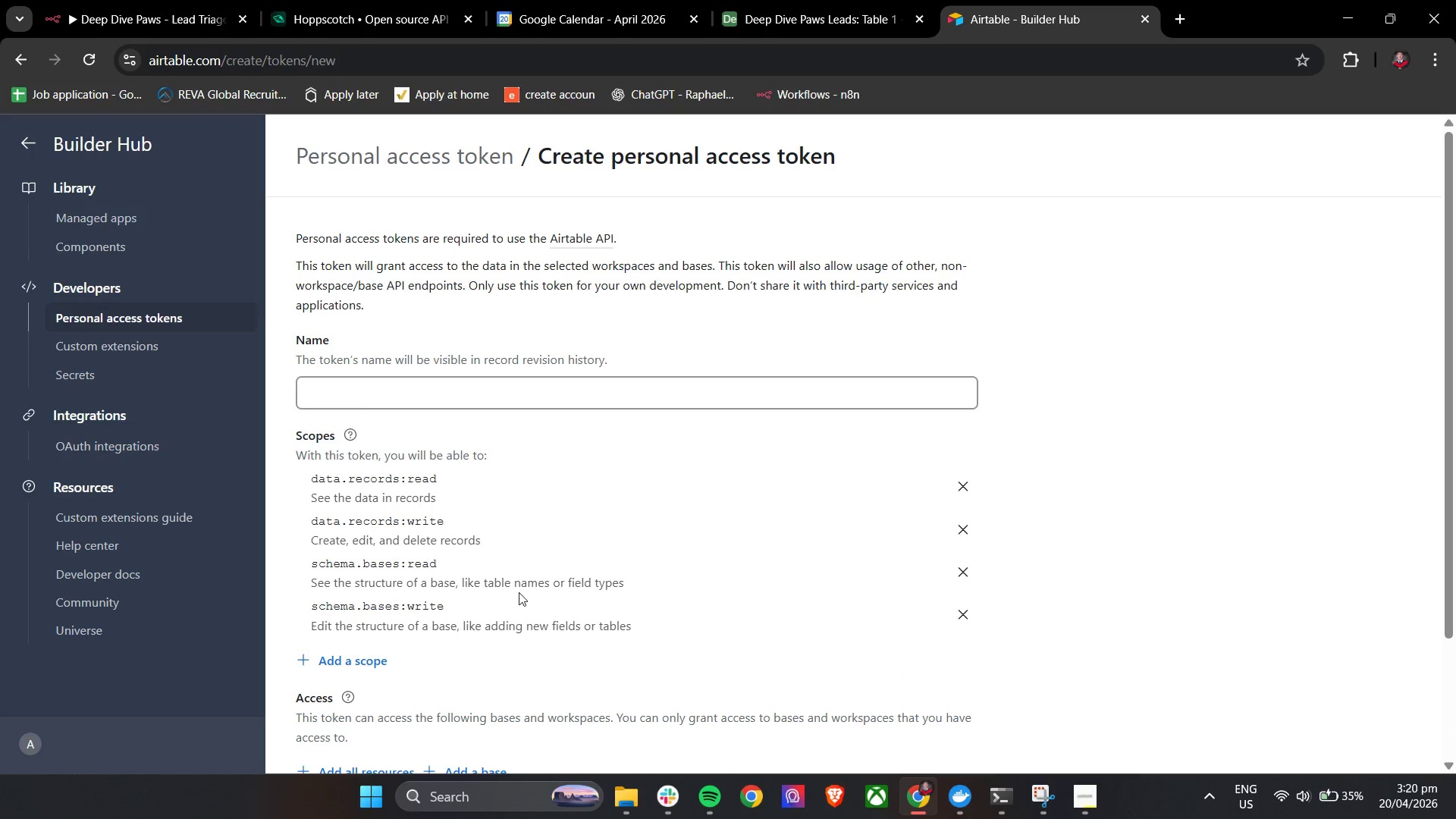 
scroll: coordinate [529, 600], scroll_direction: down, amount: 3.0
 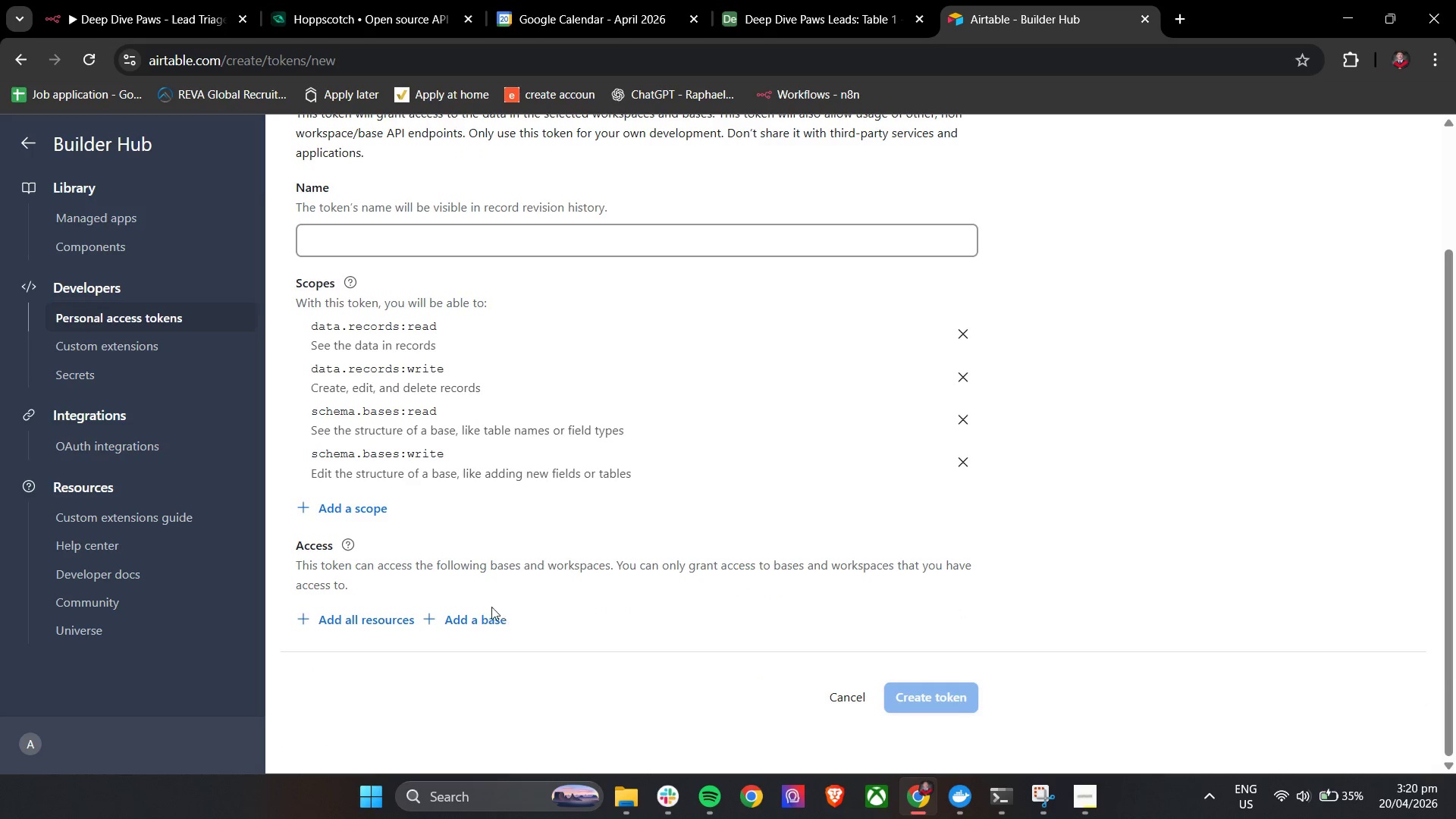 
left_click([475, 623])
 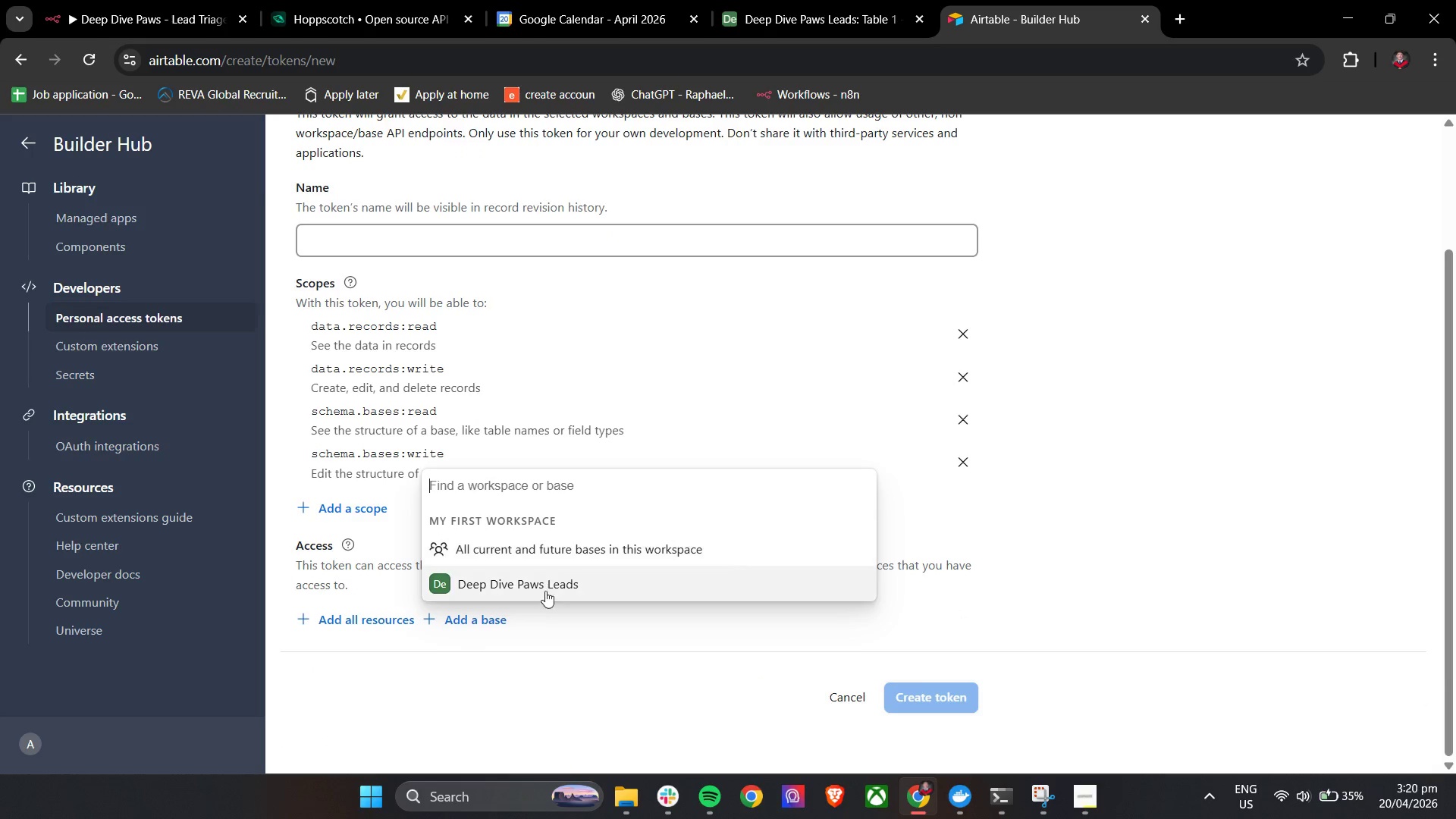 
left_click([542, 579])
 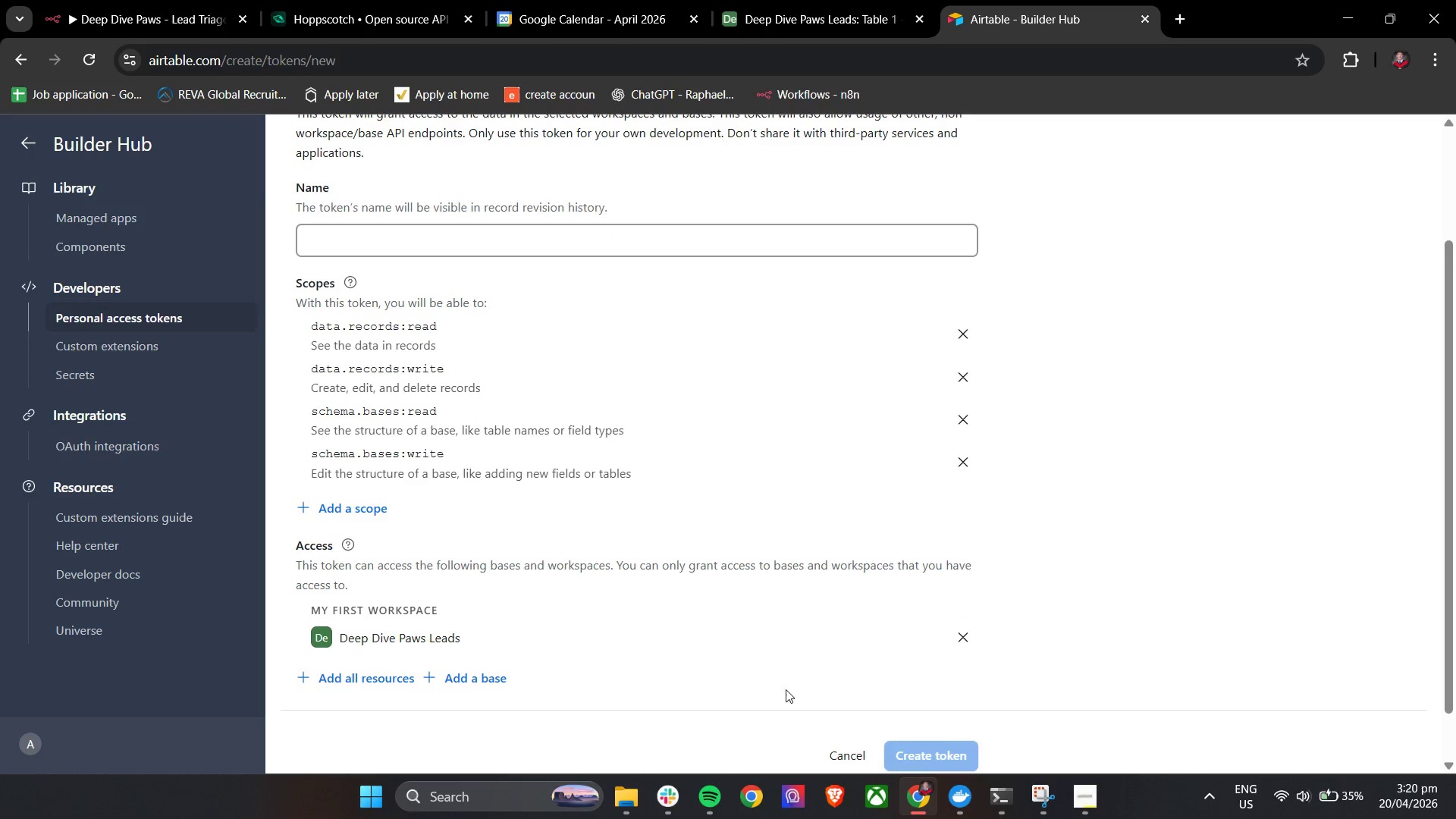 
scroll: coordinate [811, 637], scroll_direction: down, amount: 3.0
 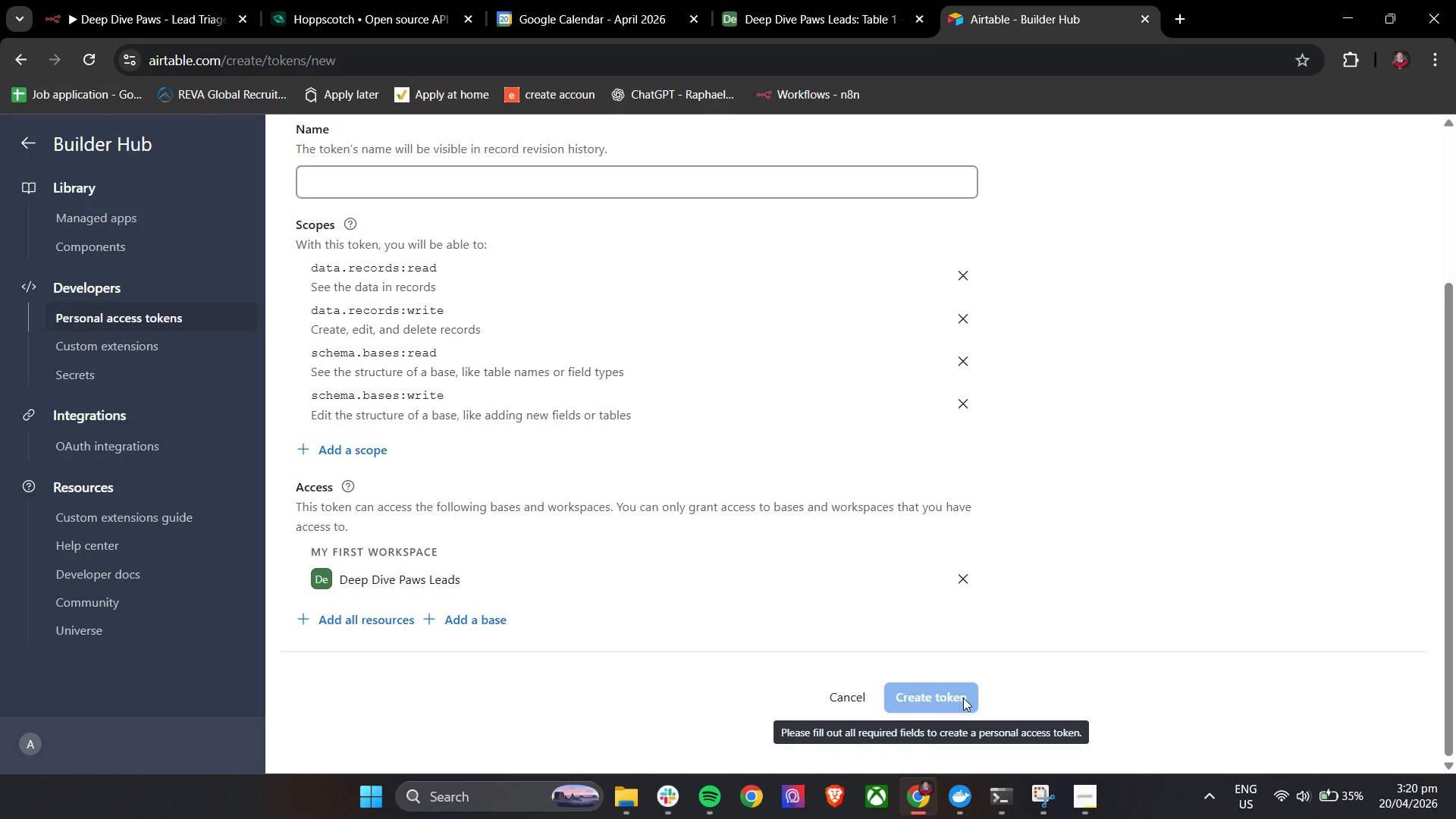 
wait(6.16)
 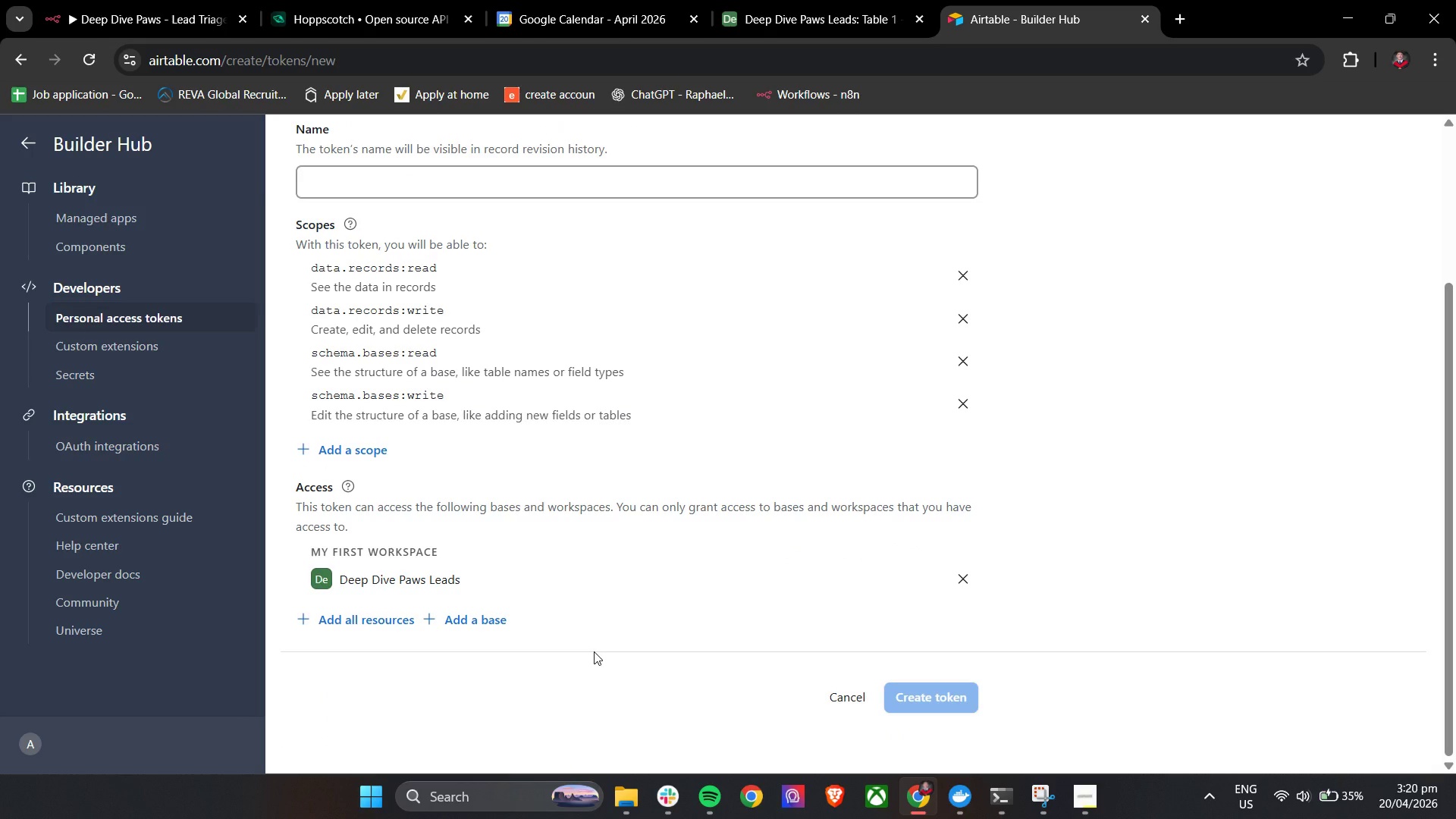 
scroll: coordinate [643, 616], scroll_direction: up, amount: 3.0
 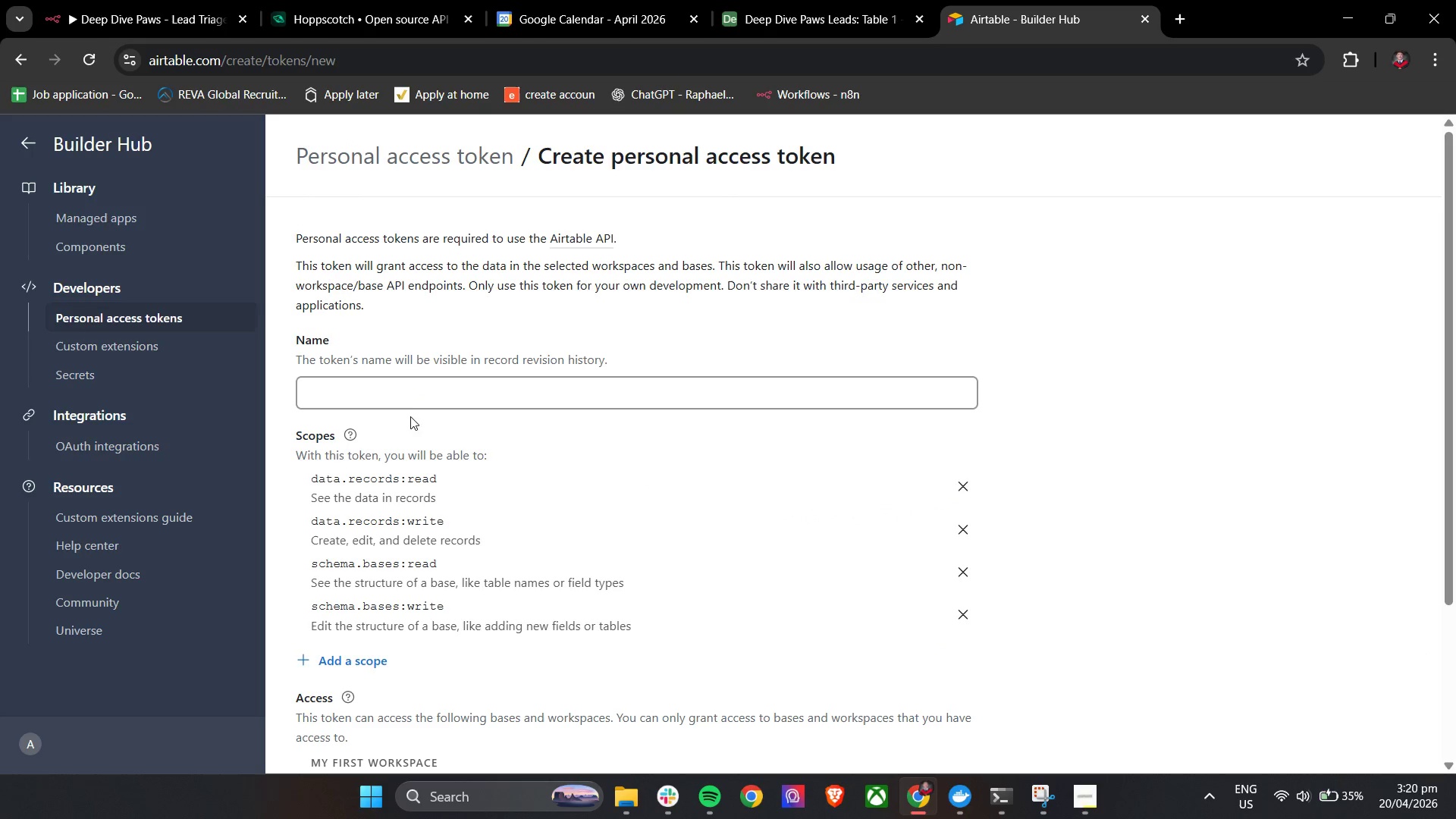 
left_click([412, 394])
 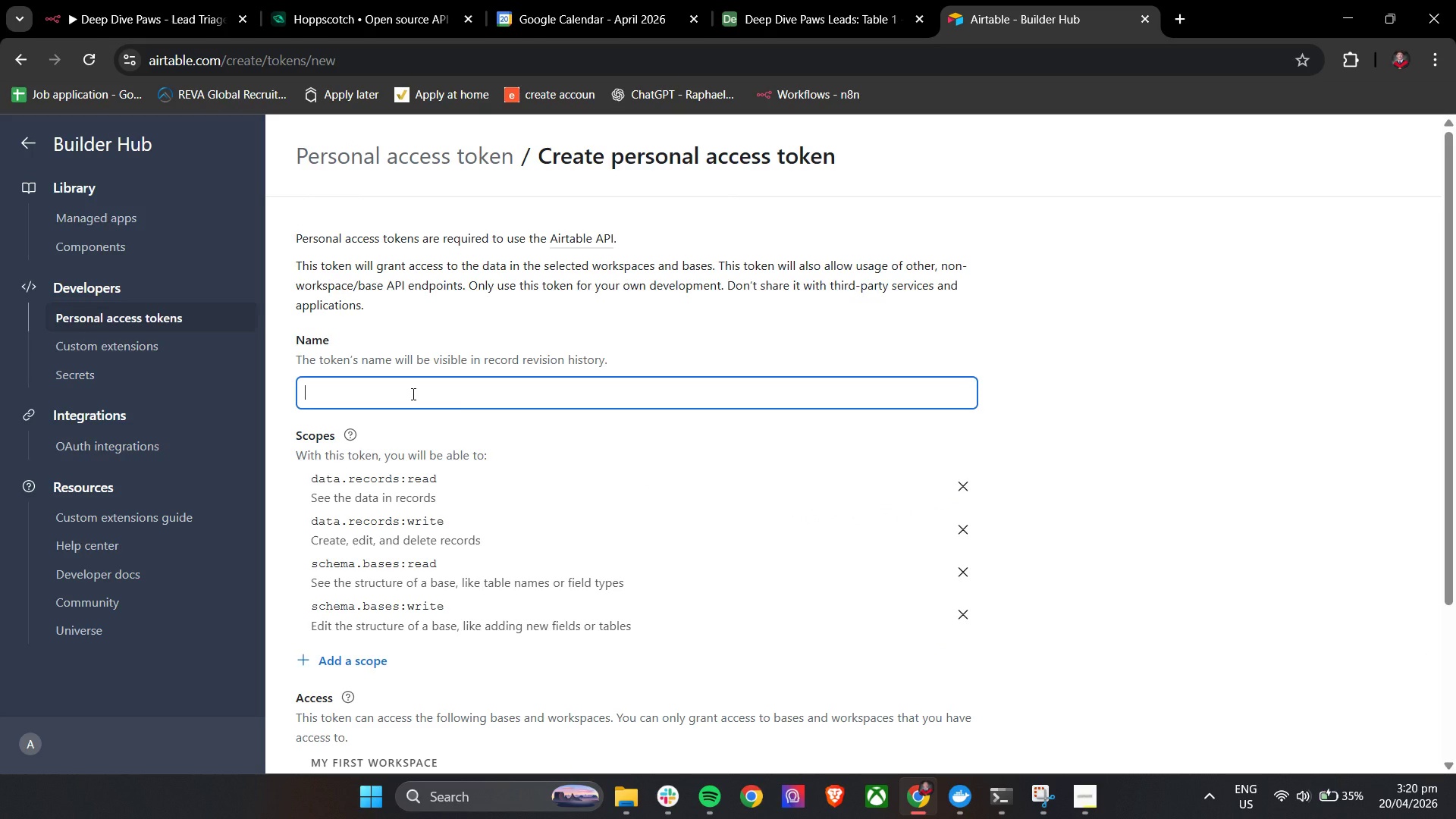 
type(n8n Work)
key(Backspace)
type(kflow)
 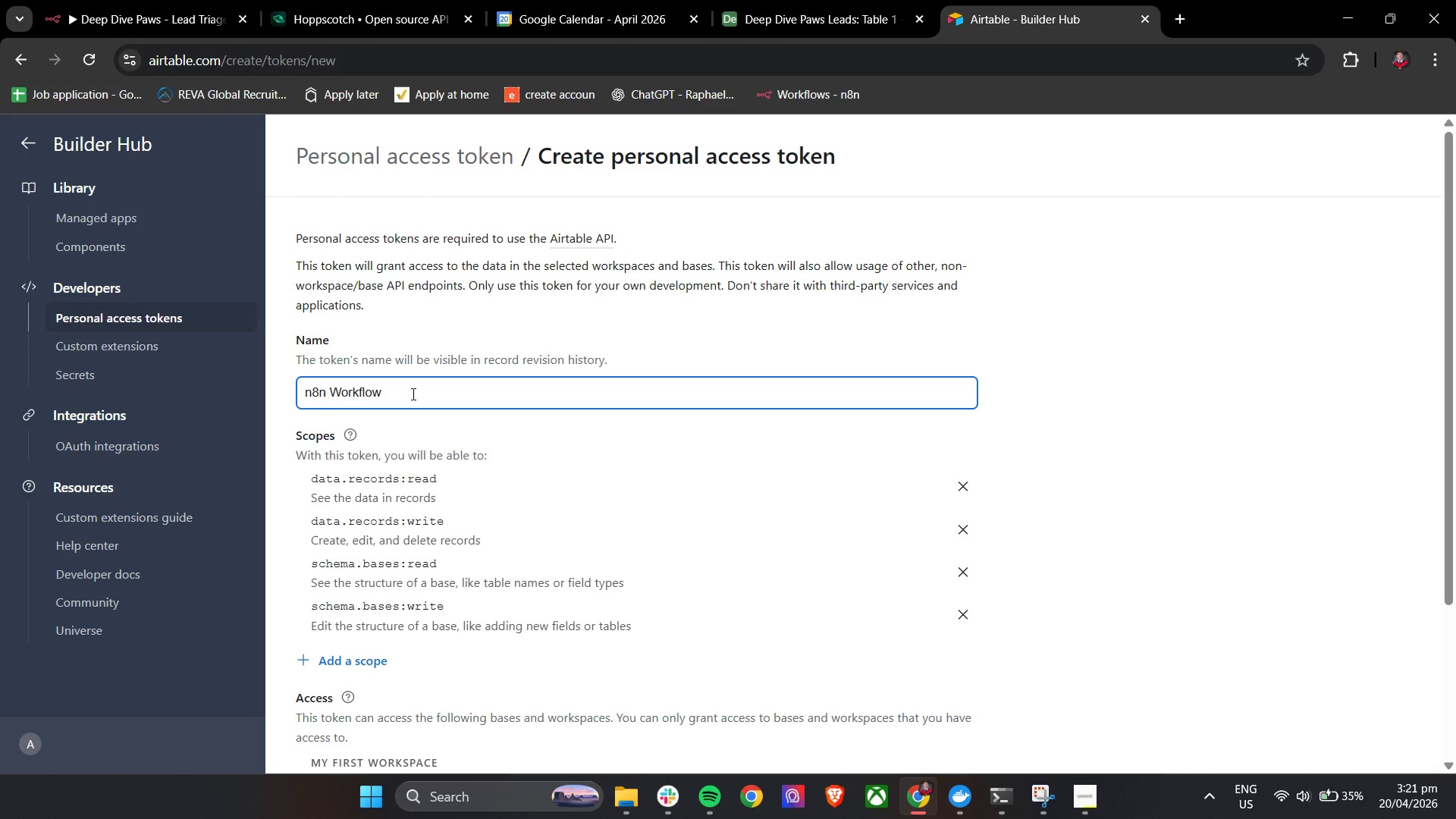 
scroll: coordinate [412, 388], scroll_direction: down, amount: 5.0
 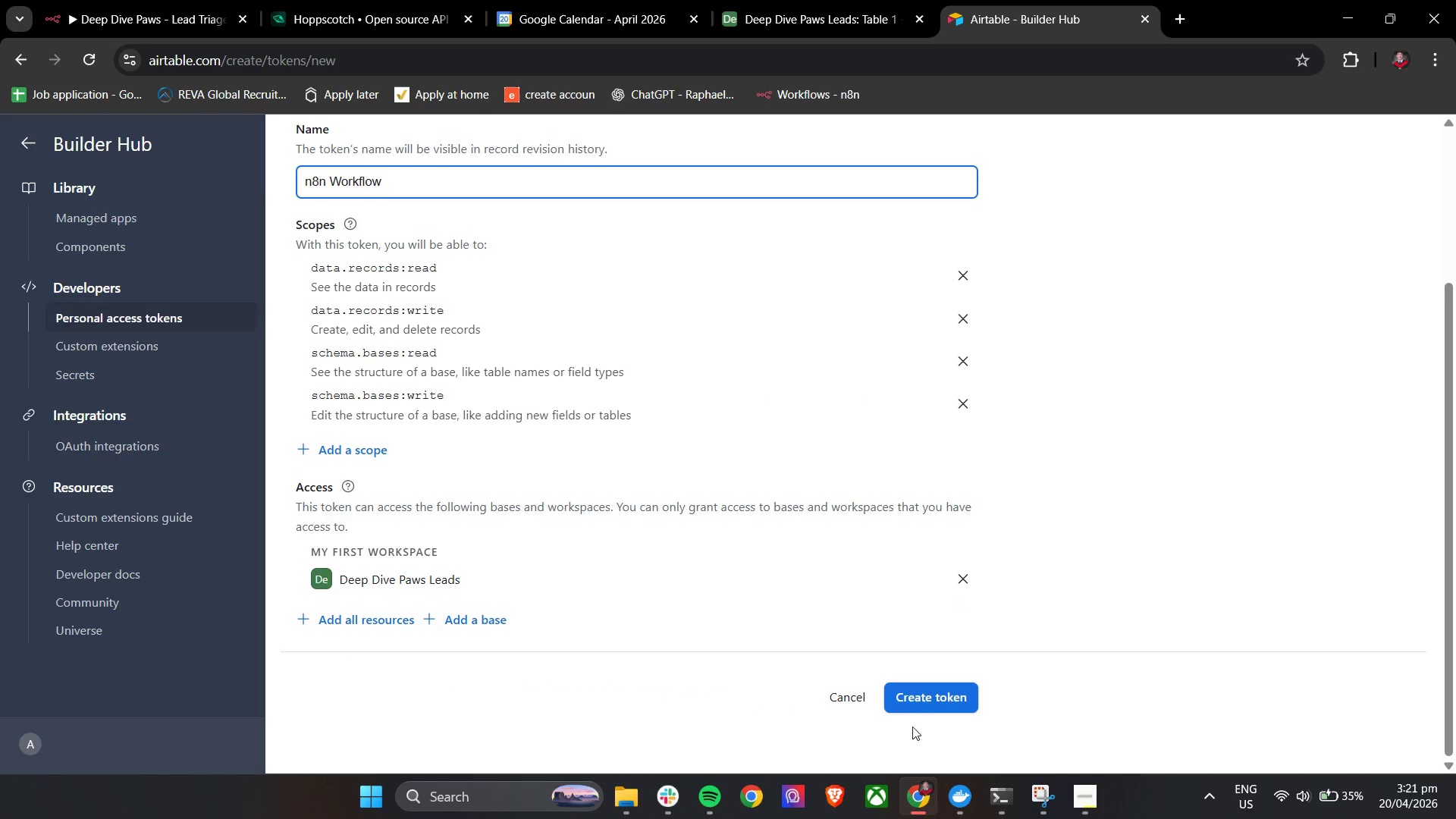 
left_click([935, 698])
 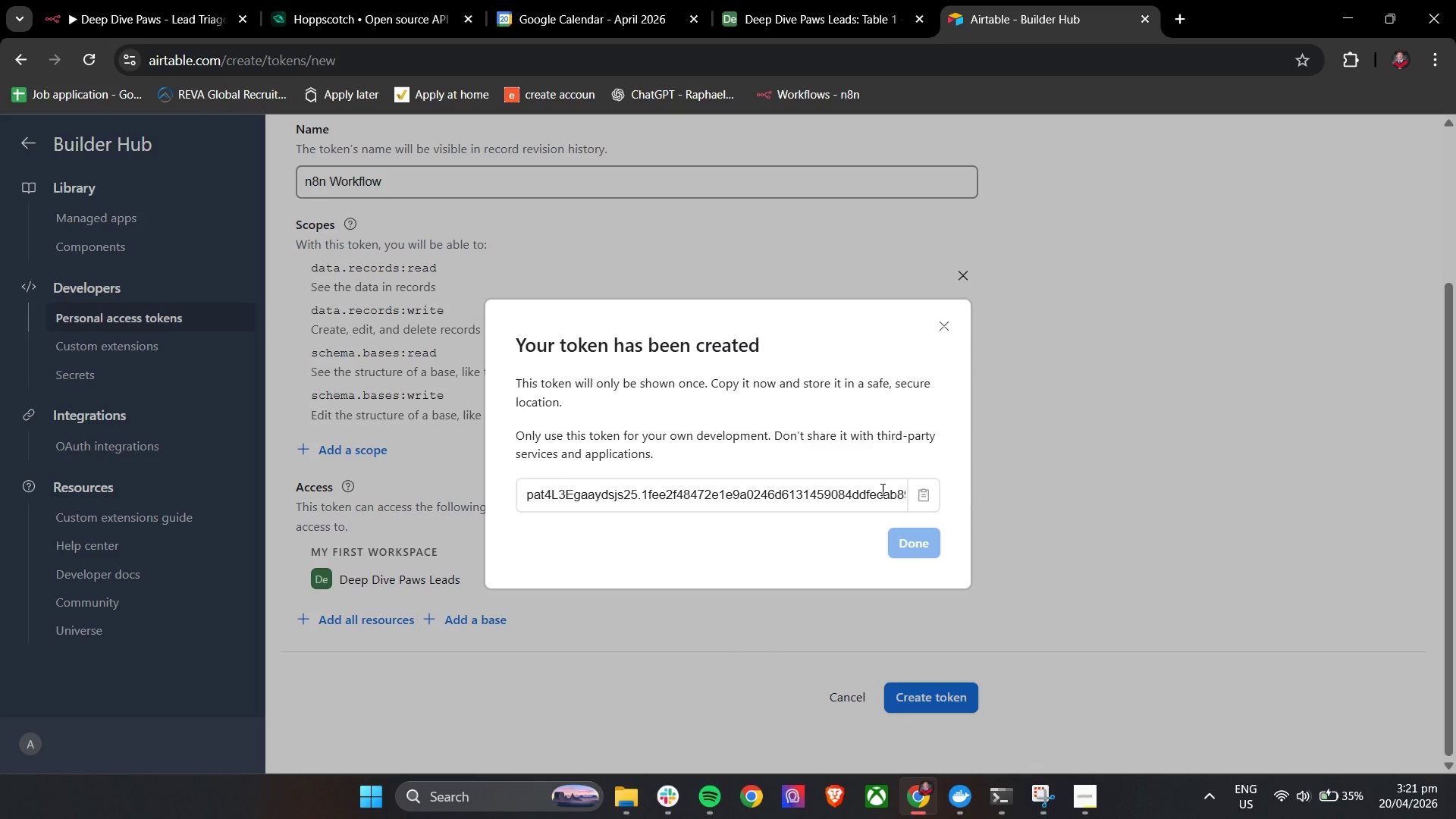 
left_click([921, 497])
 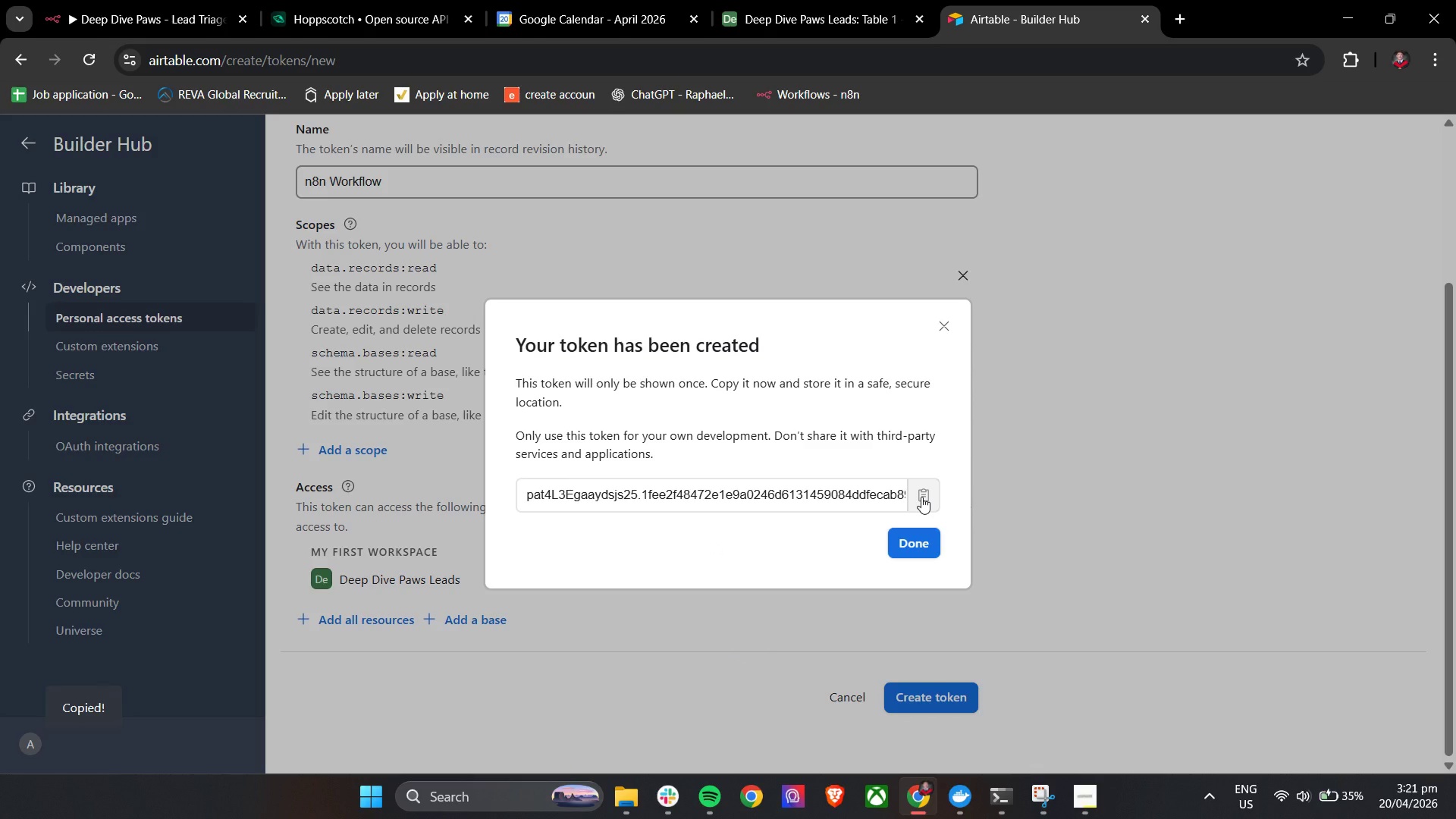 
left_click([921, 497])
 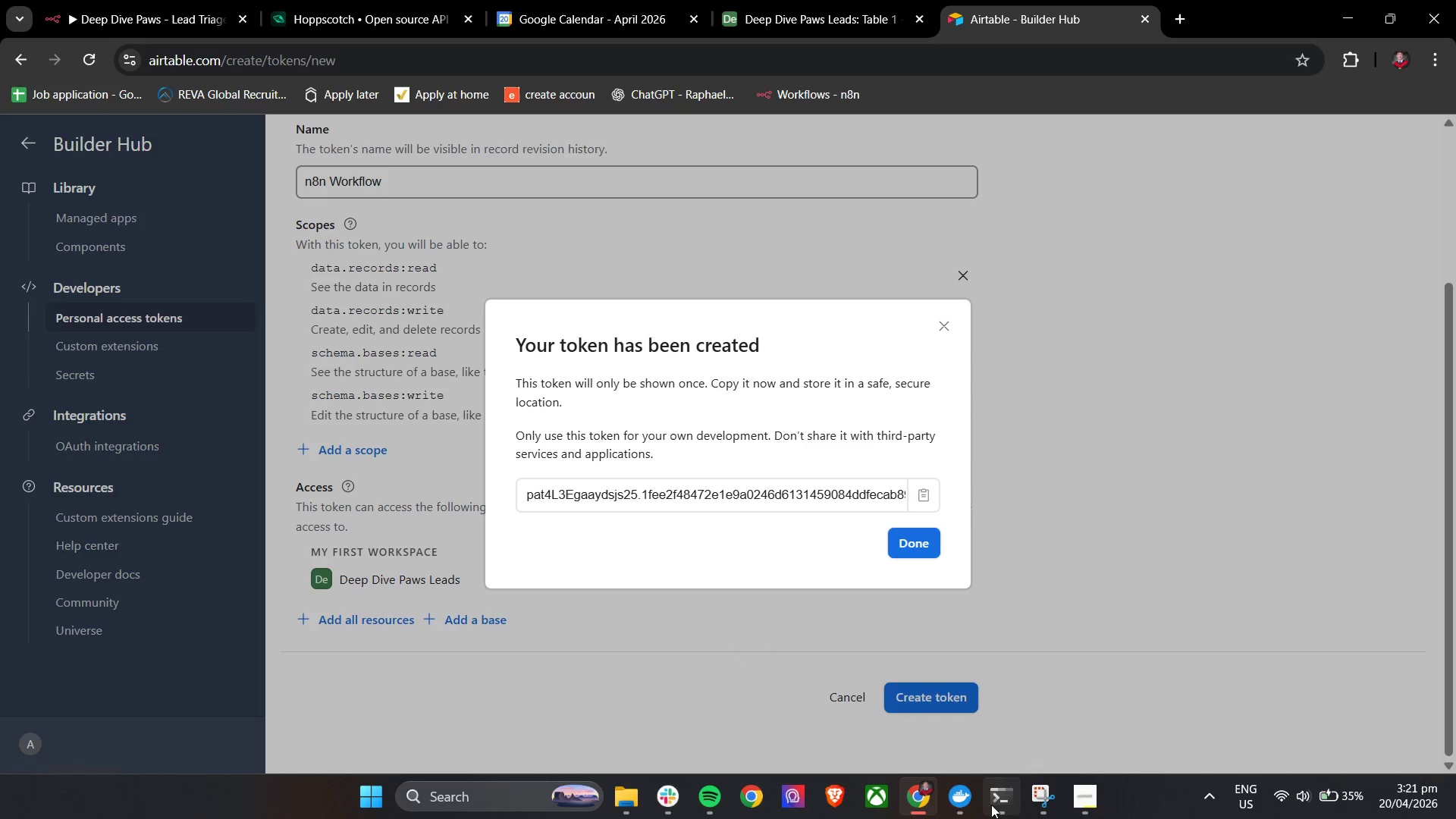 
left_click([470, 801])
 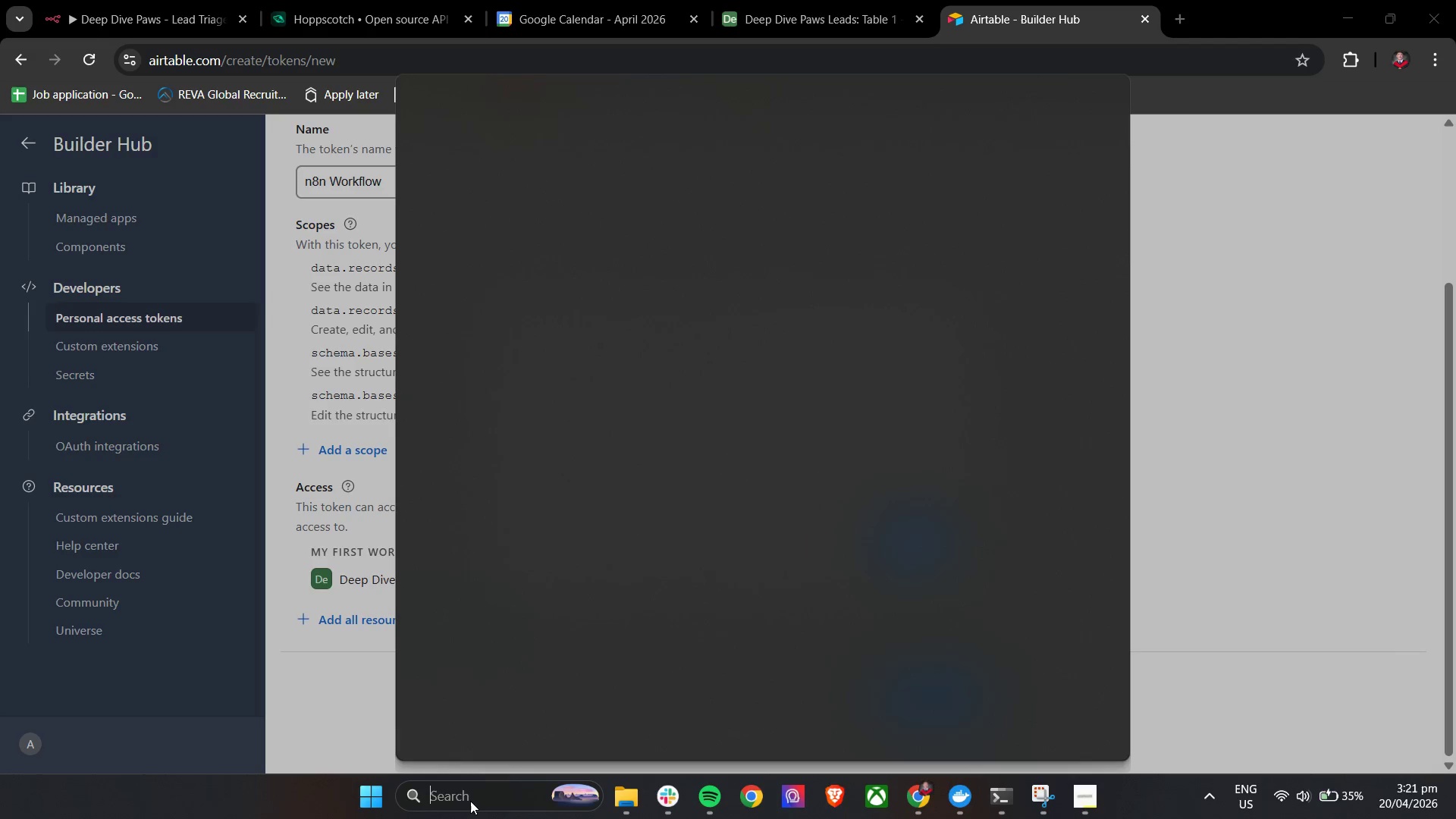 
type(note)
 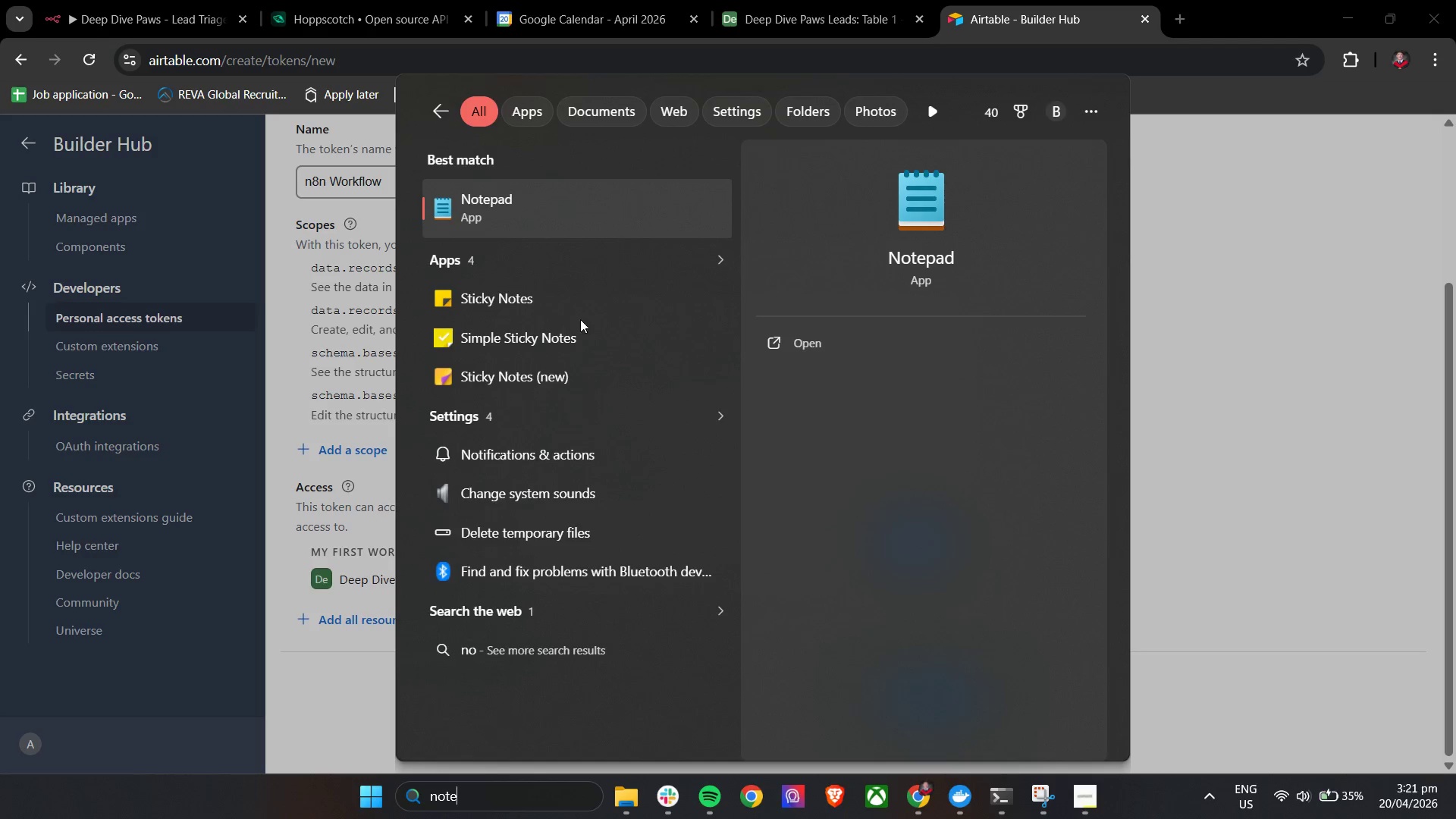 
left_click([580, 205])
 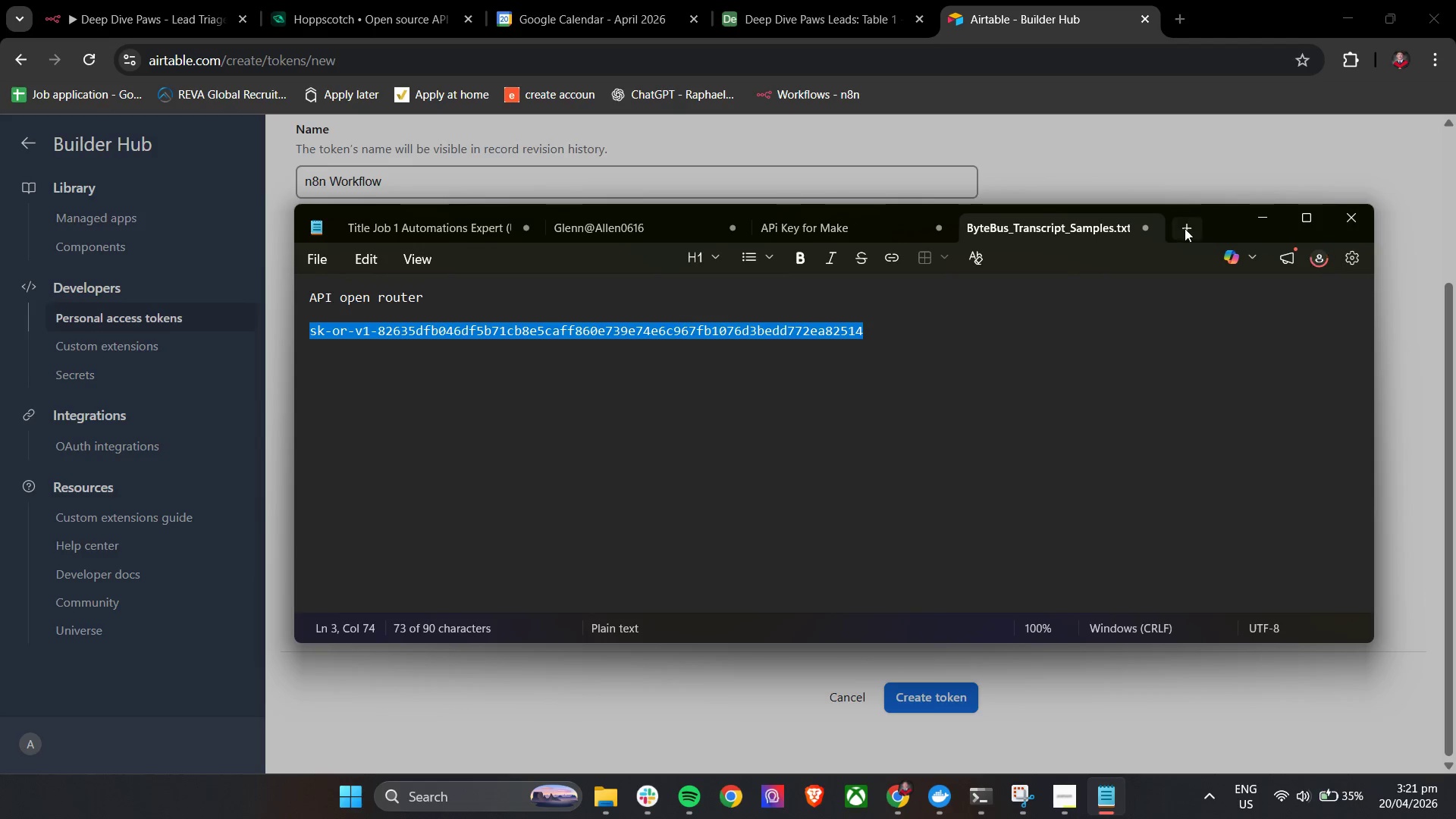 
left_click([927, 353])
 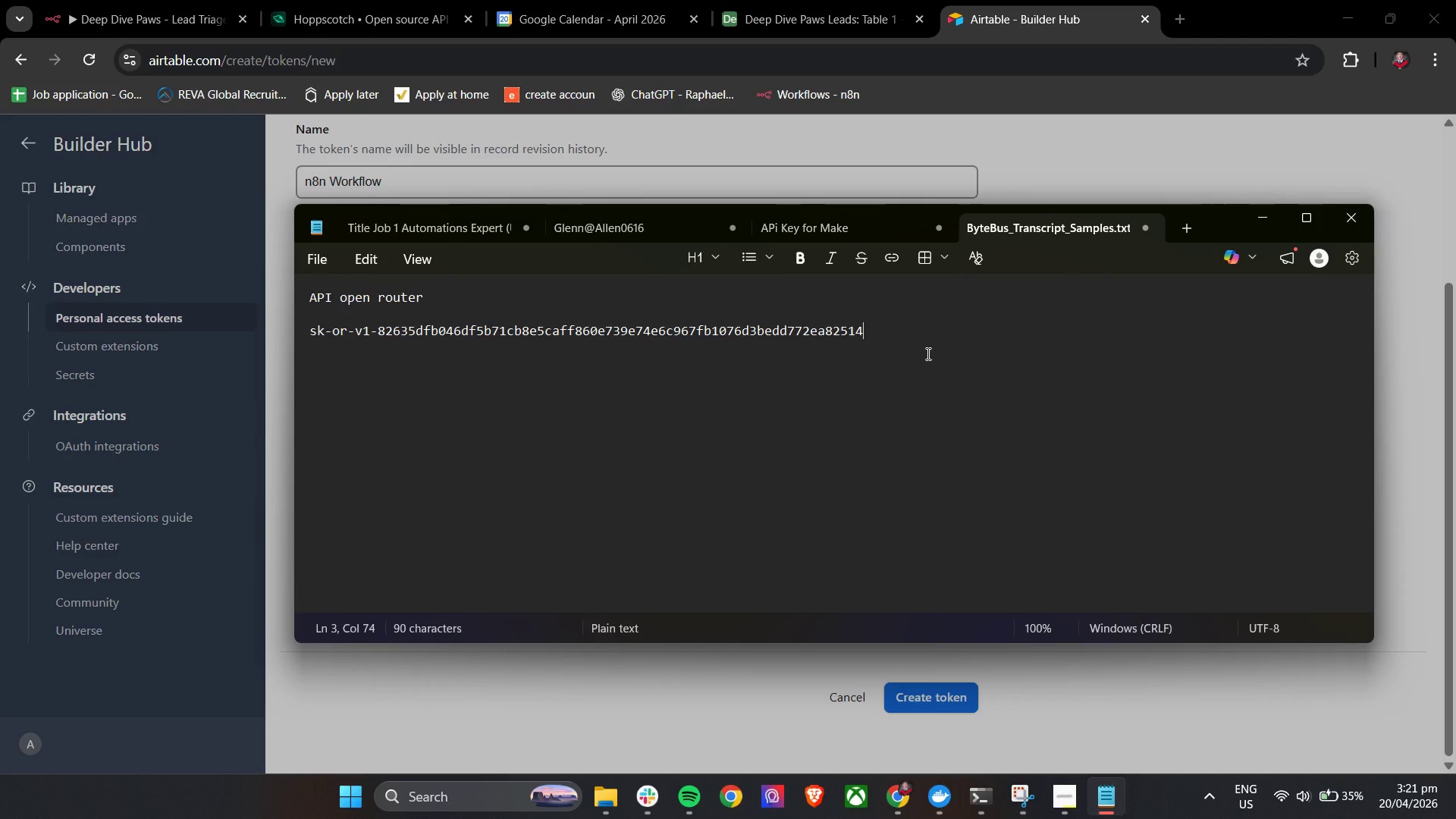 
key(Enter)
 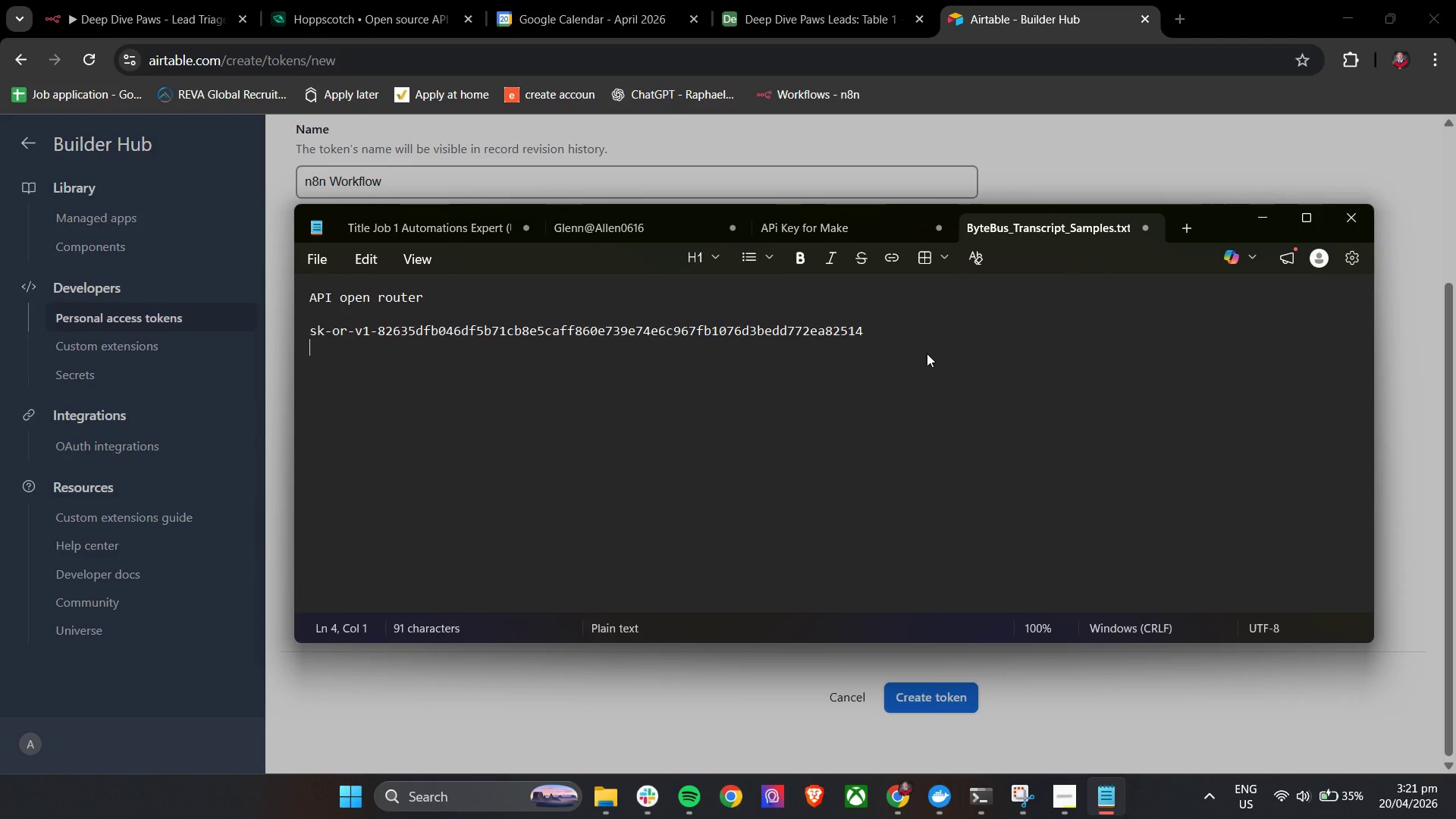 
key(Enter)
 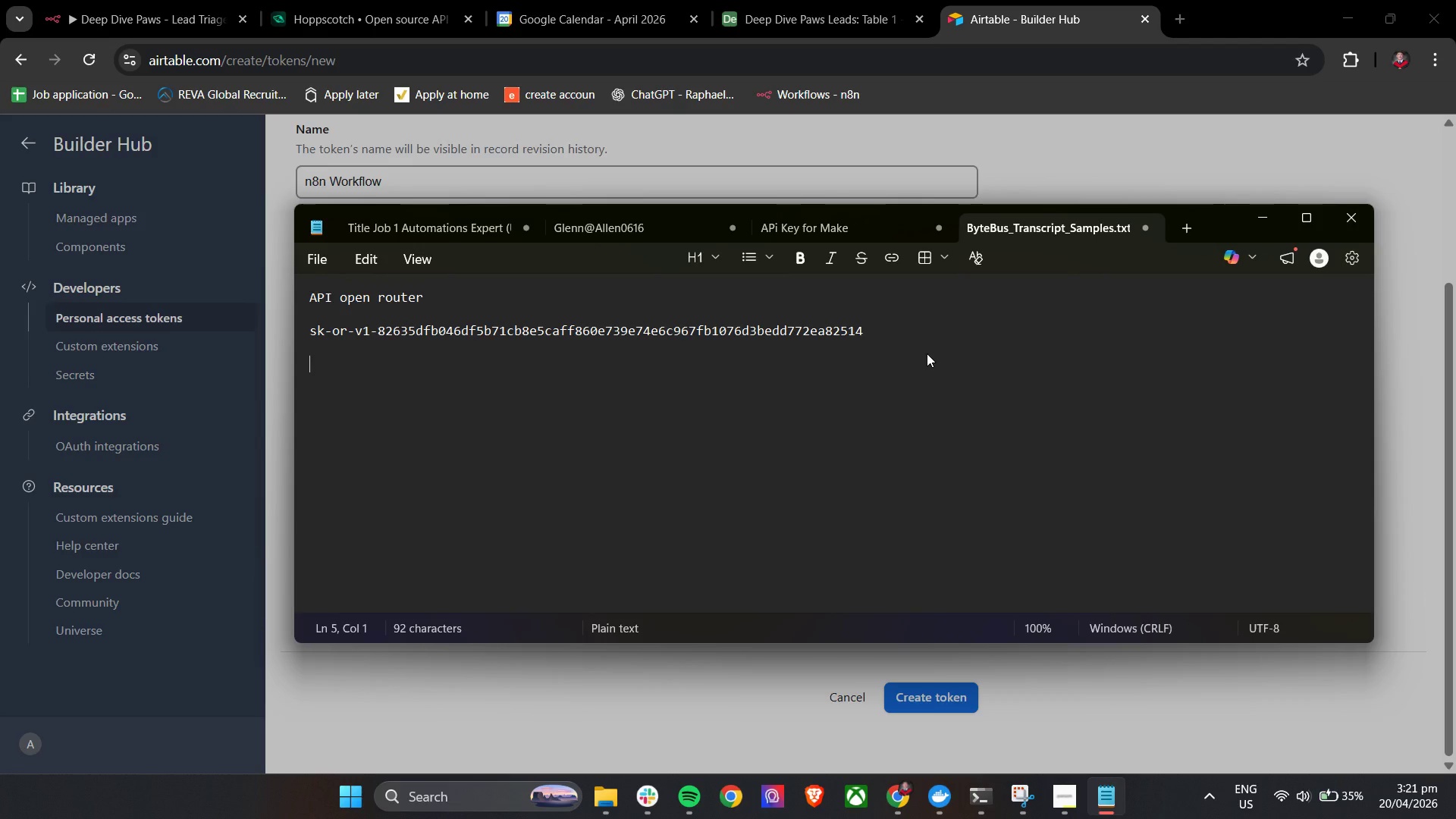 
type(airtable ot)
key(Backspace)
key(Backspace)
type(token)
 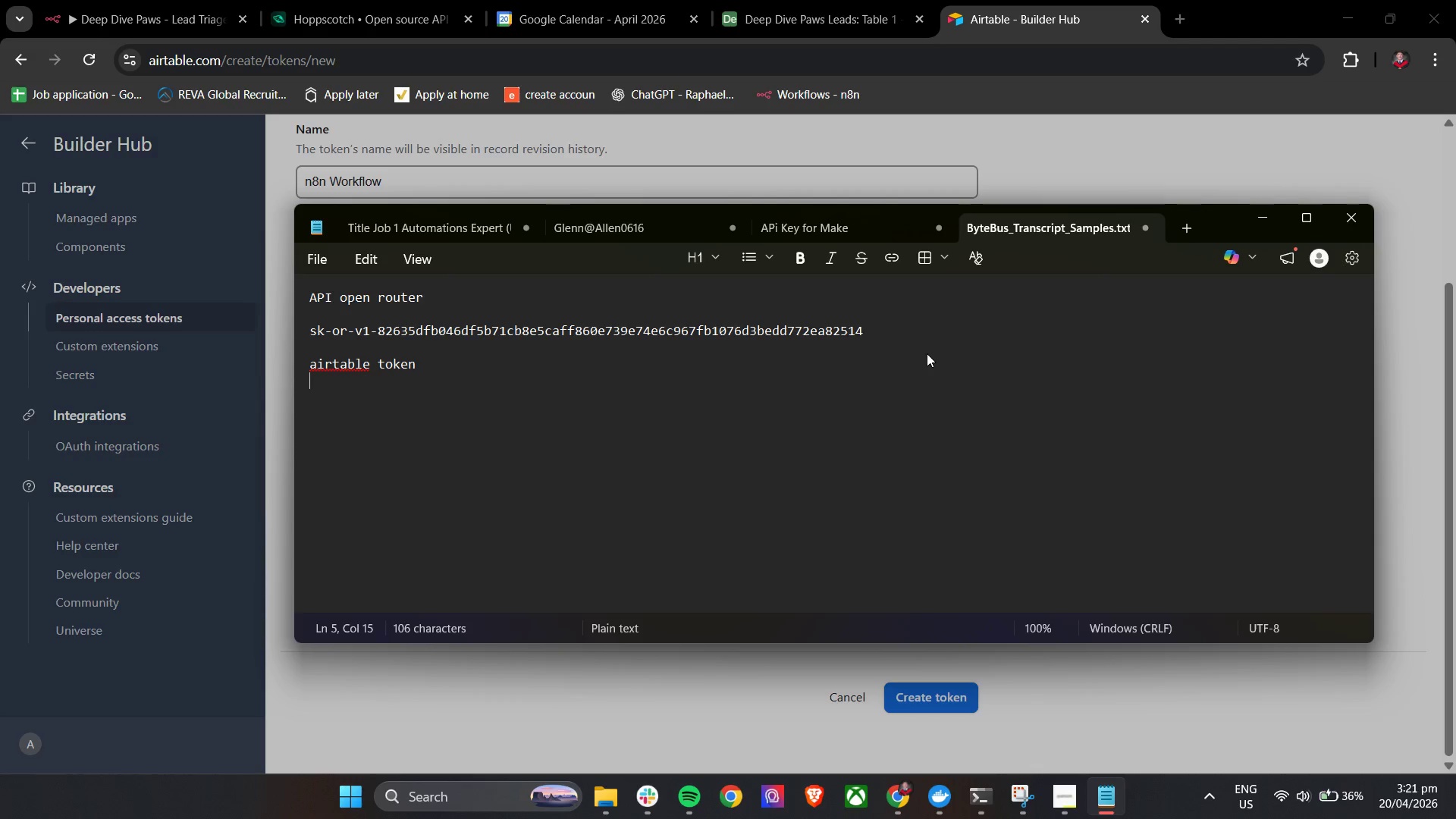 
key(Enter)
 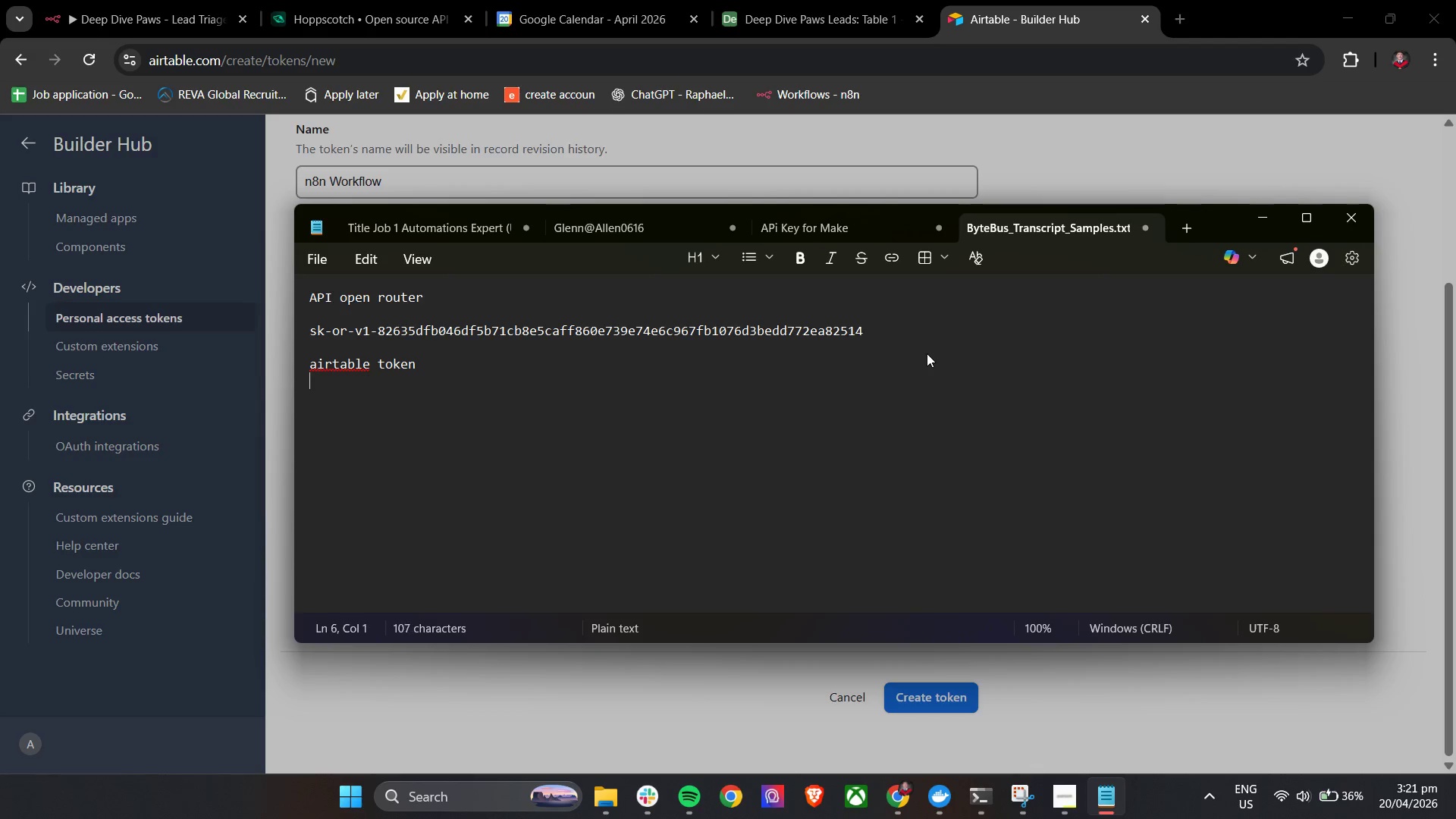 
key(Enter)
 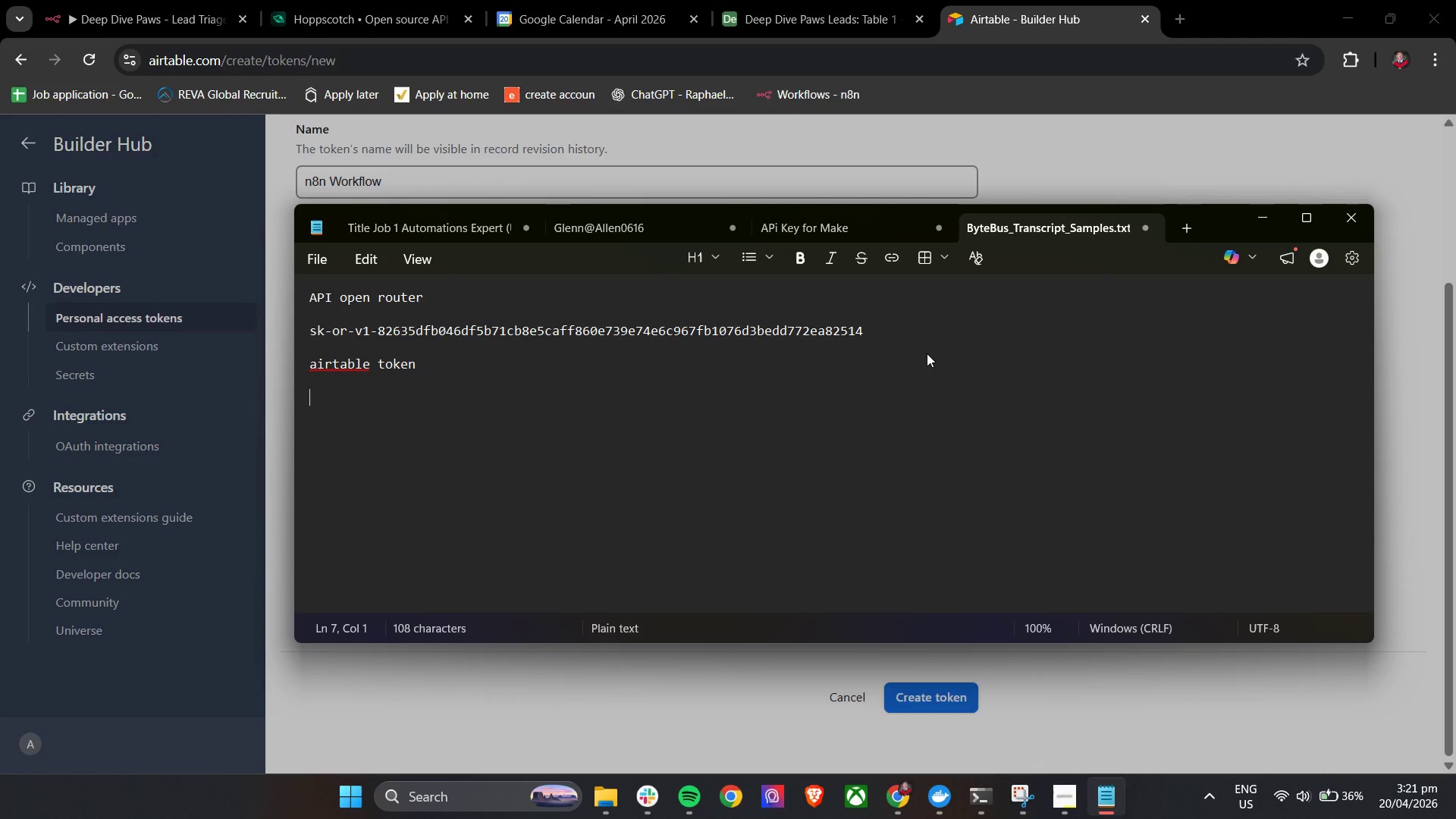 
key(Control+V)
 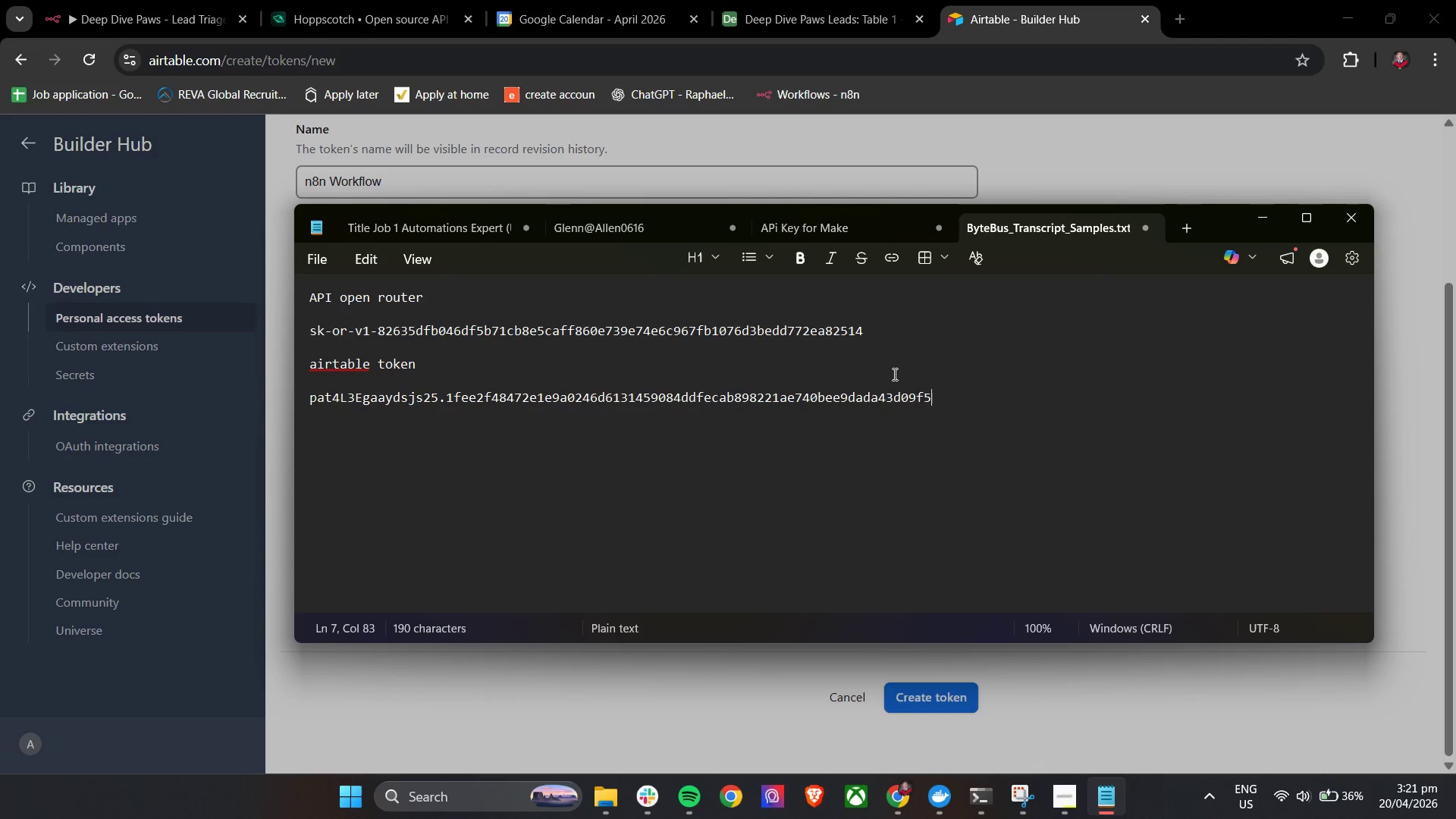 
hold_key(key=ControlLeft, duration=0.42)
 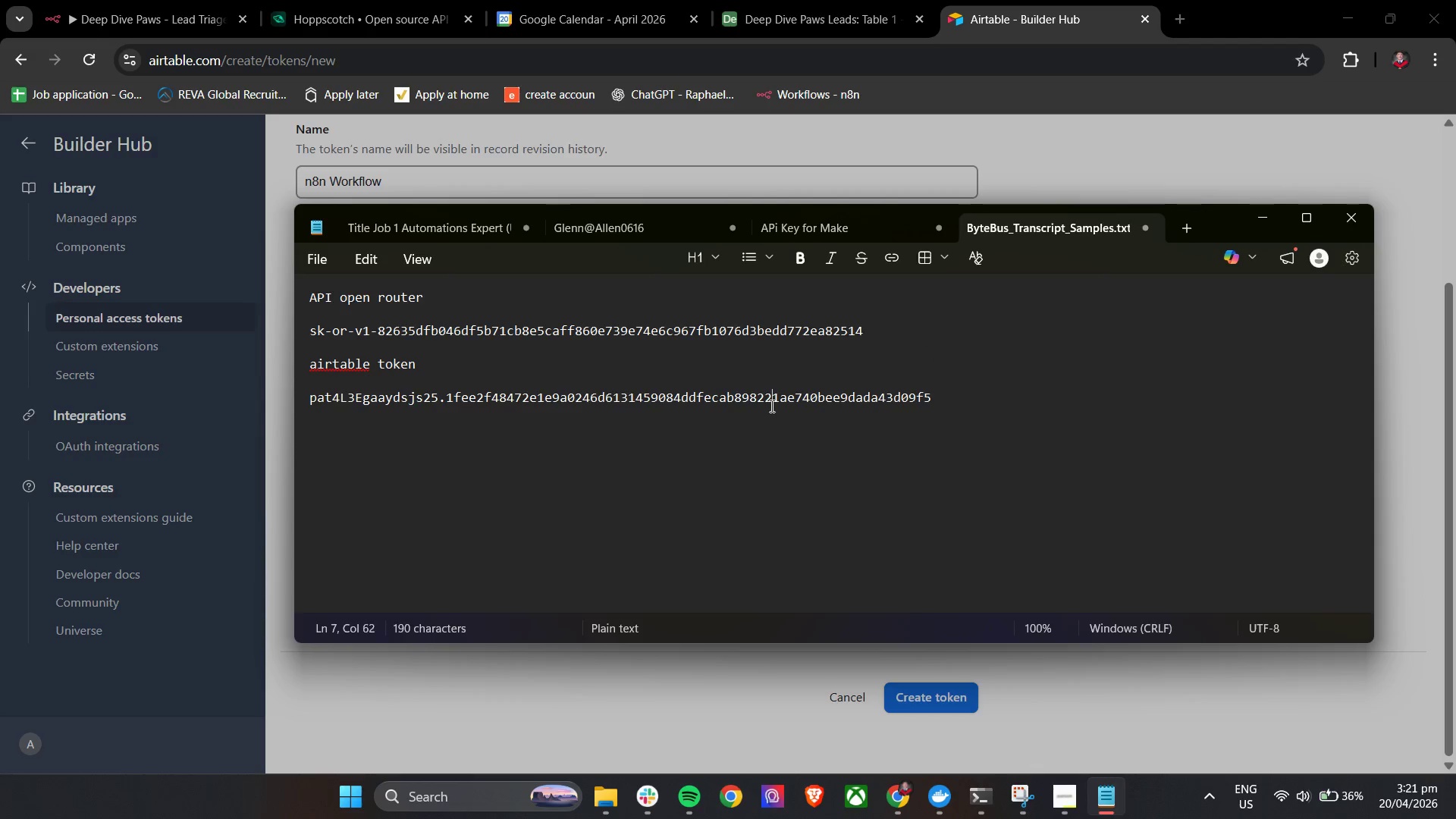 
double_click([770, 406])
 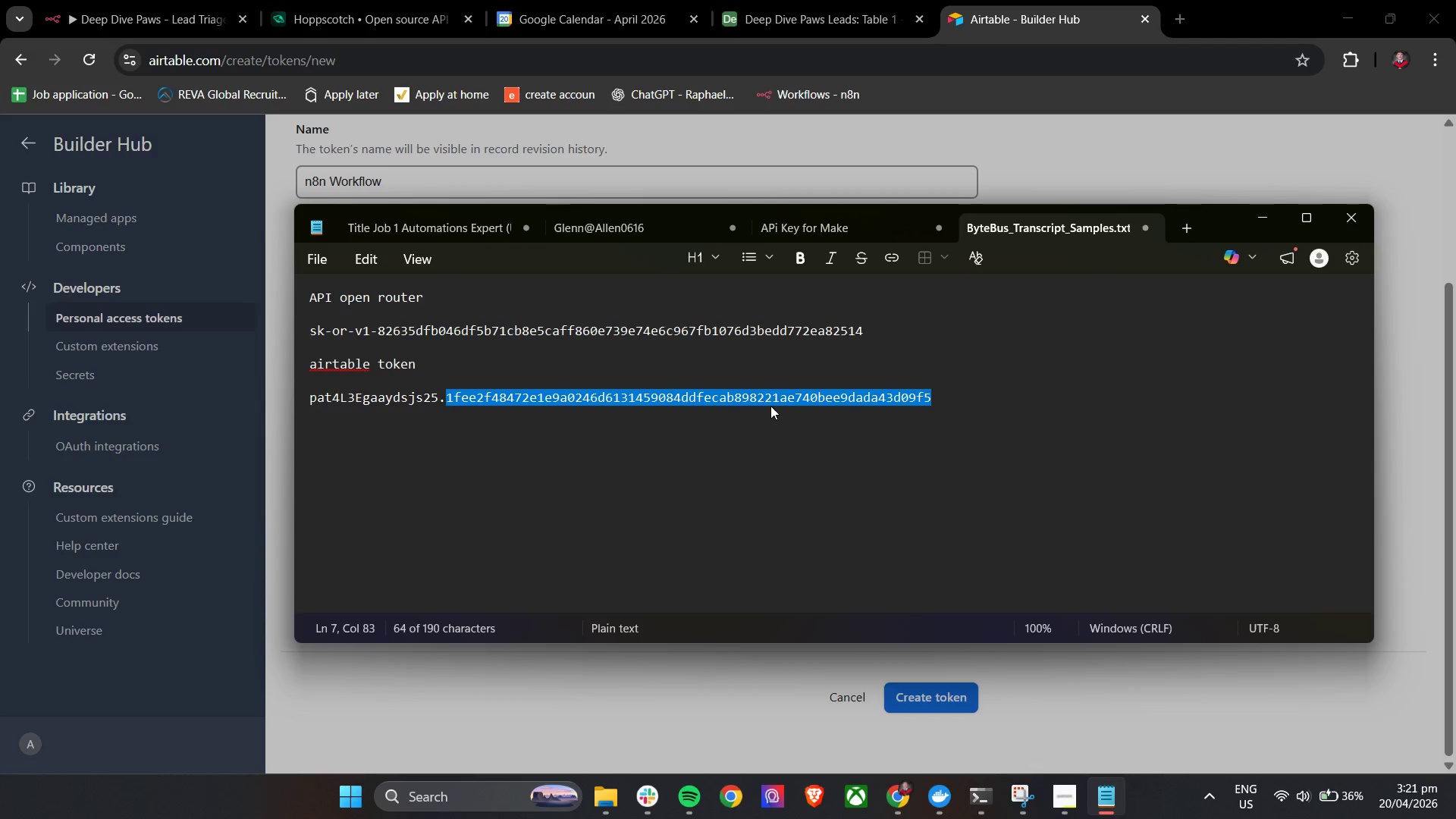 
triple_click([770, 406])
 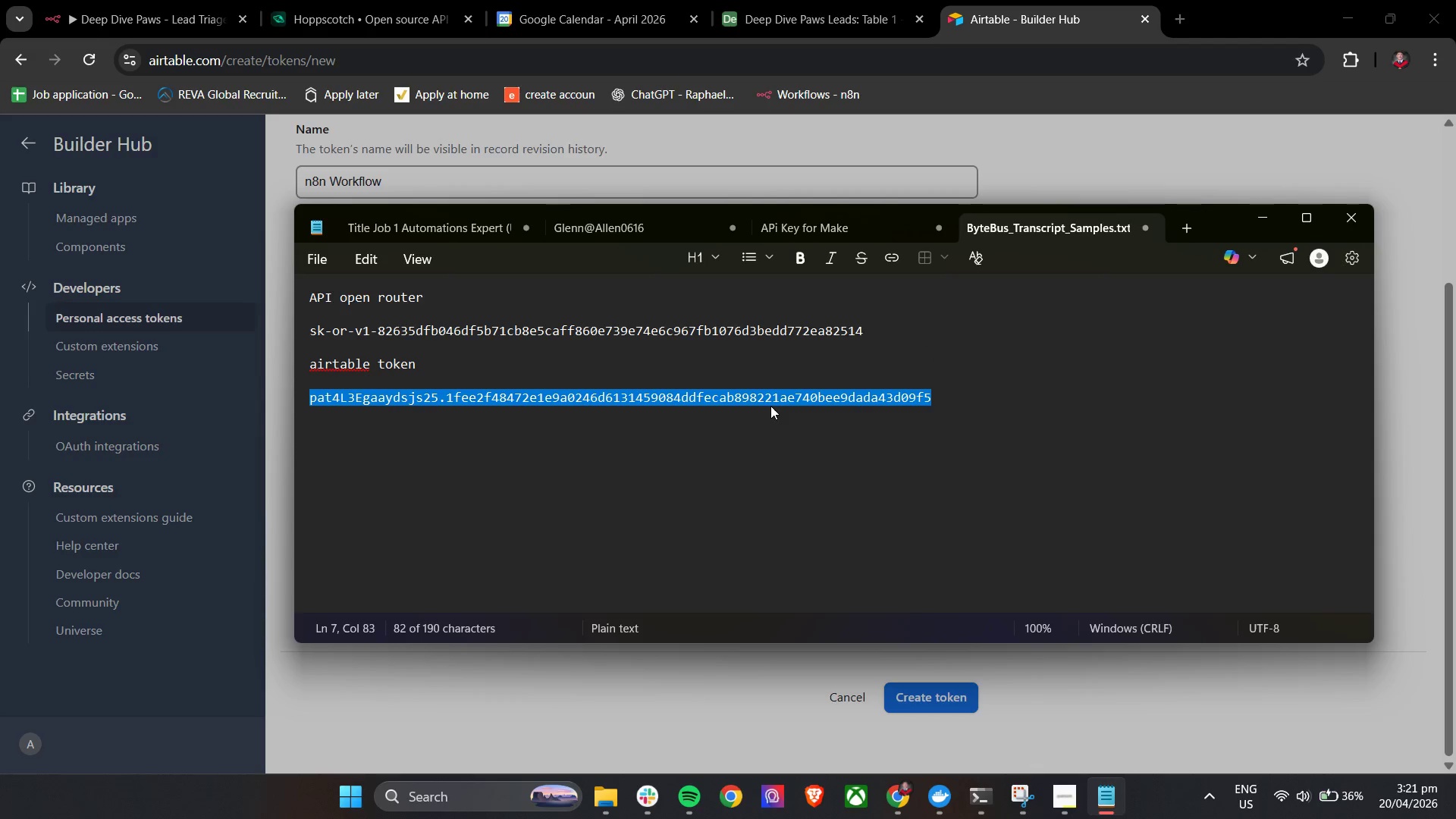 
key(Control+C)
 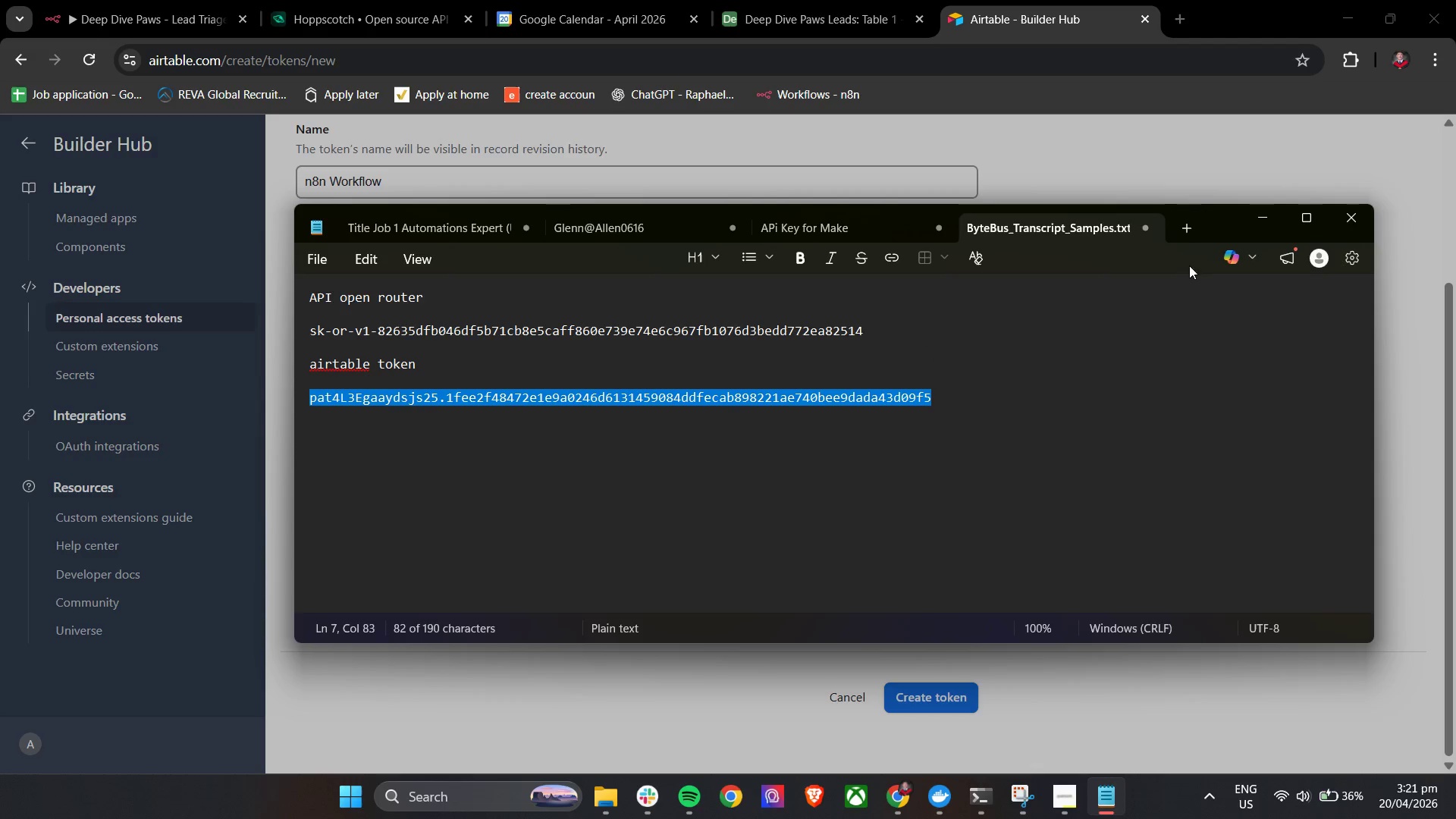 
key(Control+C)
 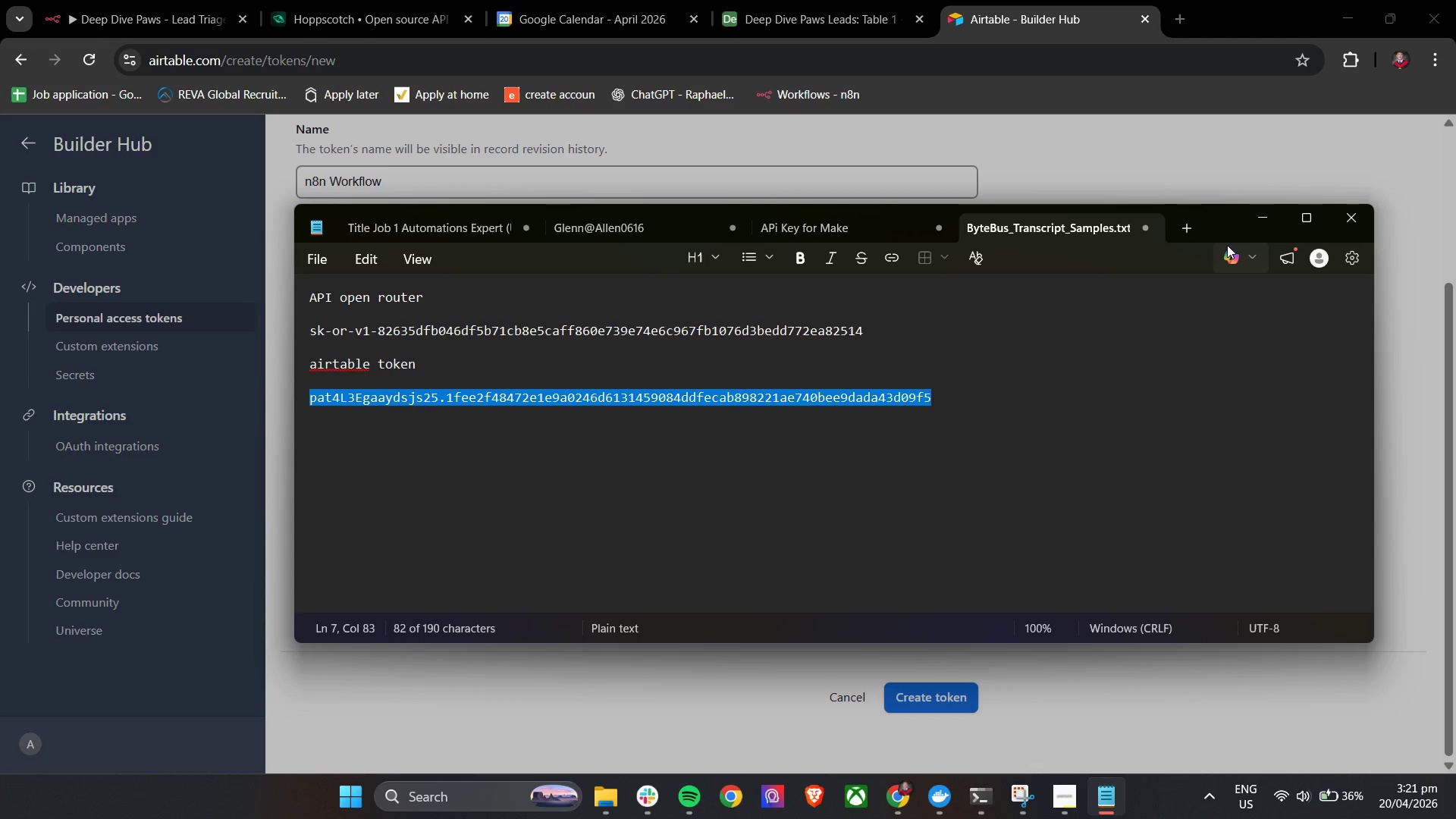 
key(Control+C)
 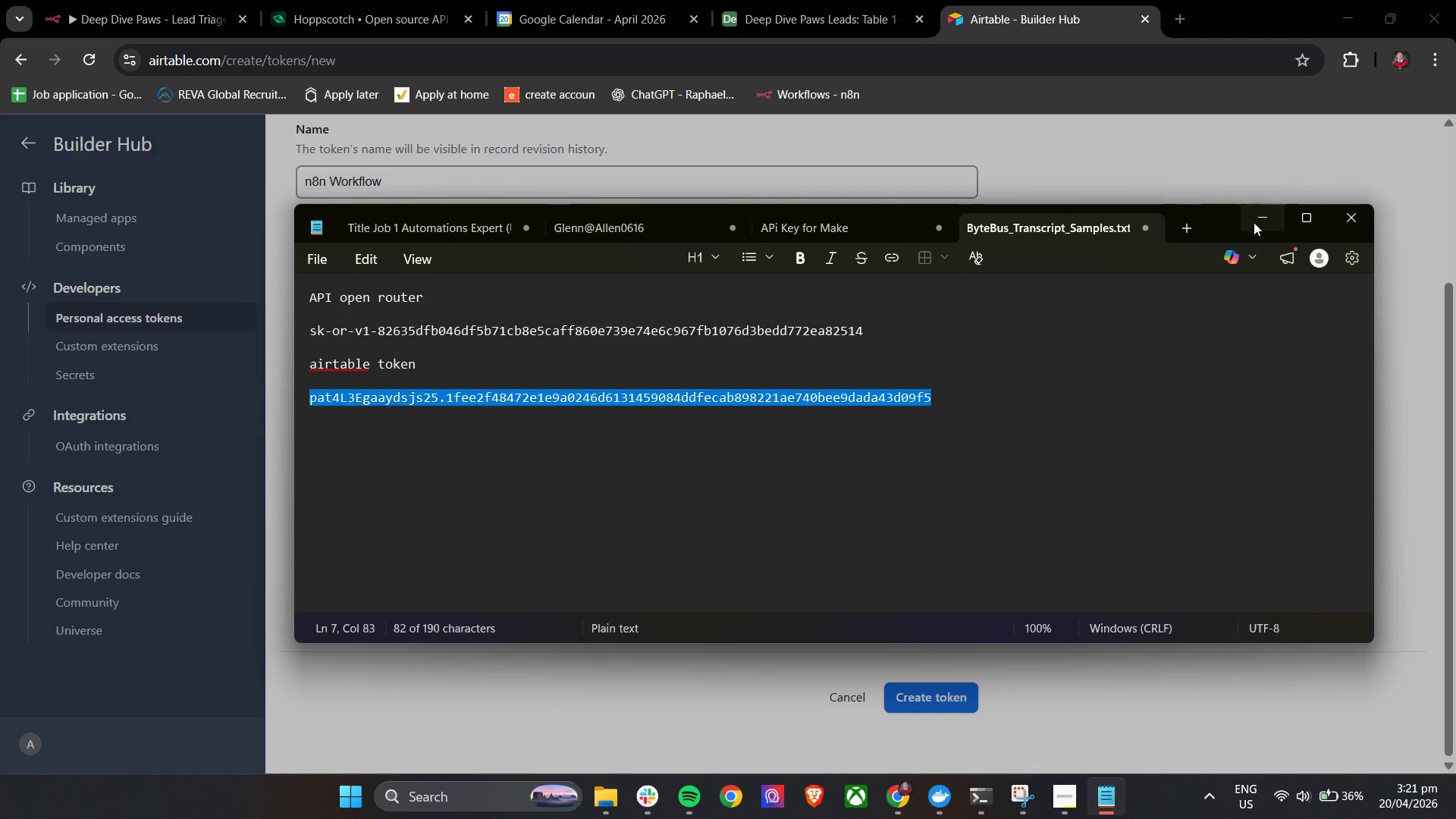 
left_click([1254, 222])
 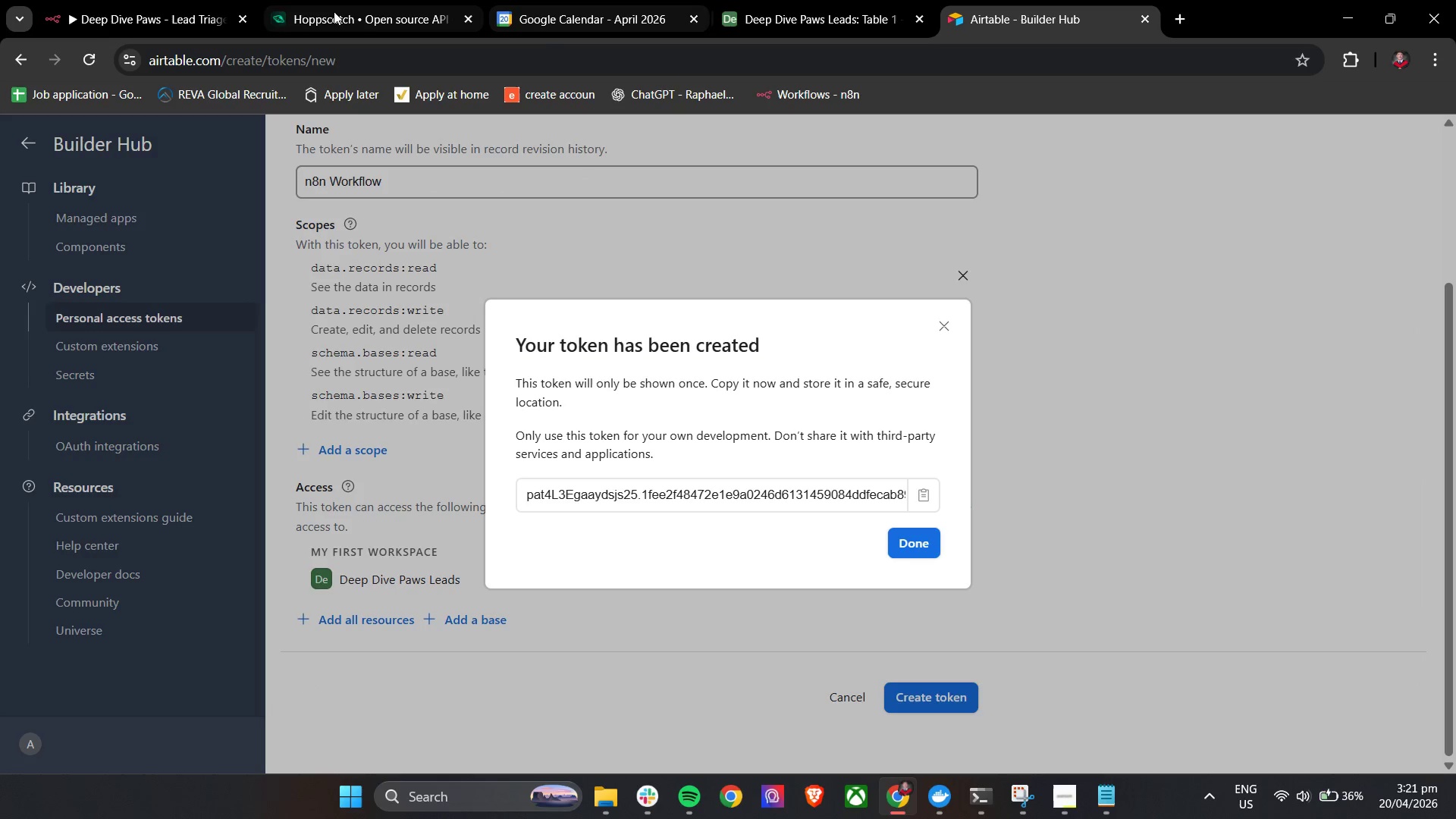 
left_click([149, 0])
 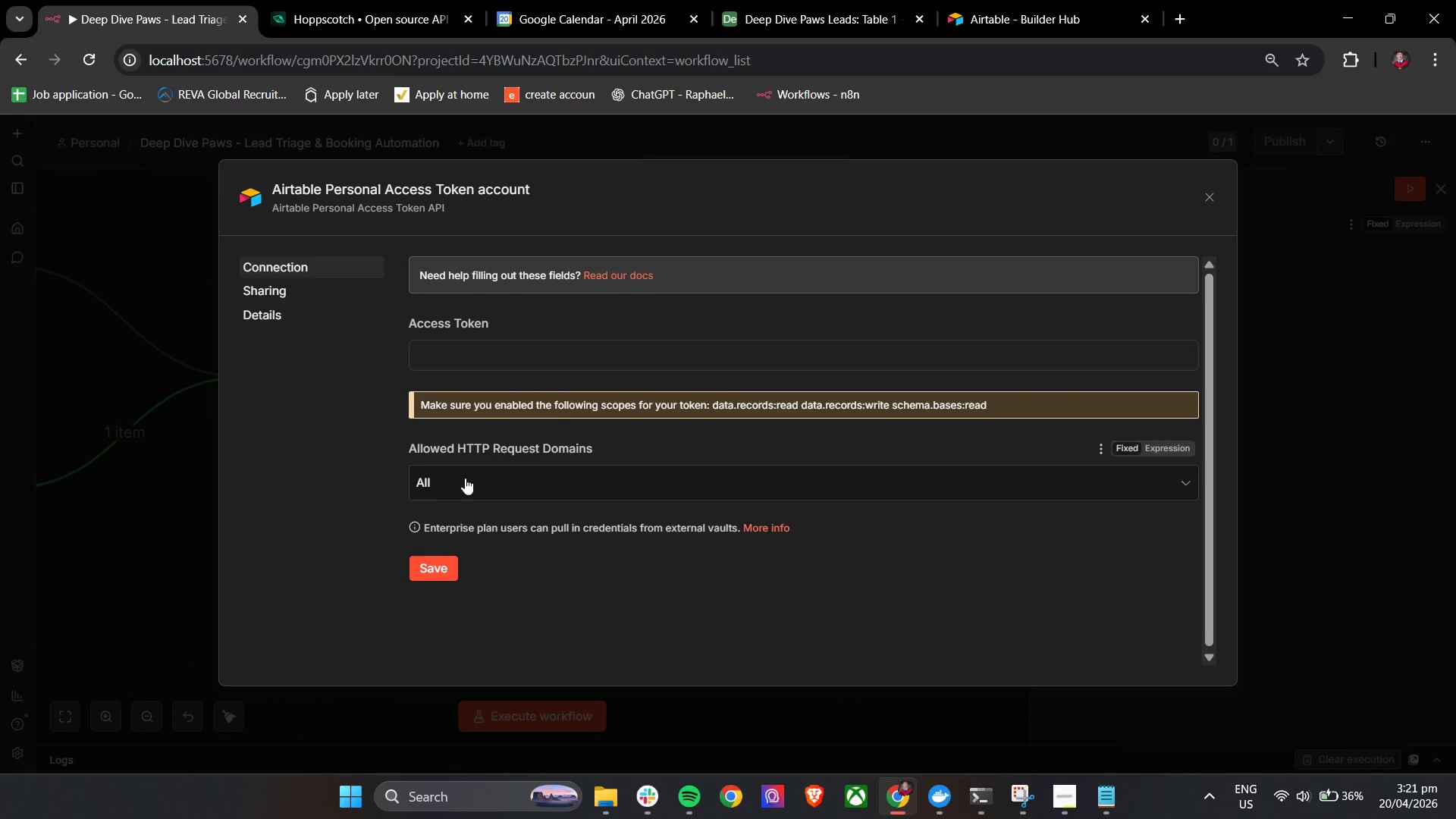 
left_click([479, 356])
 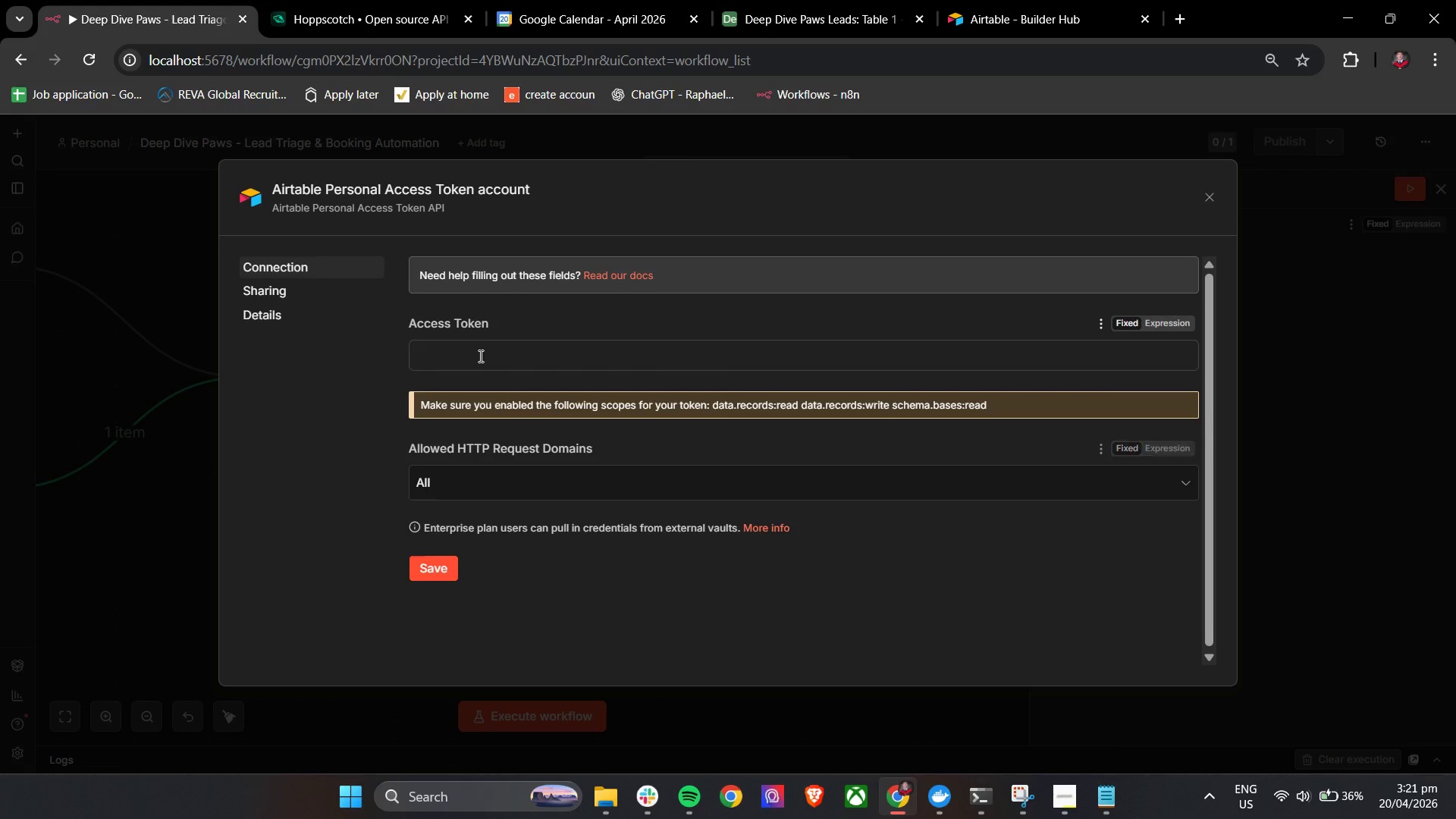 
key(Control+ControlLeft)
 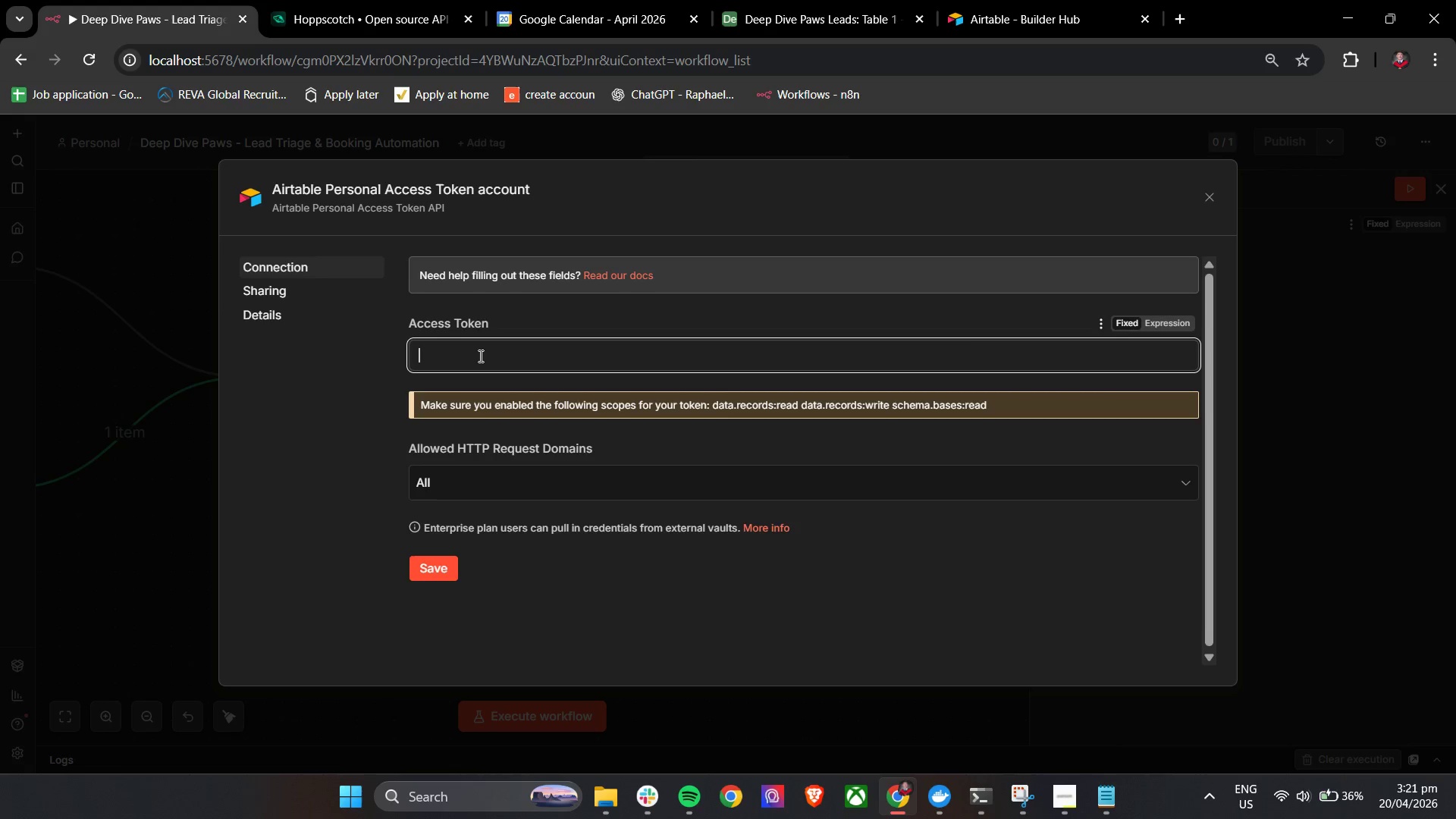 
key(Control+V)
 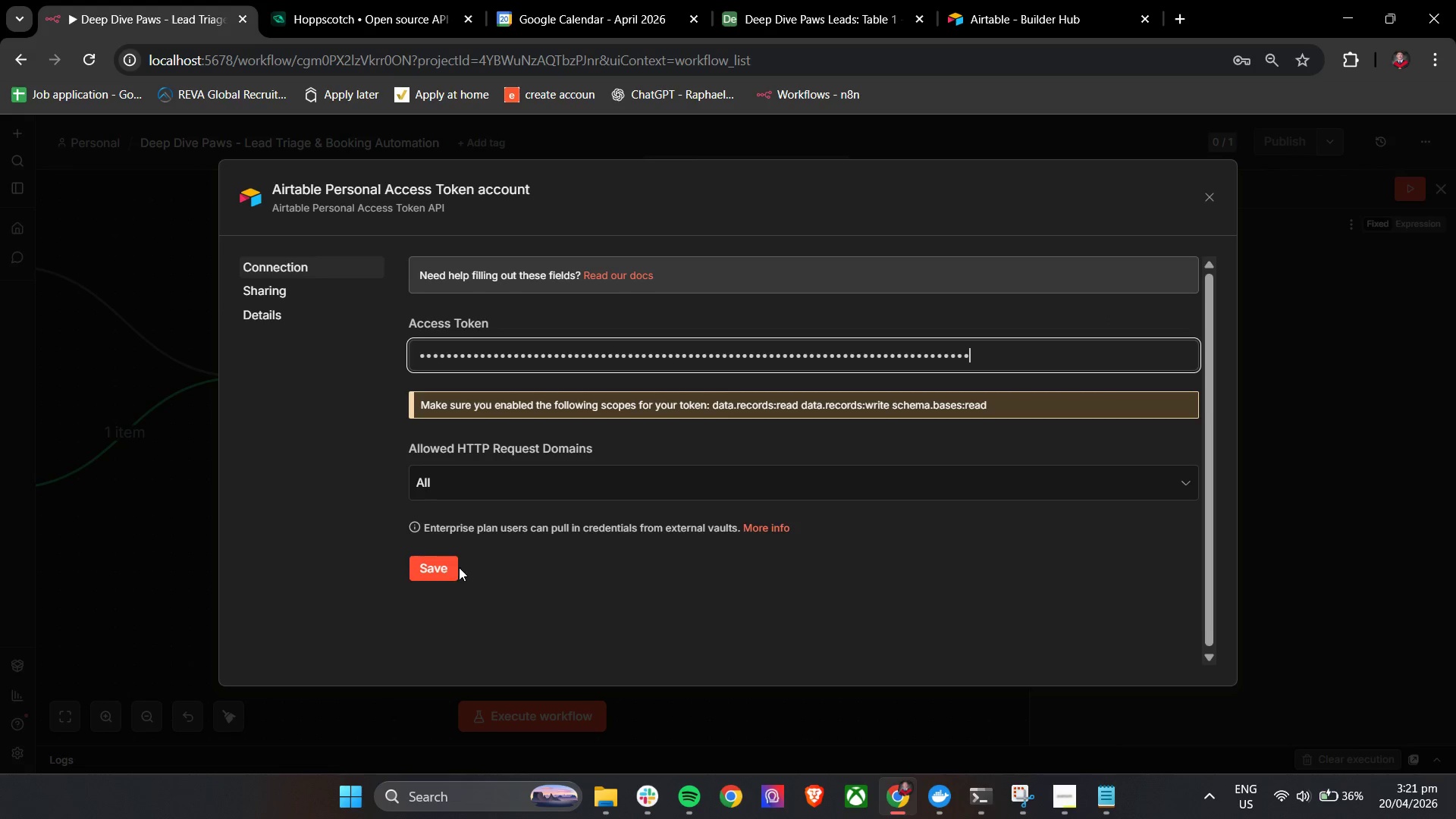 
left_click([425, 565])
 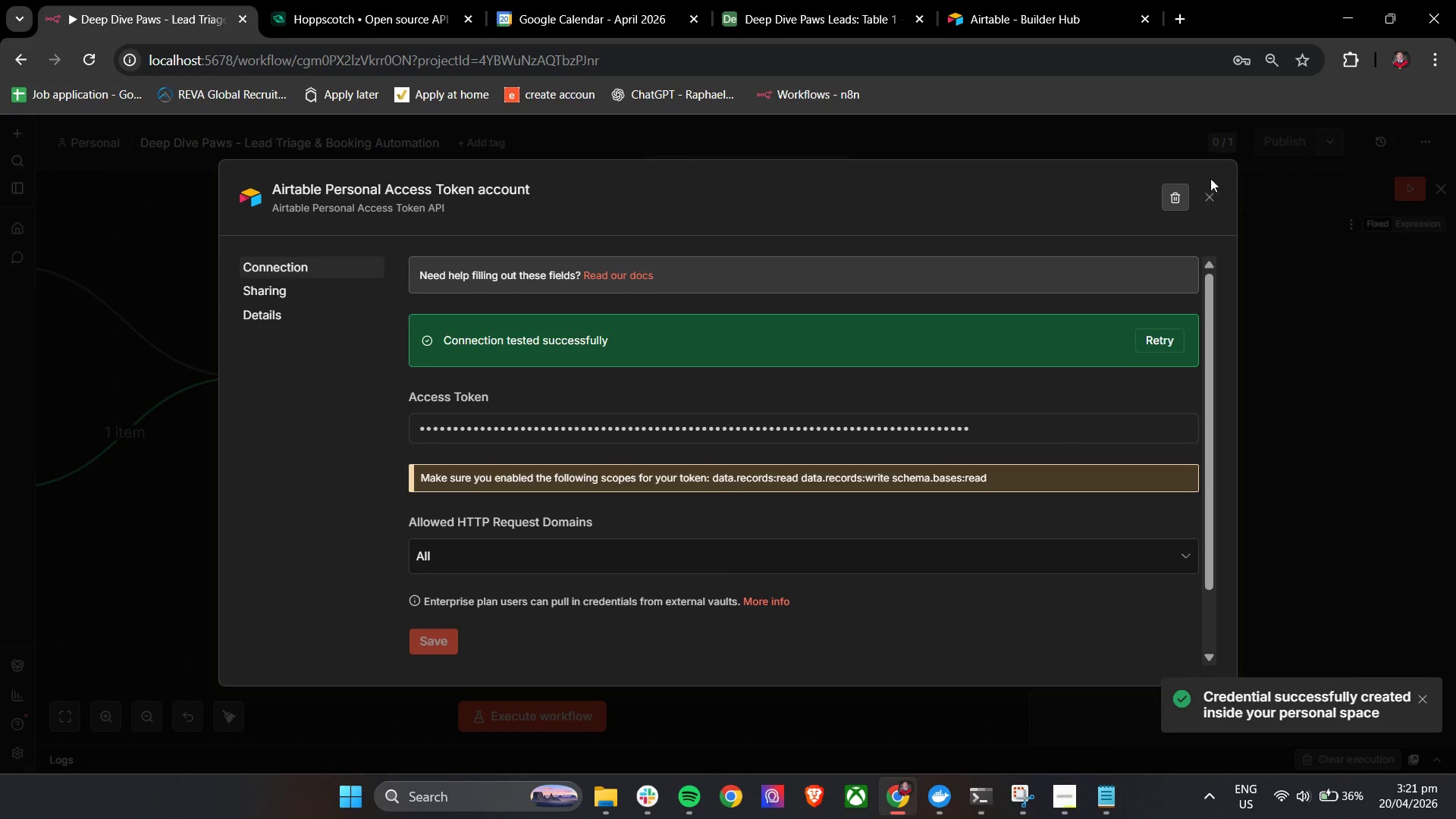 
double_click([1039, 0])
 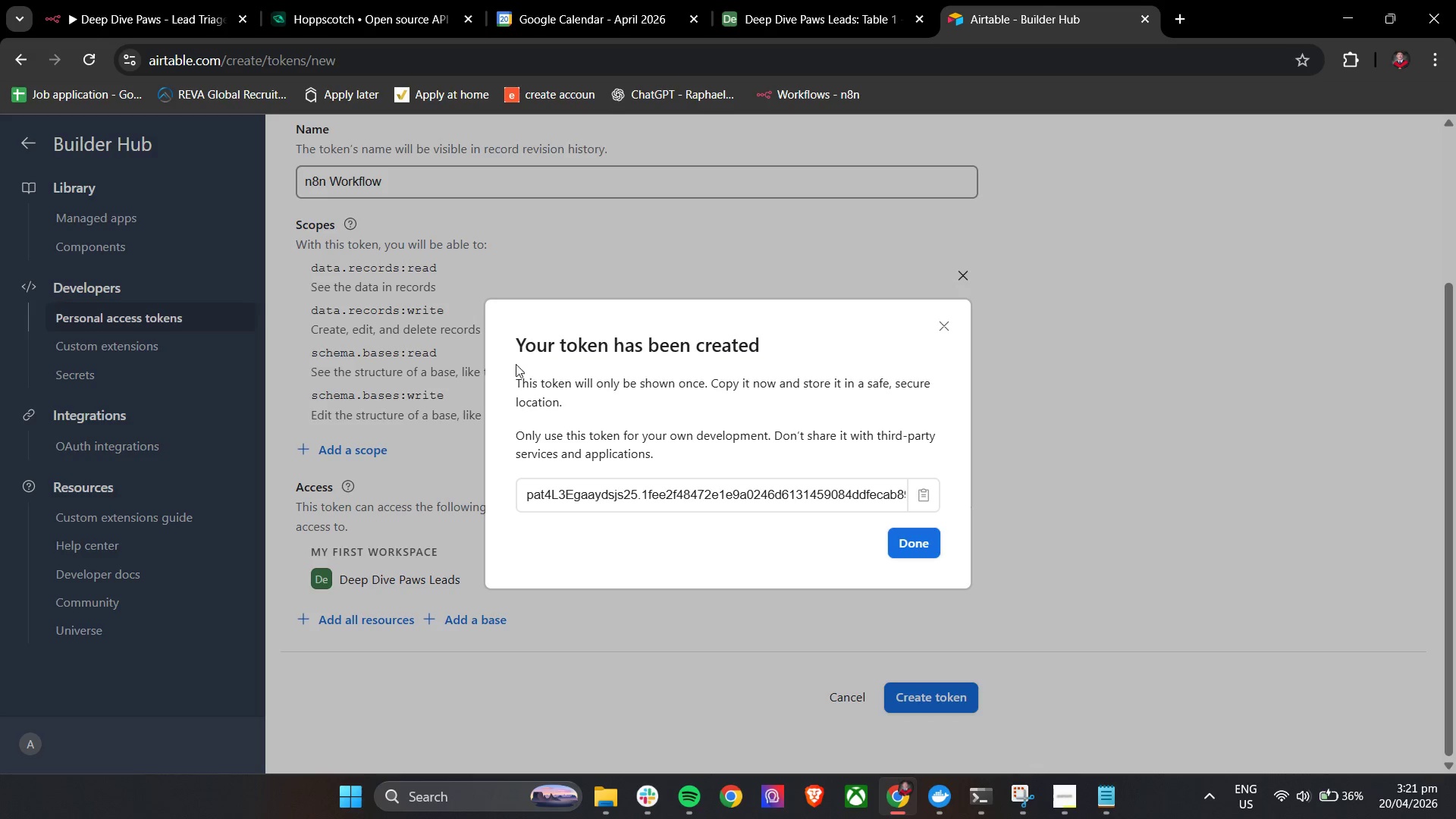 
wait(6.16)
 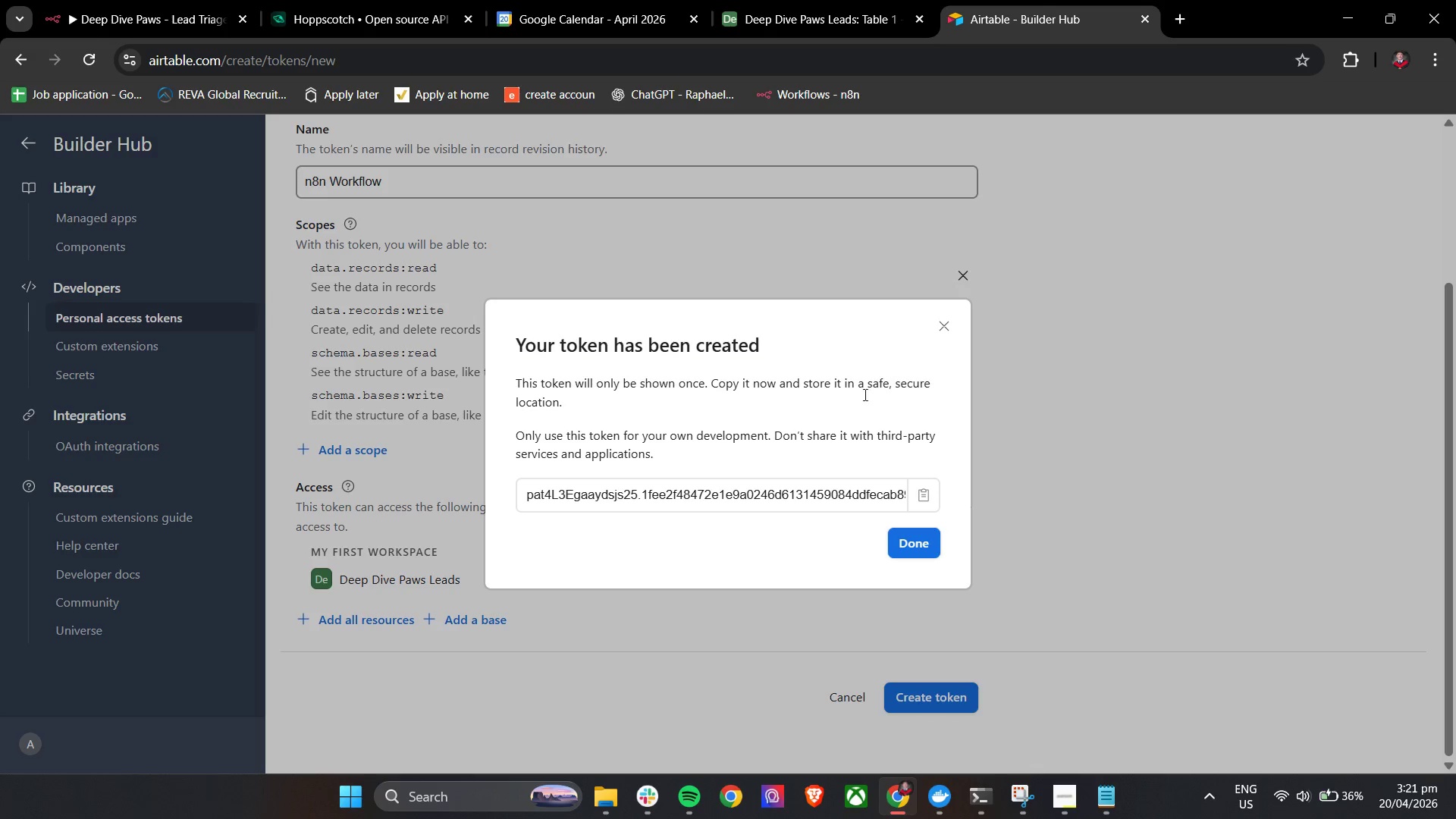 
left_click([108, 0])
 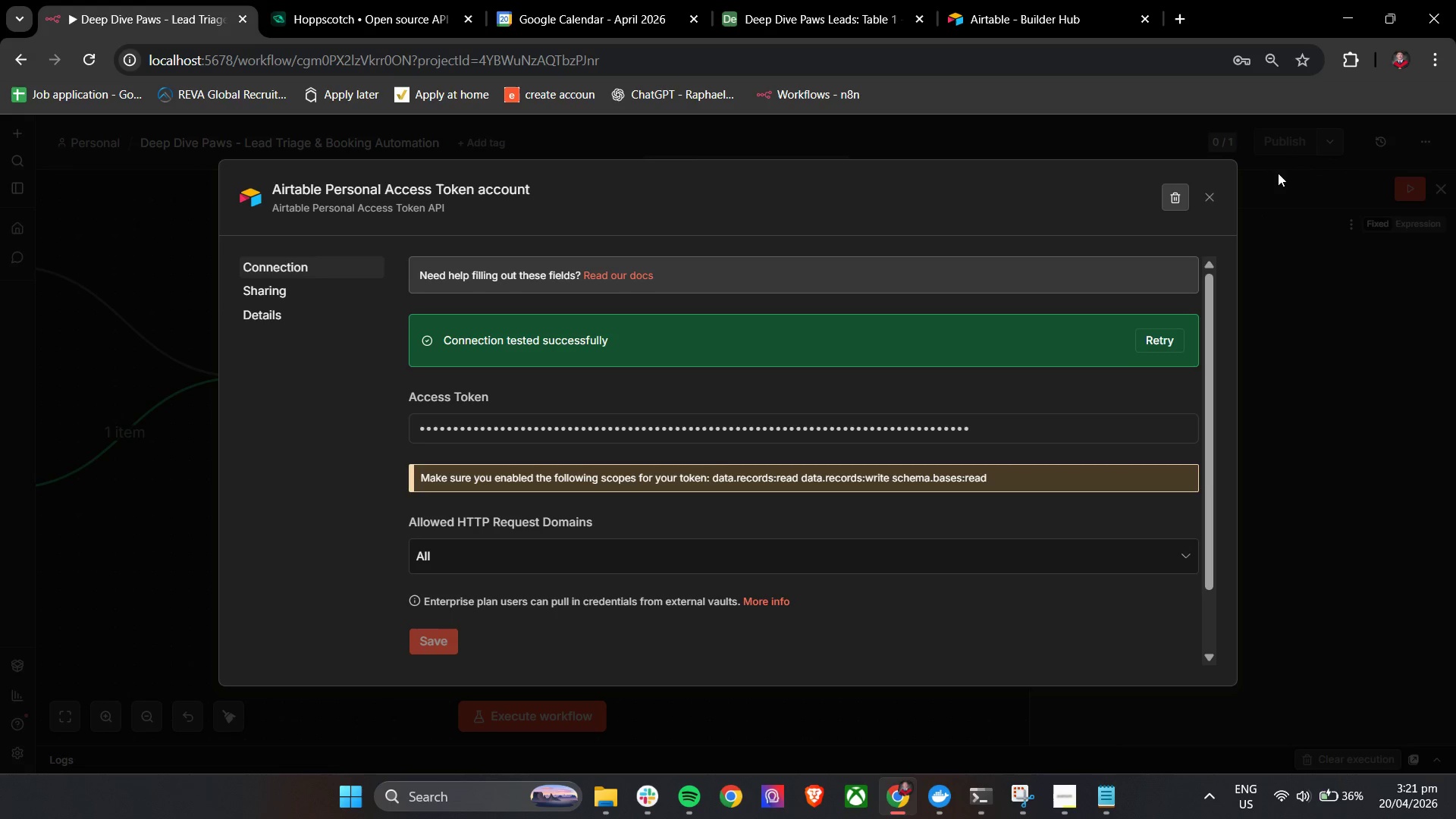 
left_click([1216, 198])
 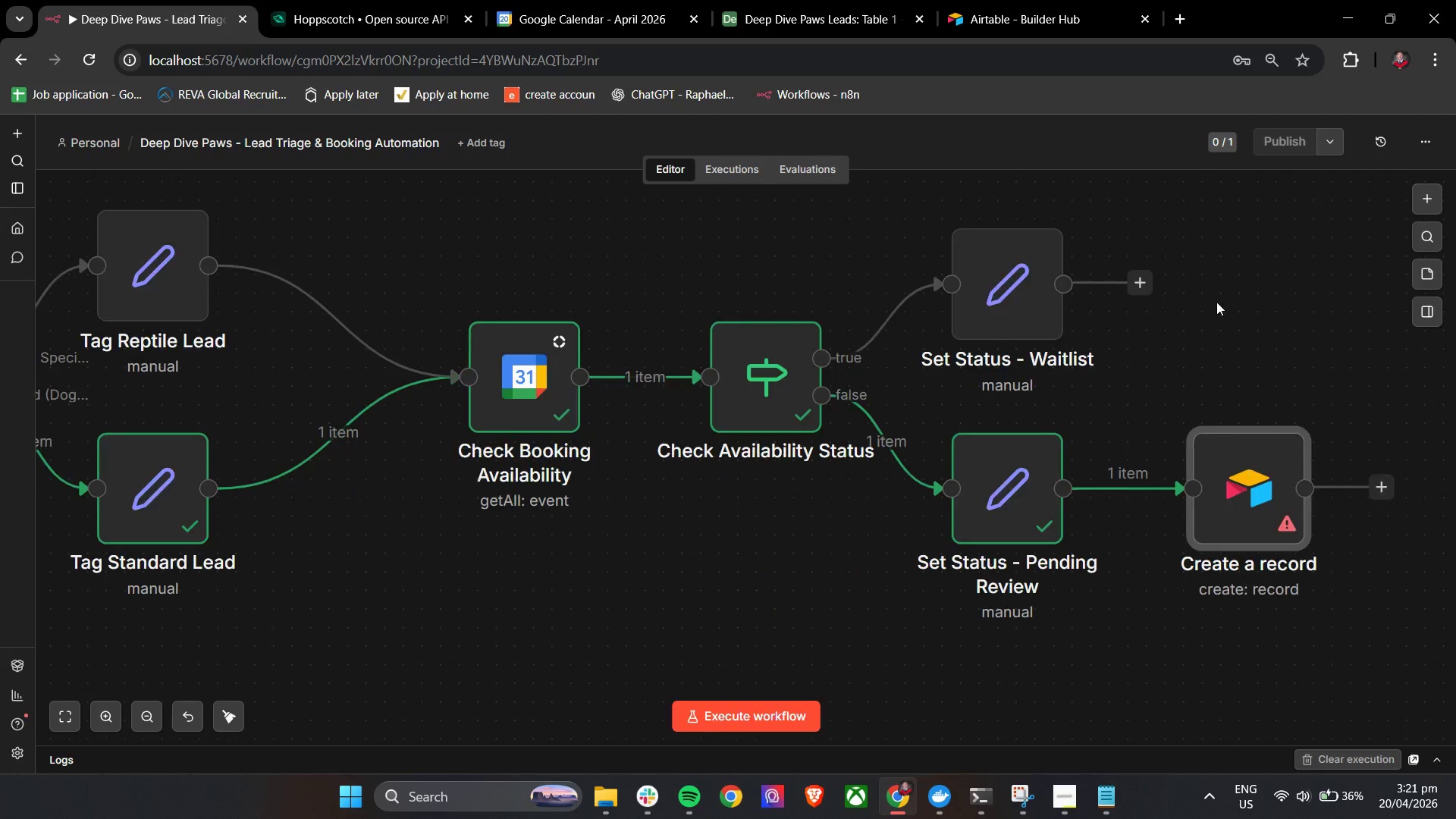 
left_click_drag(start_coordinate=[1228, 491], to_coordinate=[1298, 423])
 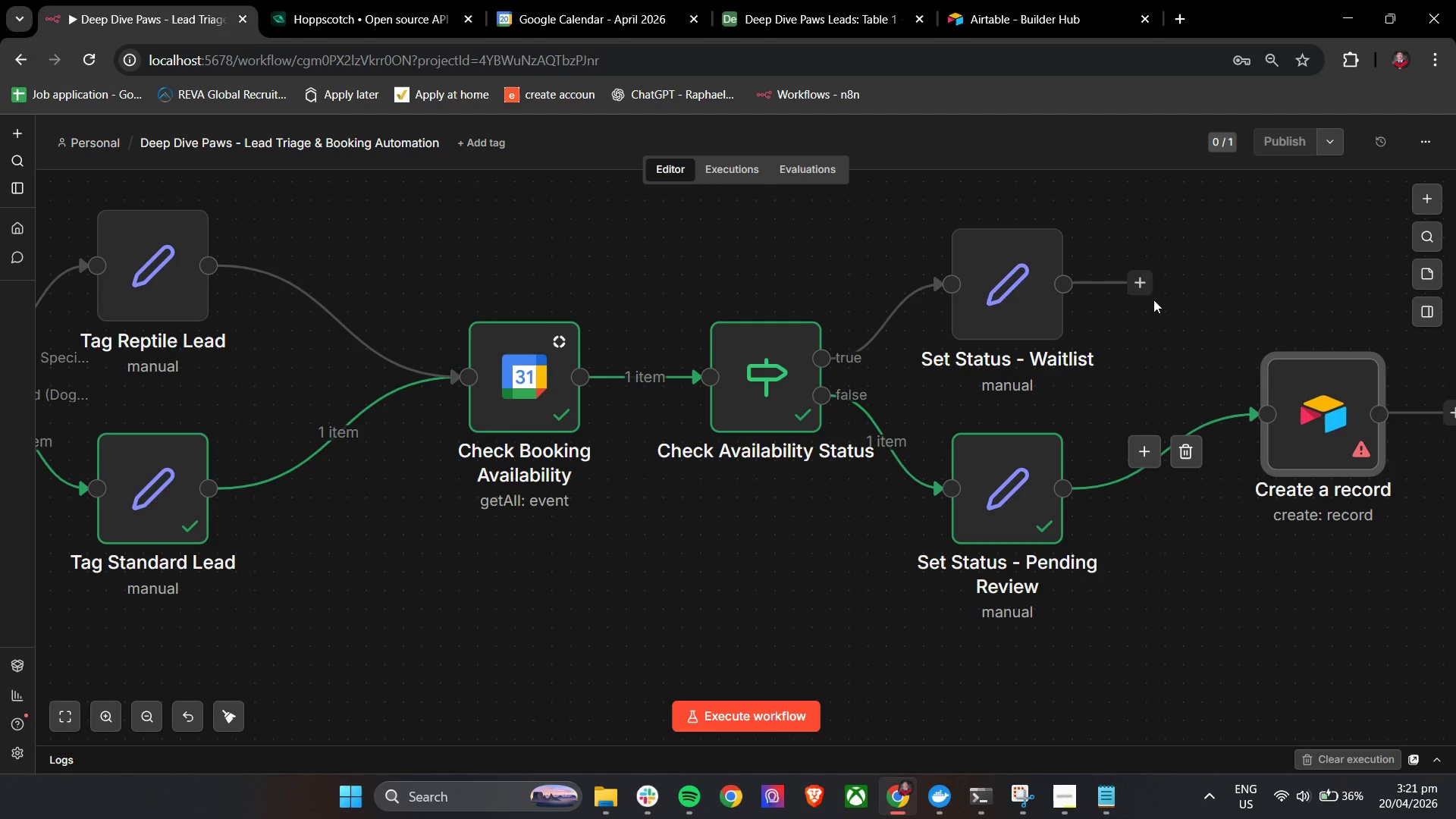 
left_click_drag(start_coordinate=[1145, 281], to_coordinate=[1254, 404])
 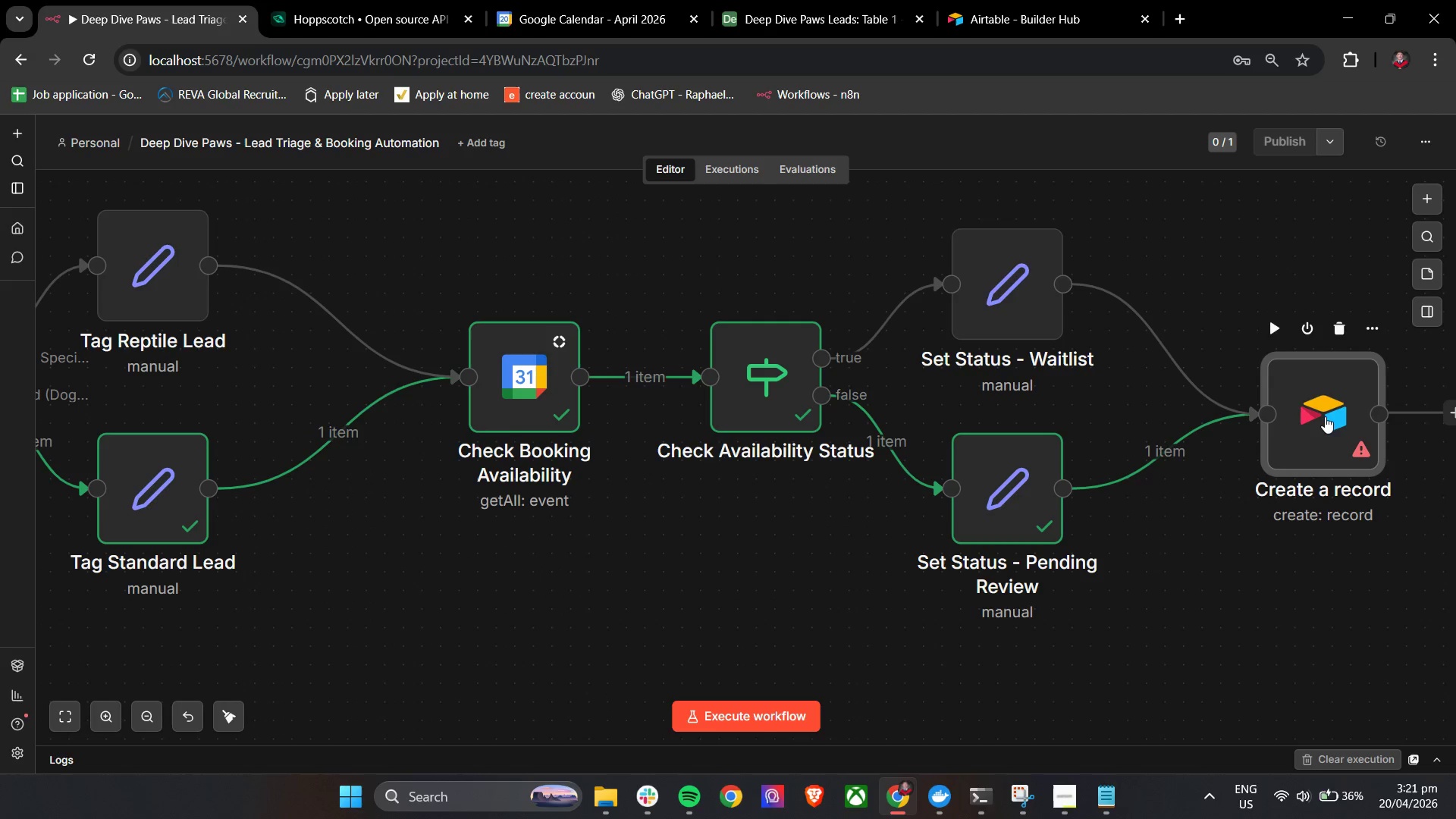 
left_click_drag(start_coordinate=[1323, 416], to_coordinate=[1317, 386])
 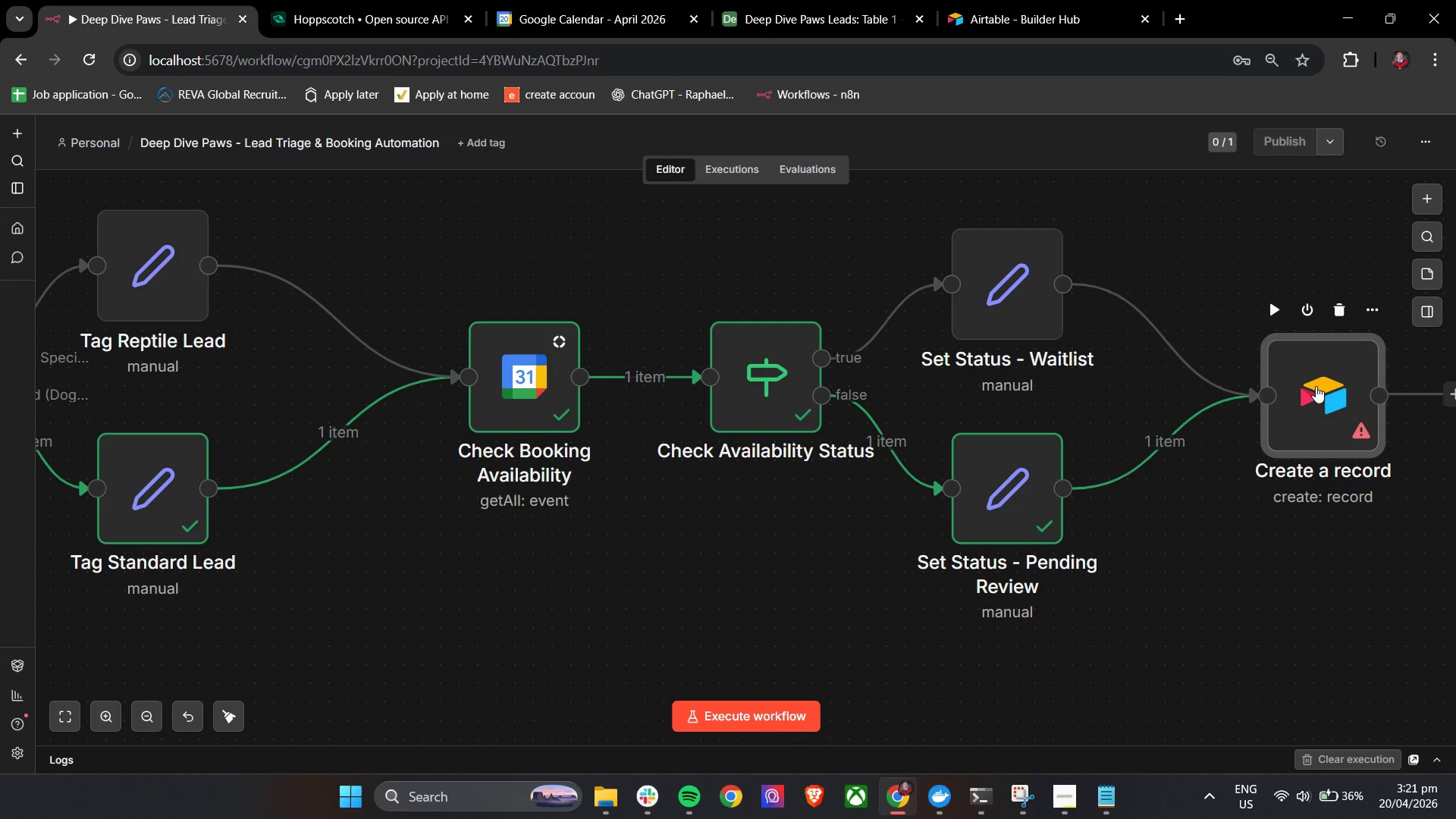 
double_click([1316, 386])
 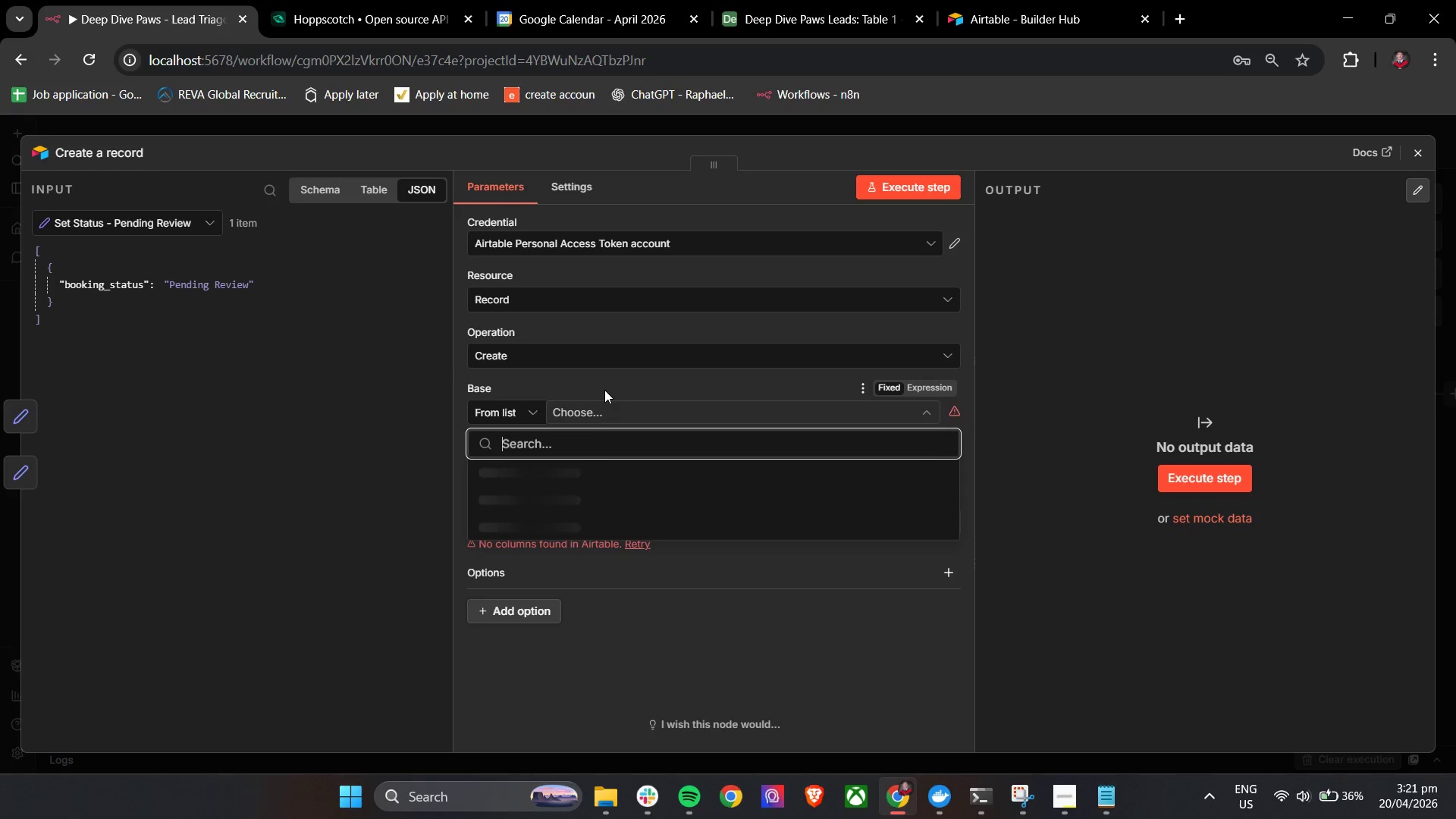 
left_click([562, 479])
 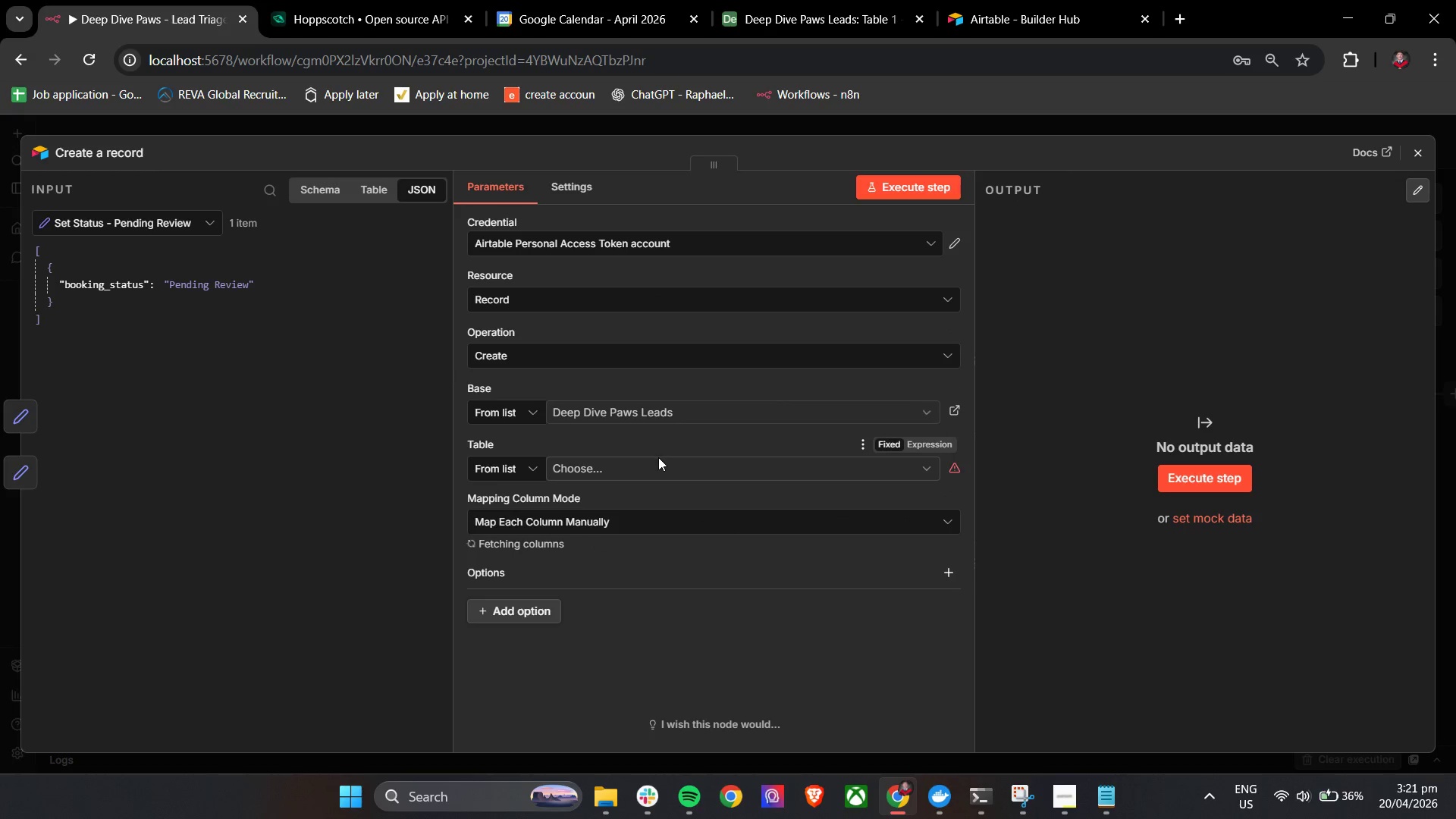 
left_click([623, 479])
 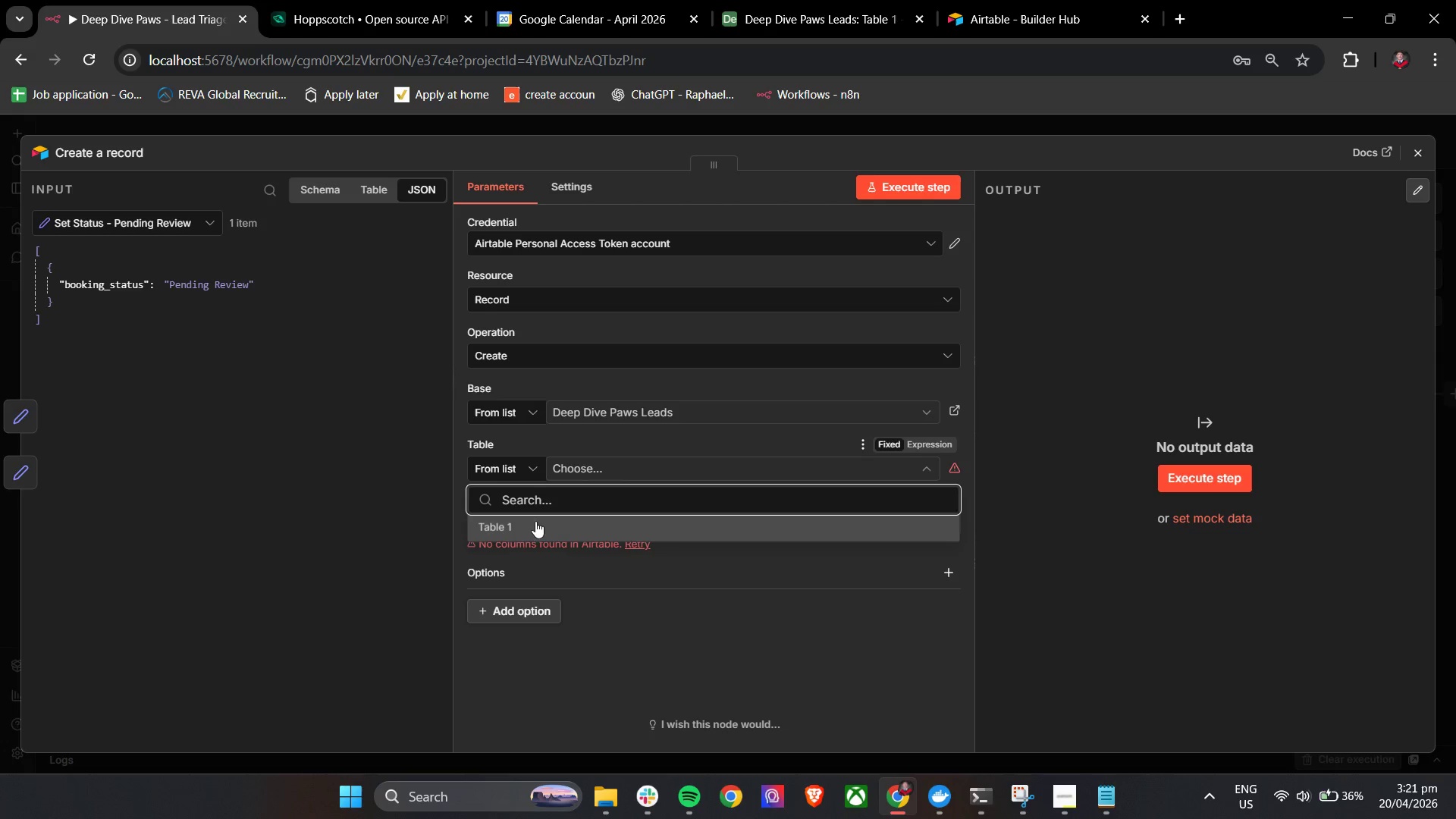 
left_click([555, 443])
 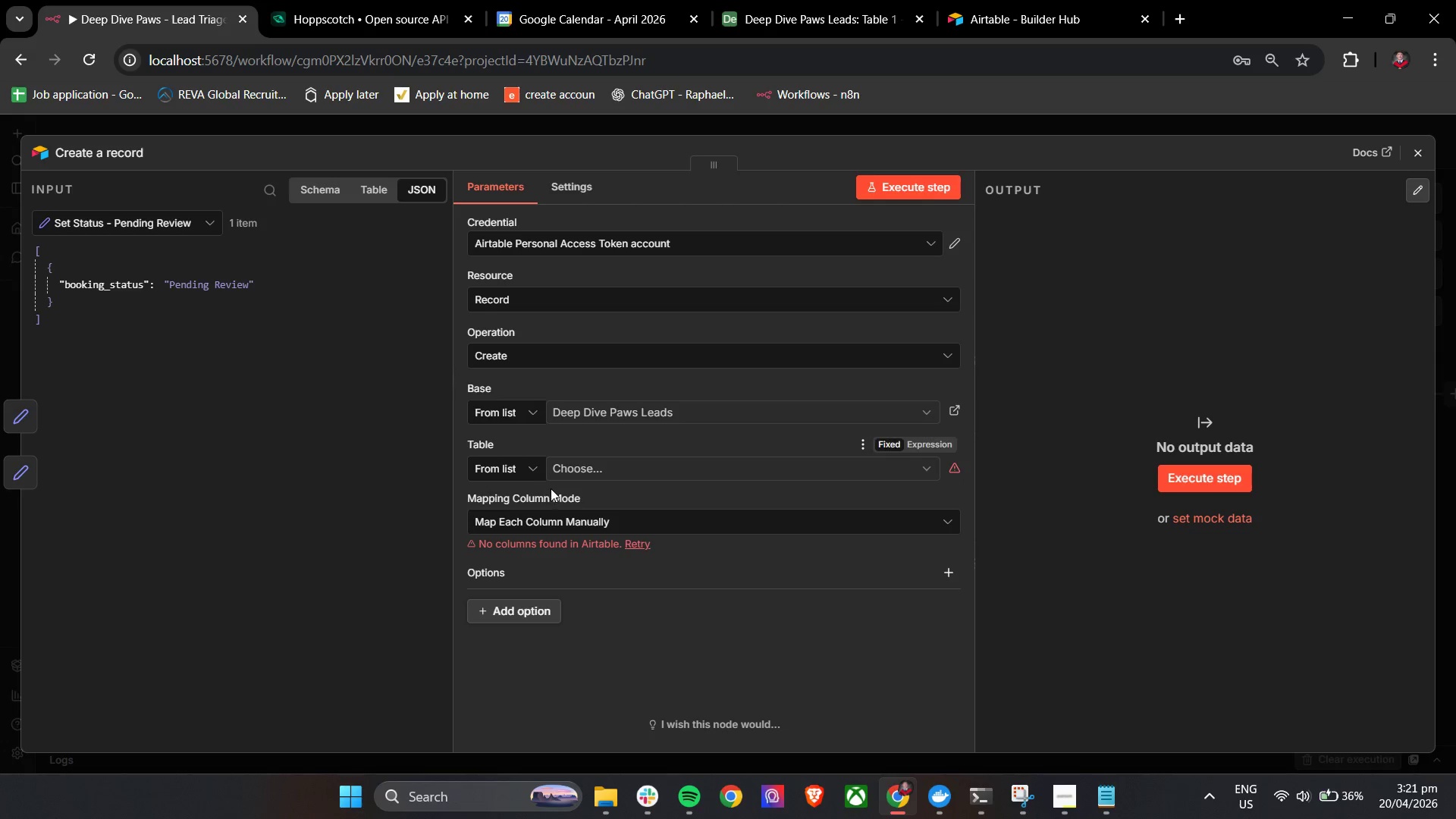 
left_click([576, 469])
 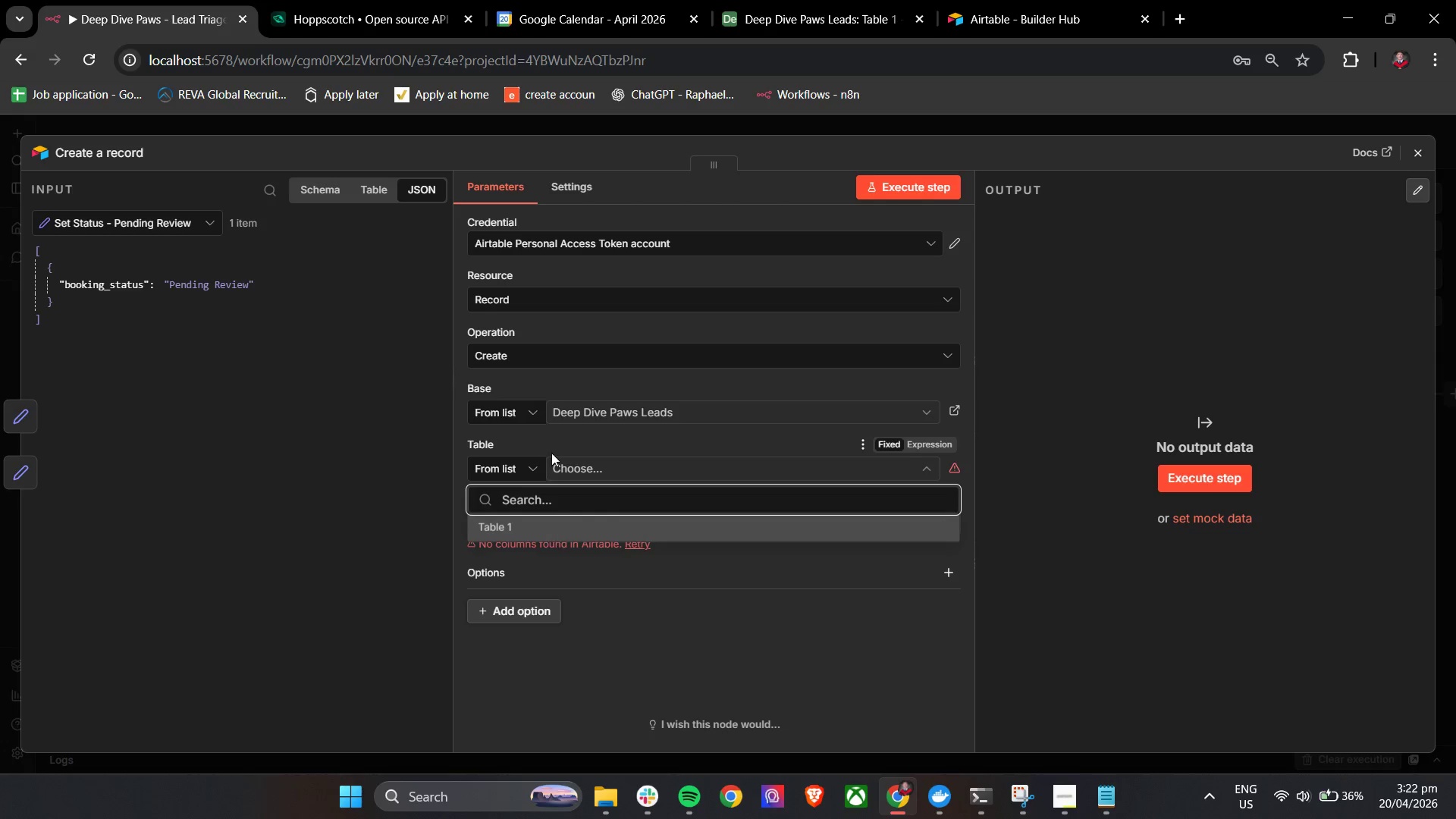 
left_click([550, 444])
 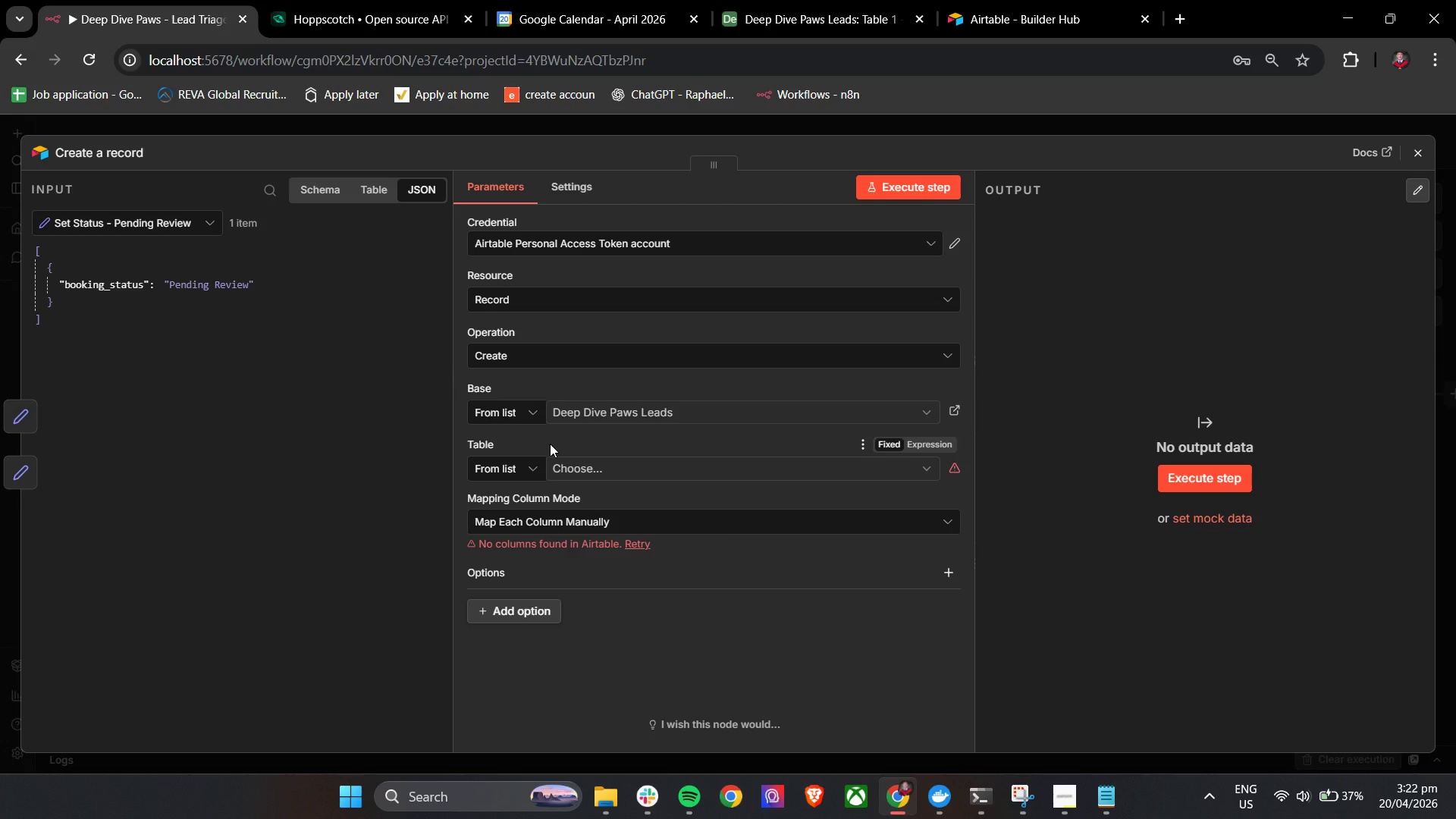 
wait(10.05)
 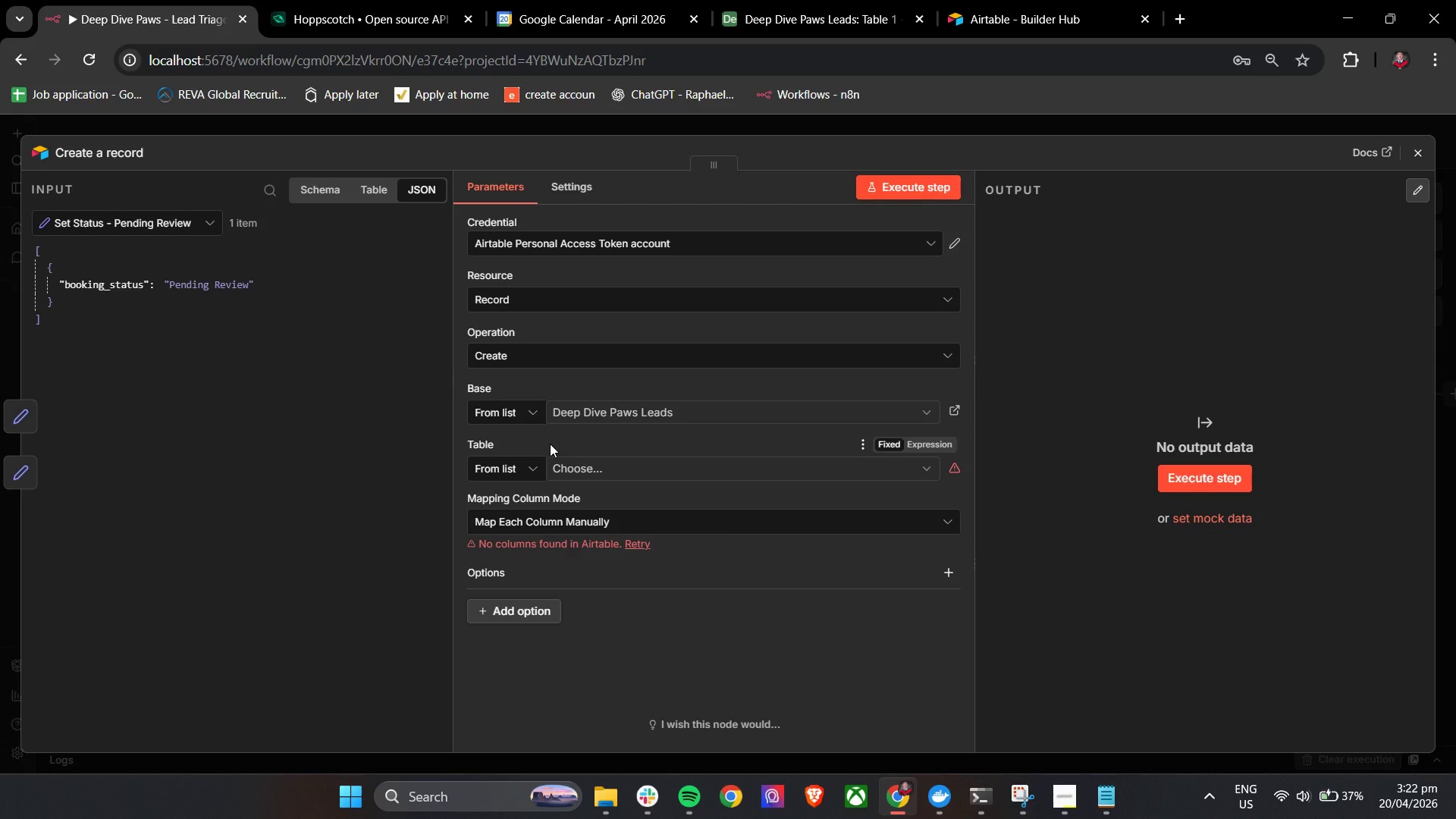 
left_click([585, 468])
 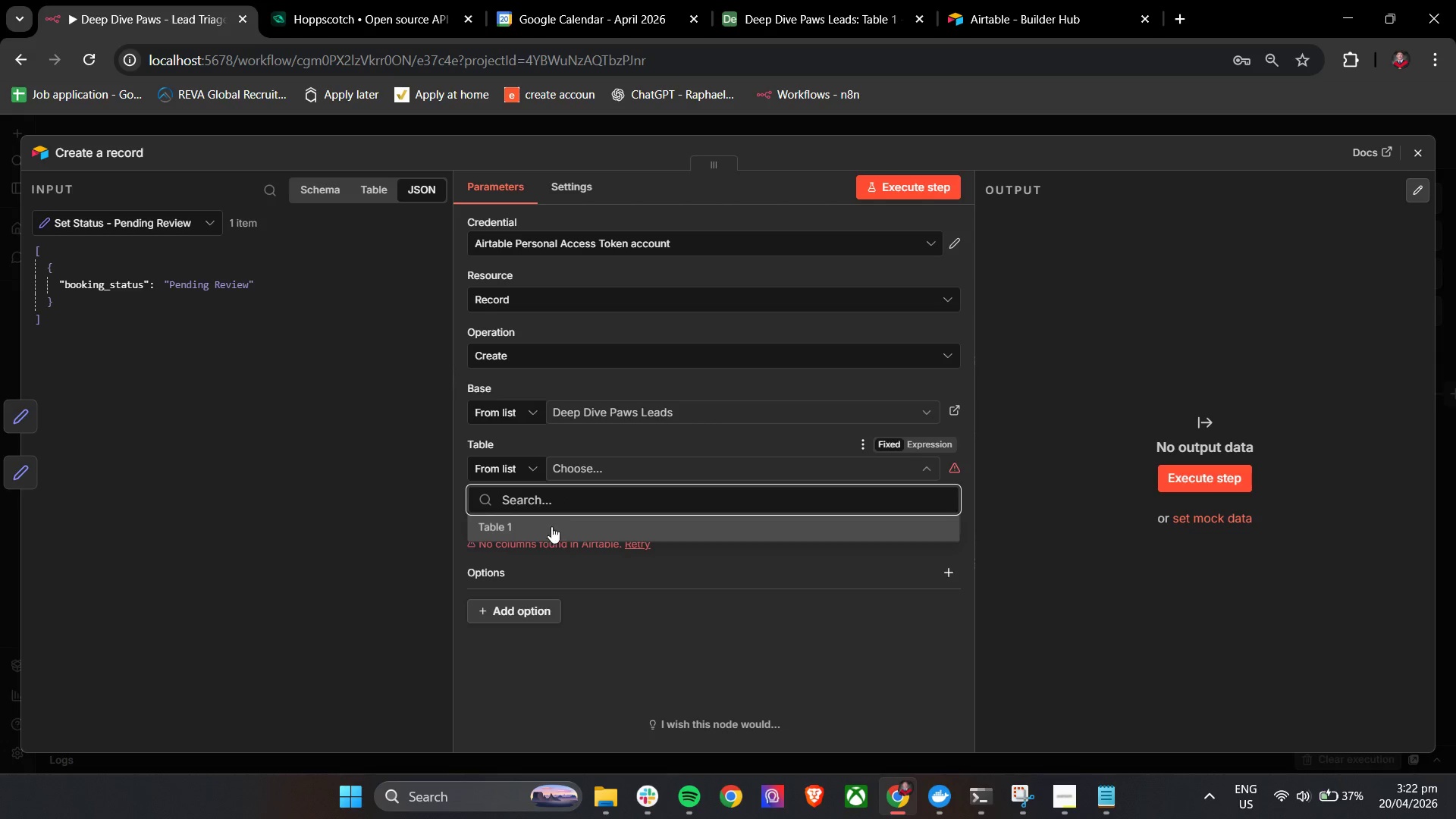 
left_click([544, 525])
 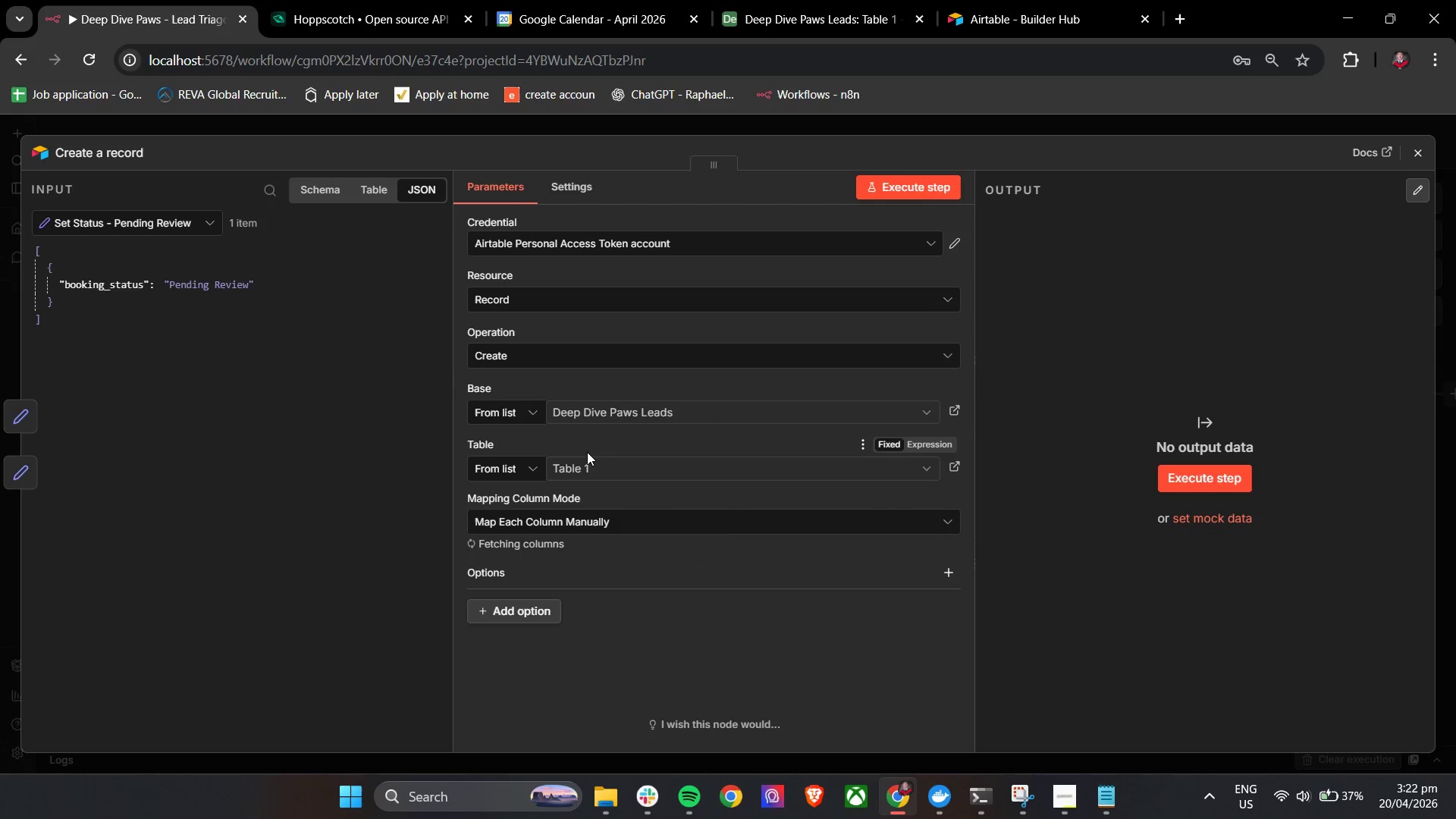 
left_click([587, 445])
 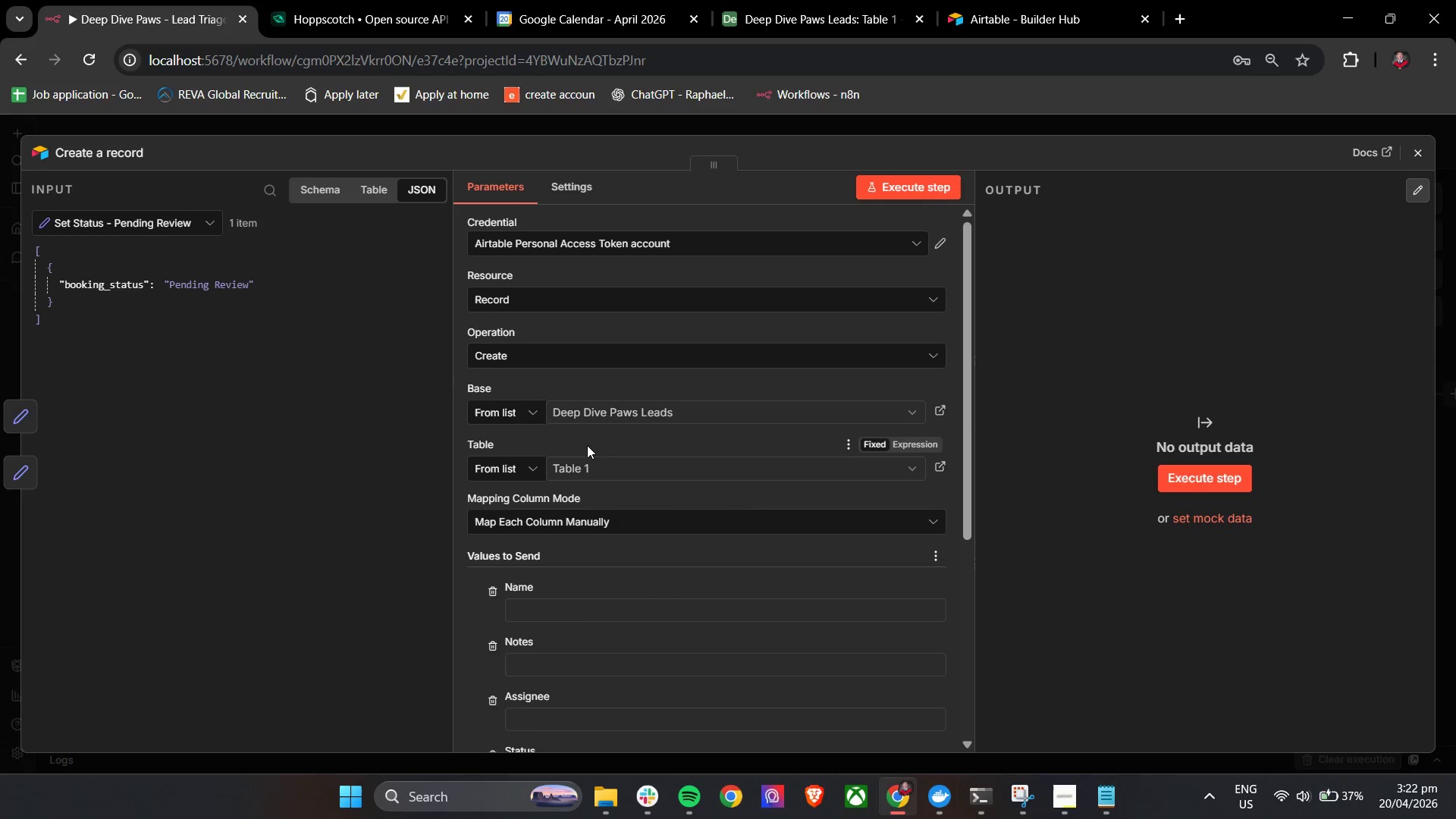 
scroll: coordinate [587, 445], scroll_direction: down, amount: 3.0
 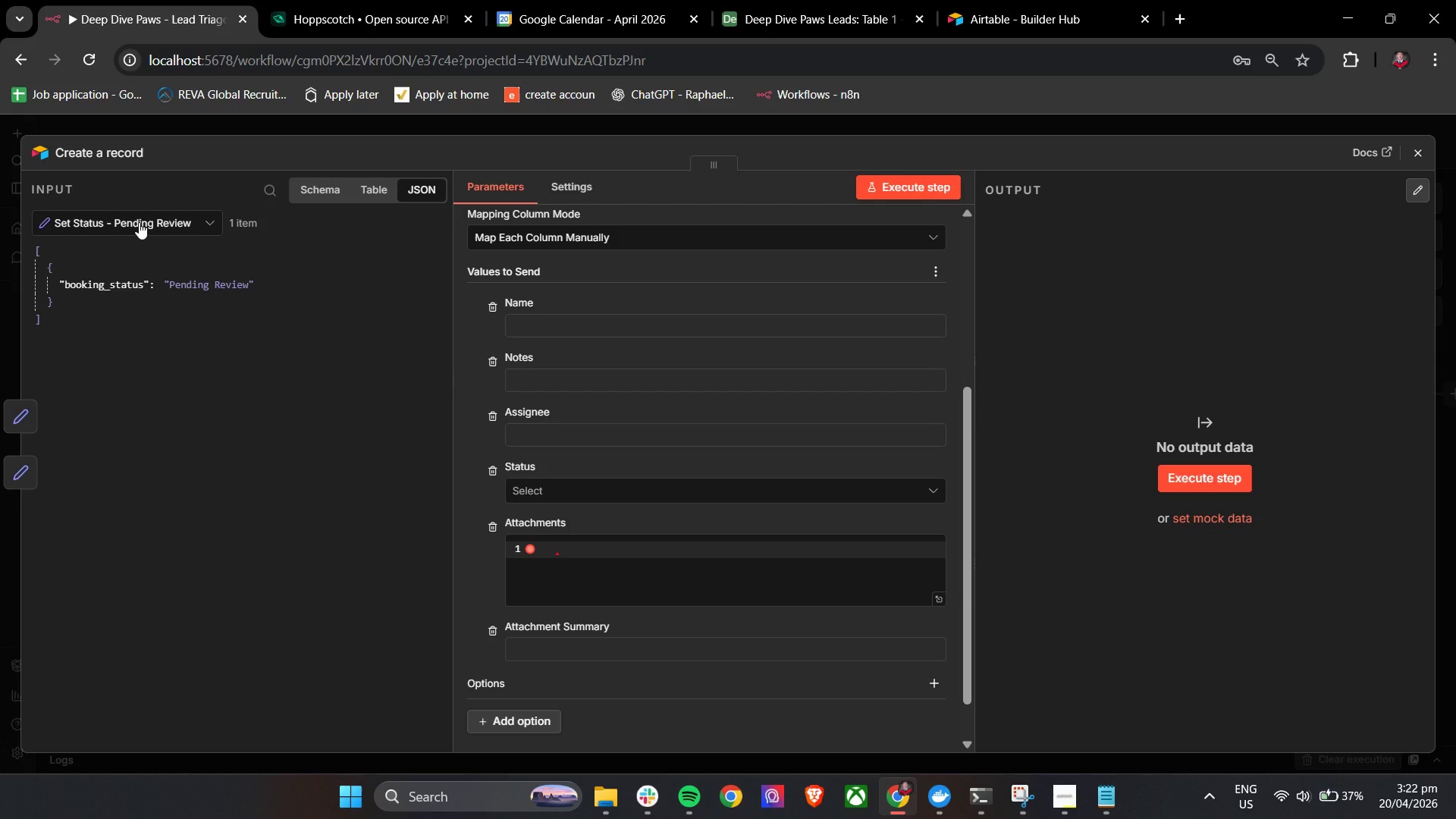 
left_click([125, 151])
 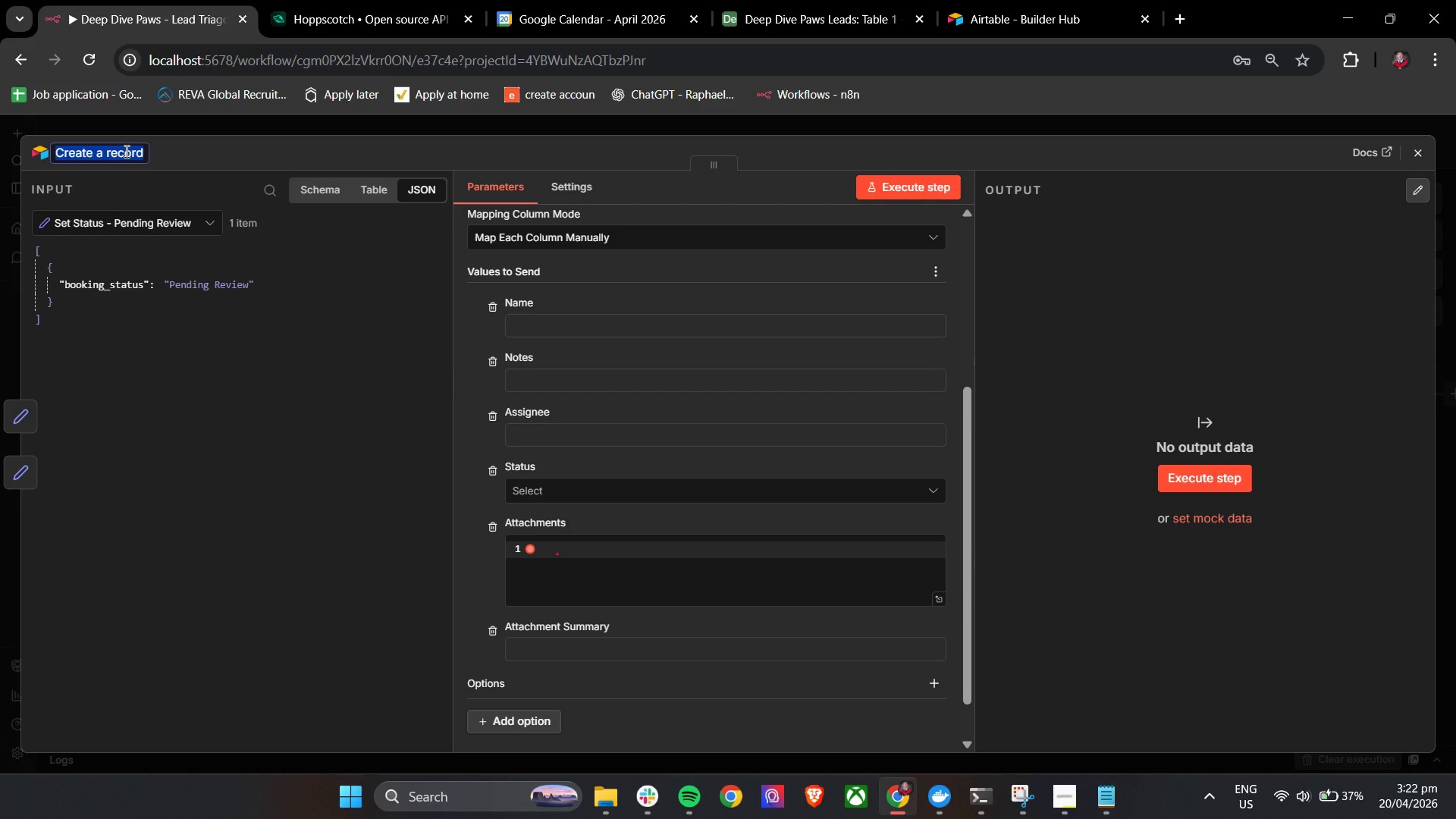 
type(Create Airtable Record)
 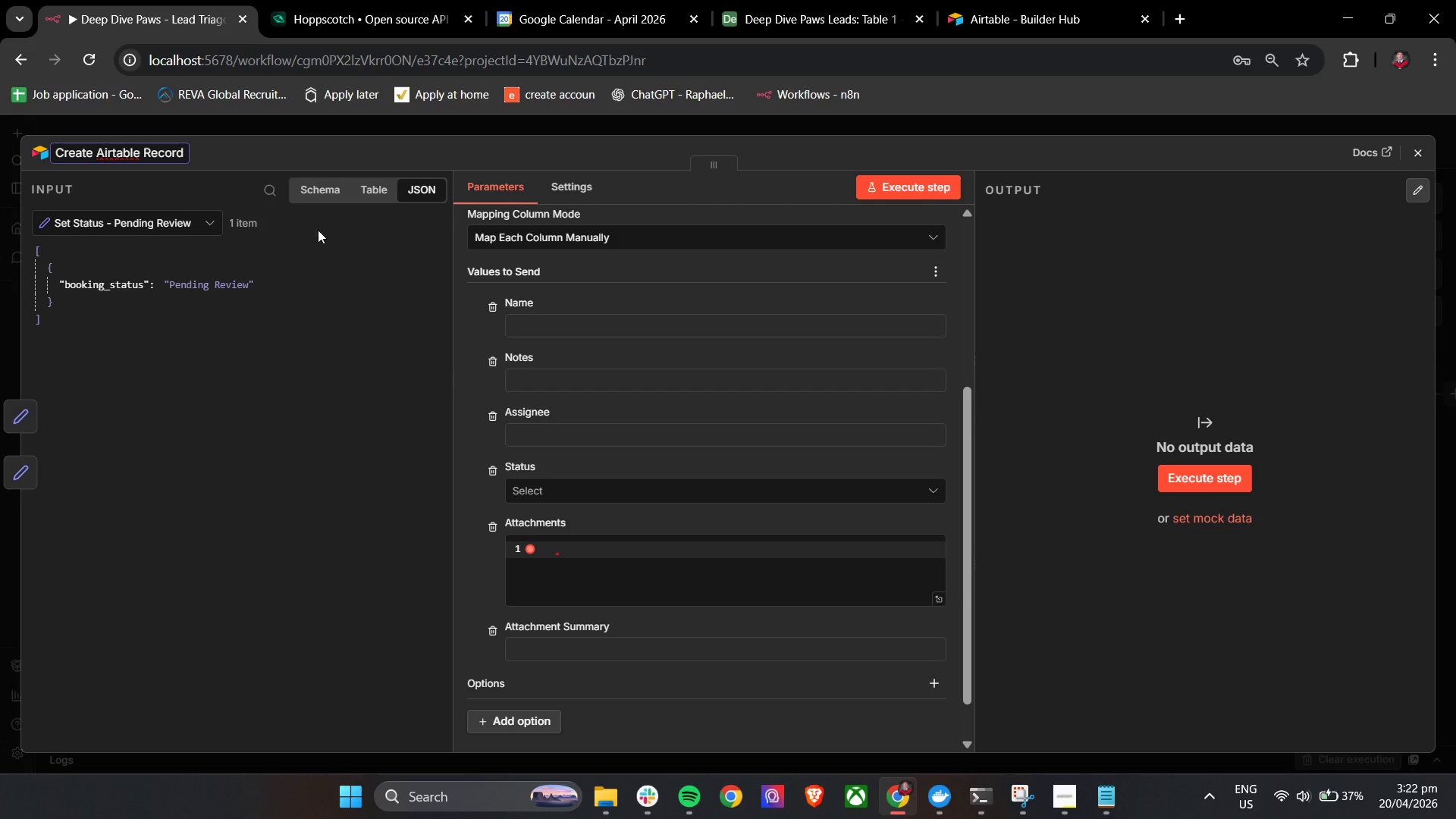 
left_click([370, 367])
 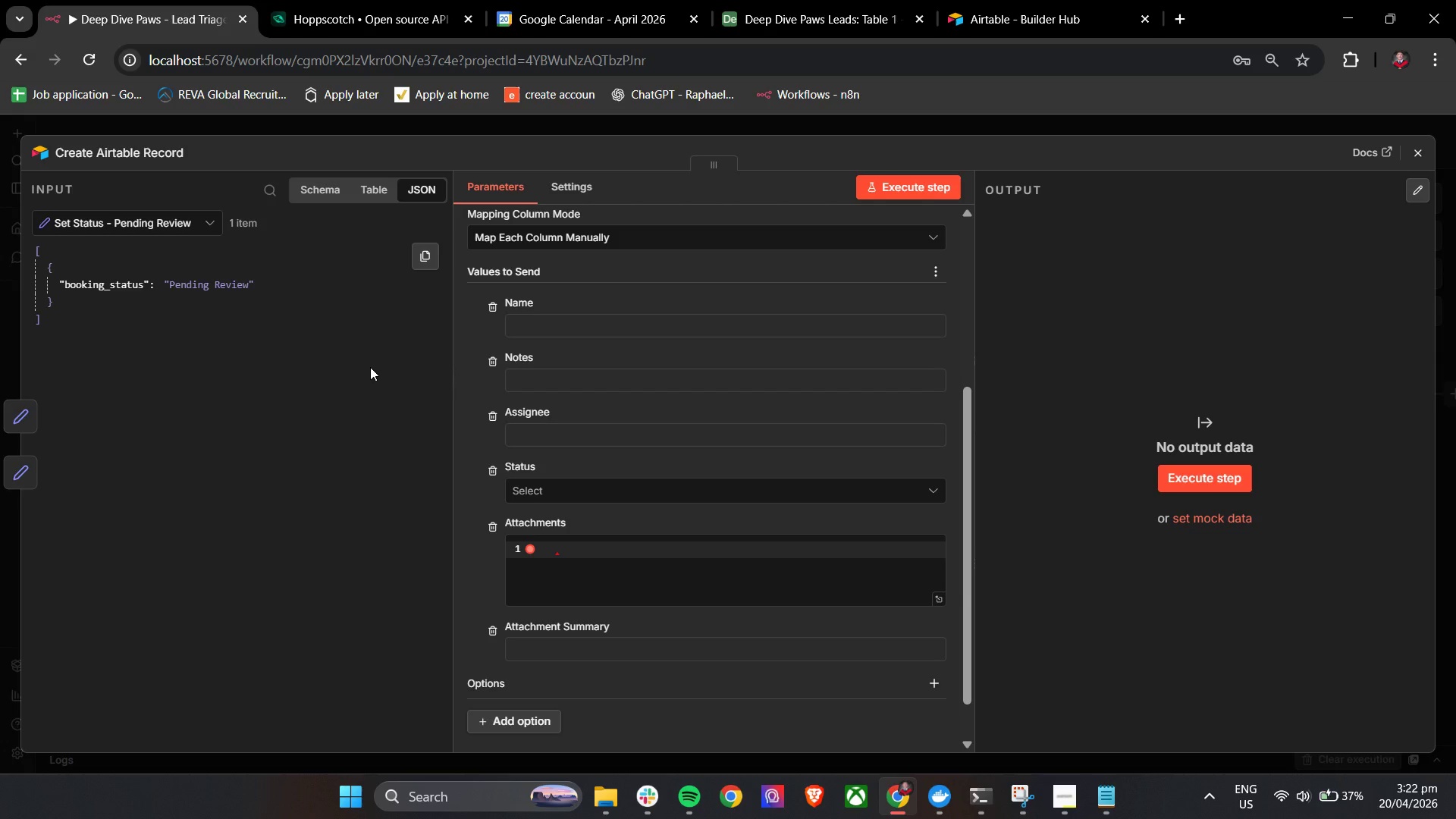 
scroll: coordinate [544, 397], scroll_direction: up, amount: 3.0
 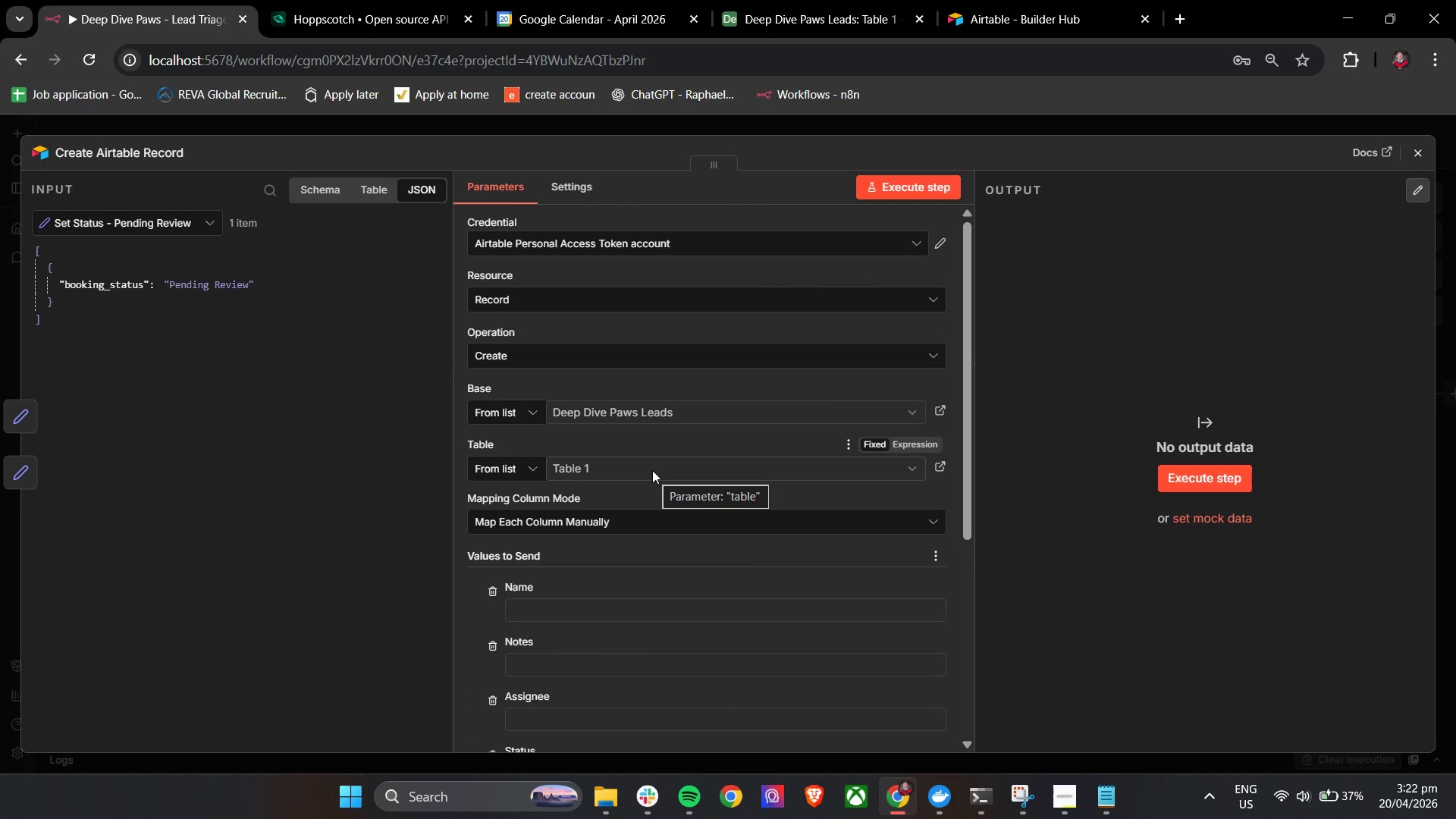 
wait(12.57)
 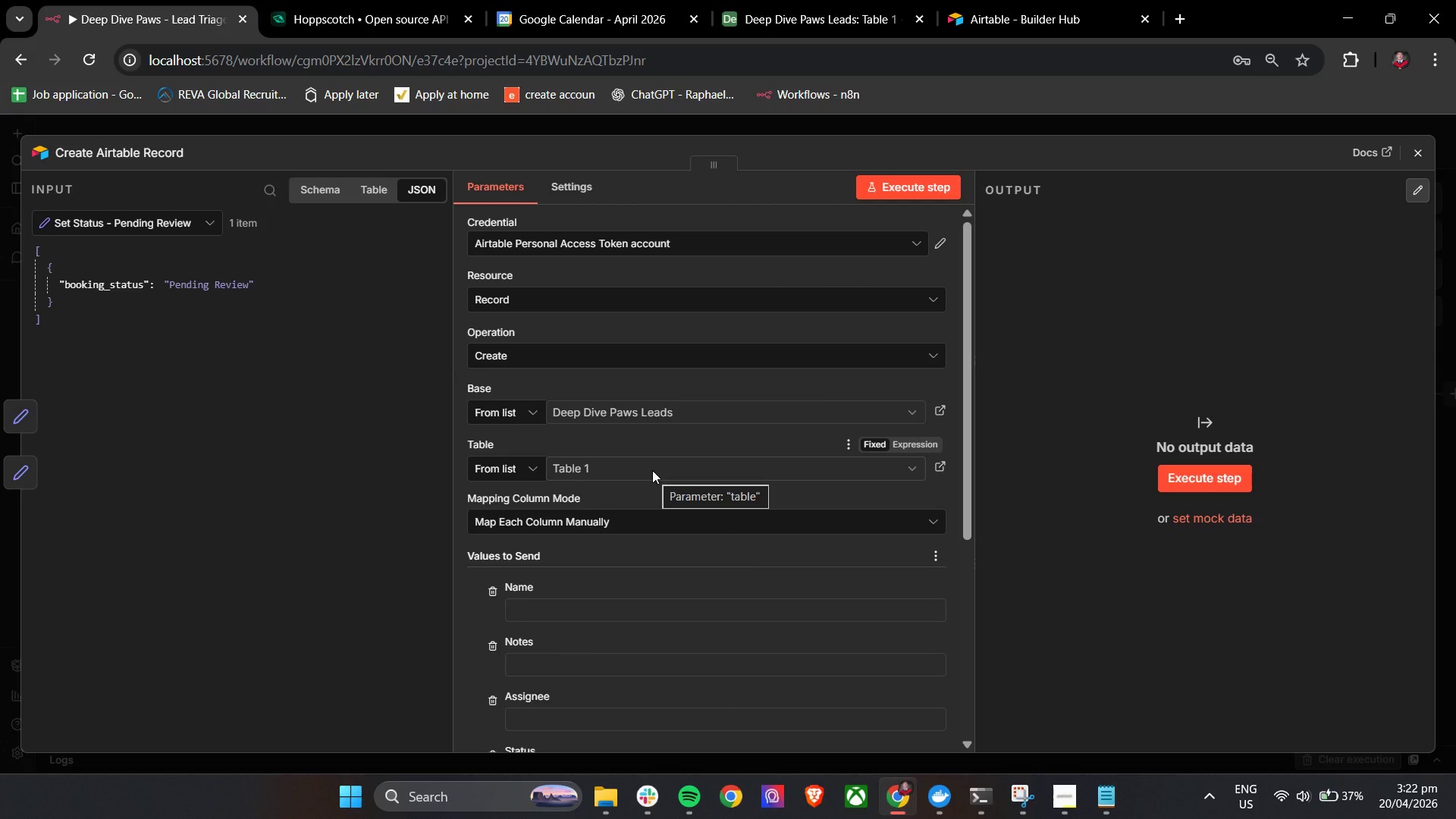 
left_click([1043, 0])
 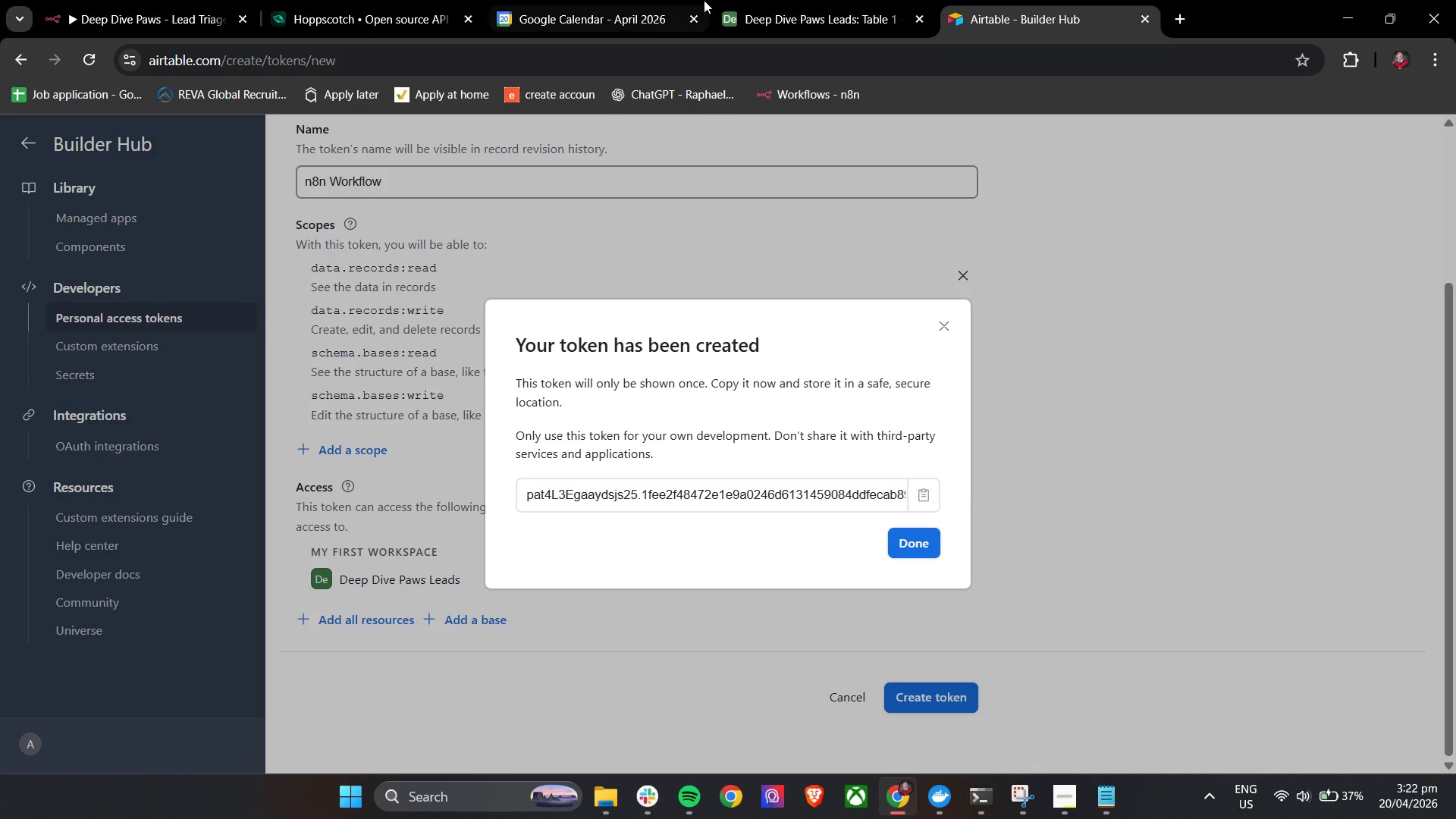 
left_click([800, 0])
 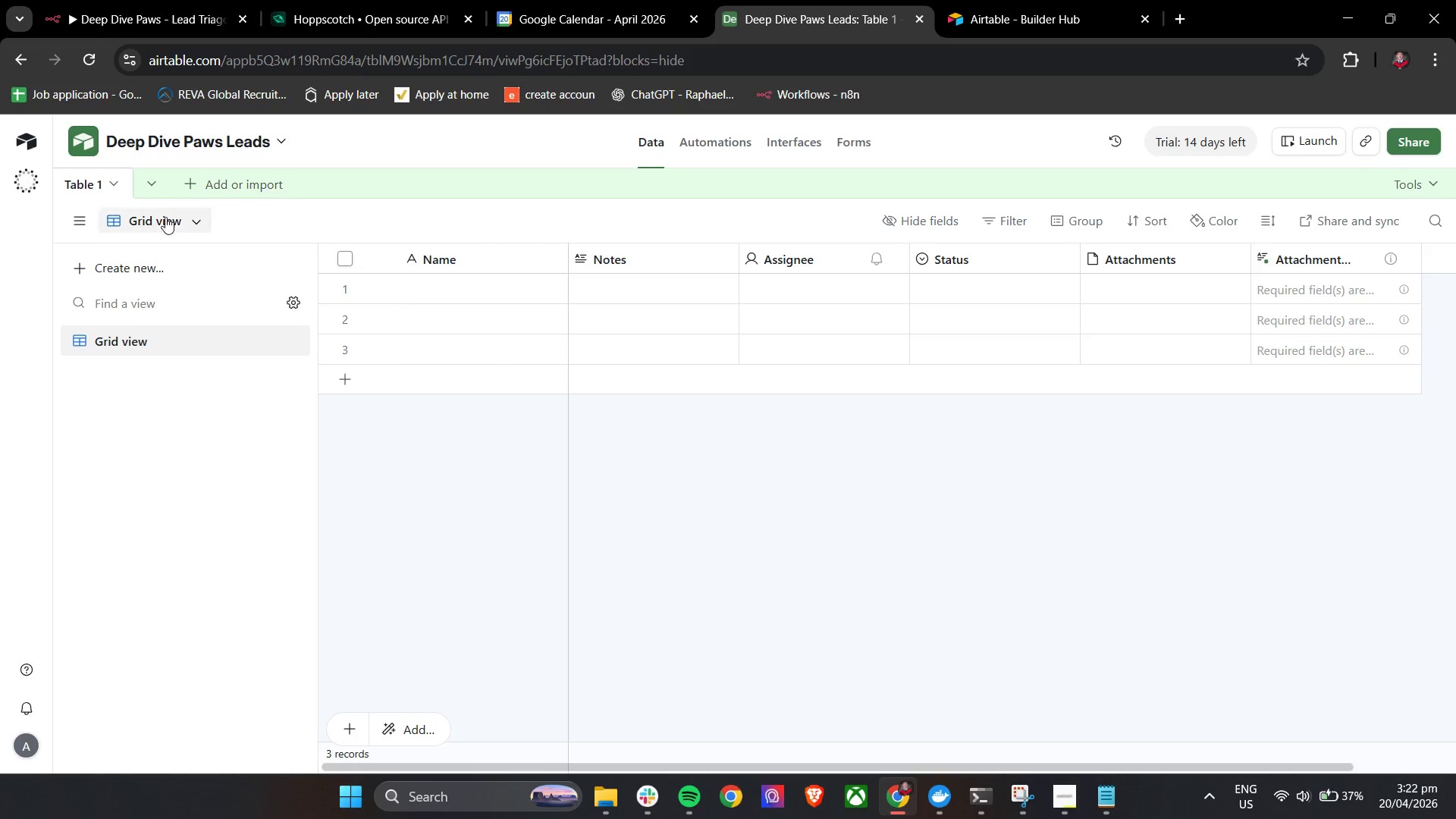 
left_click([118, 183])
 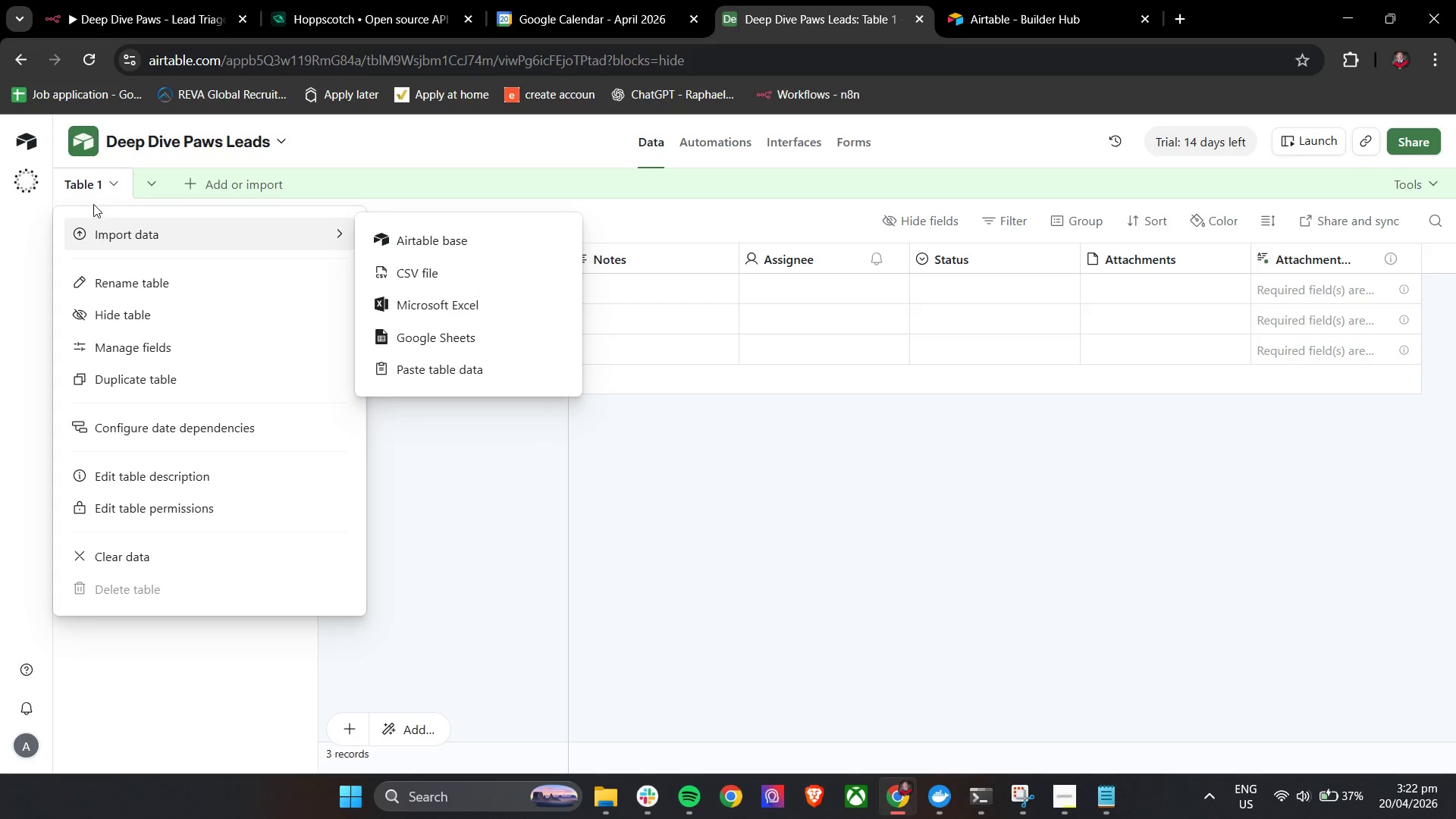 
left_click([121, 275])
 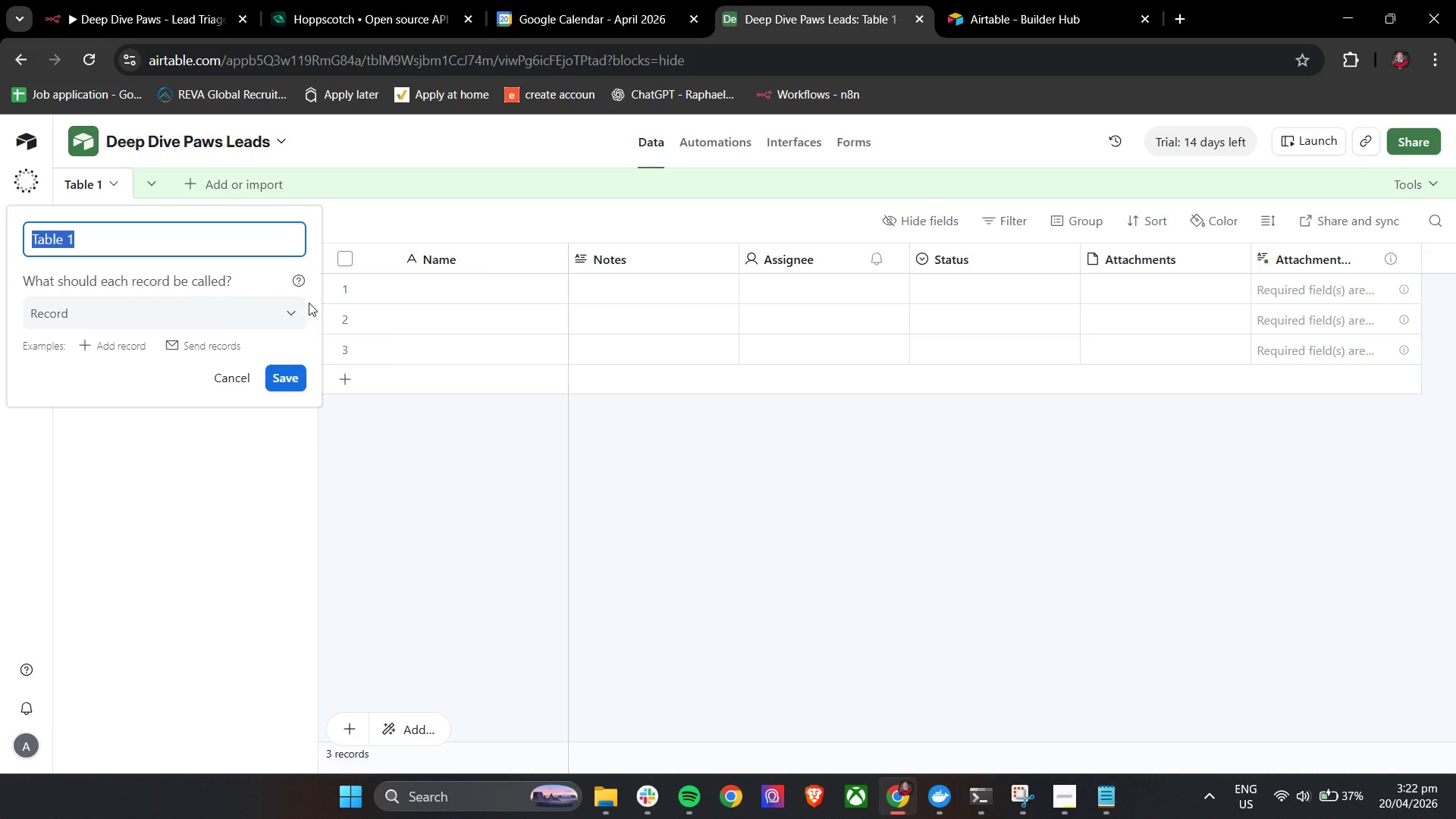 
type(Lead Ina)
key(Backspace)
type(take)
 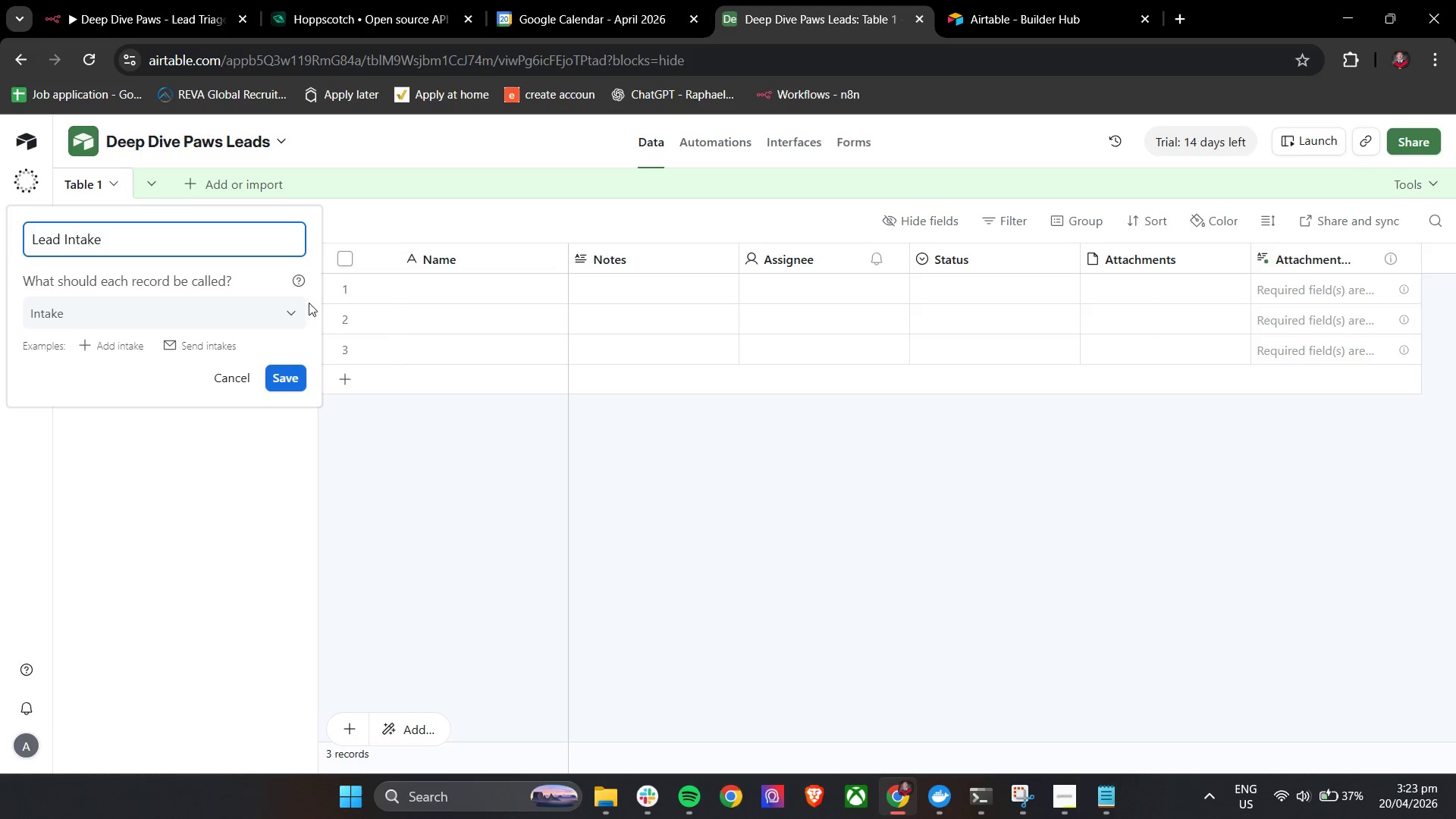 
left_click([127, 373])
 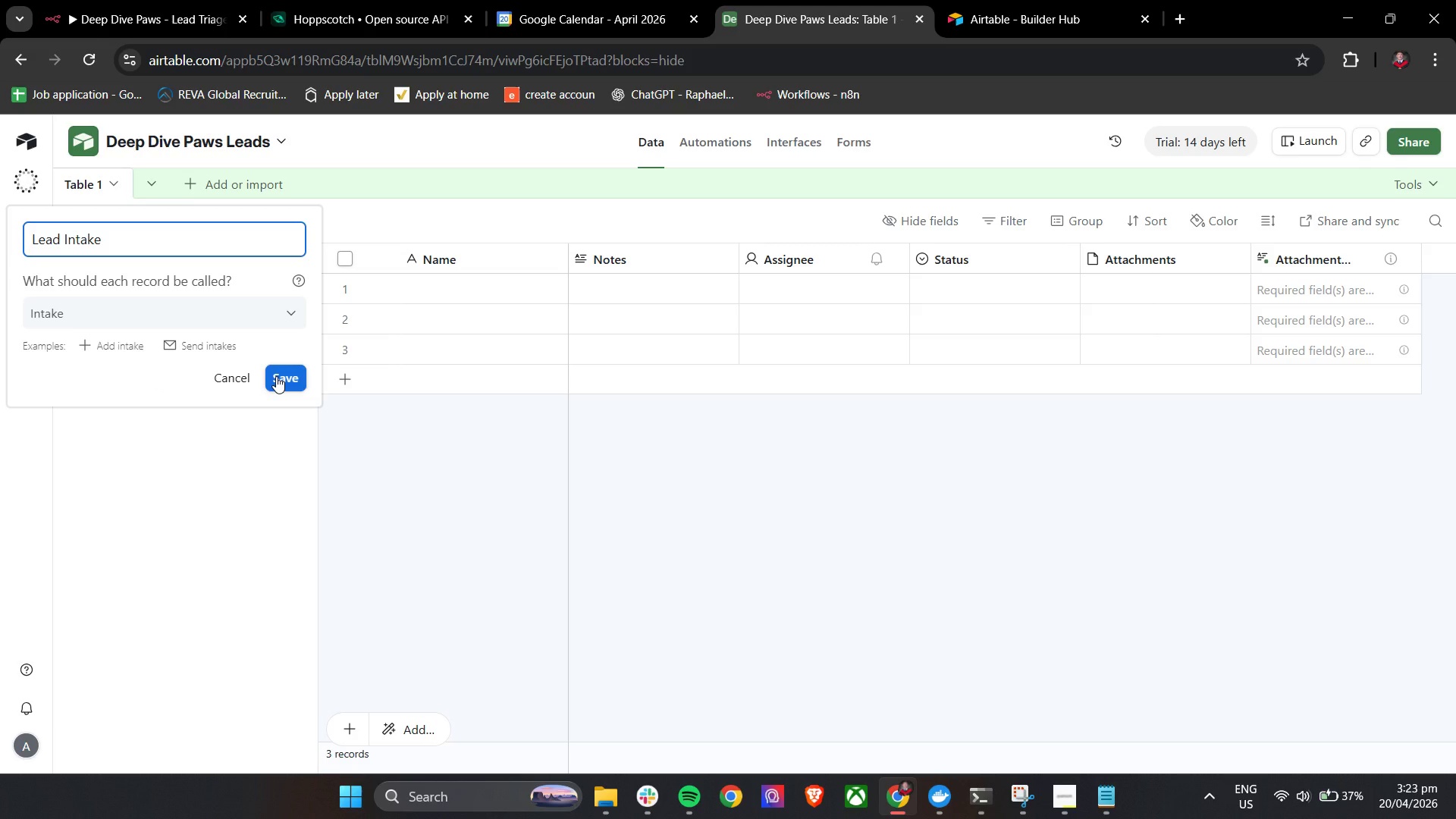 
left_click([276, 376])
 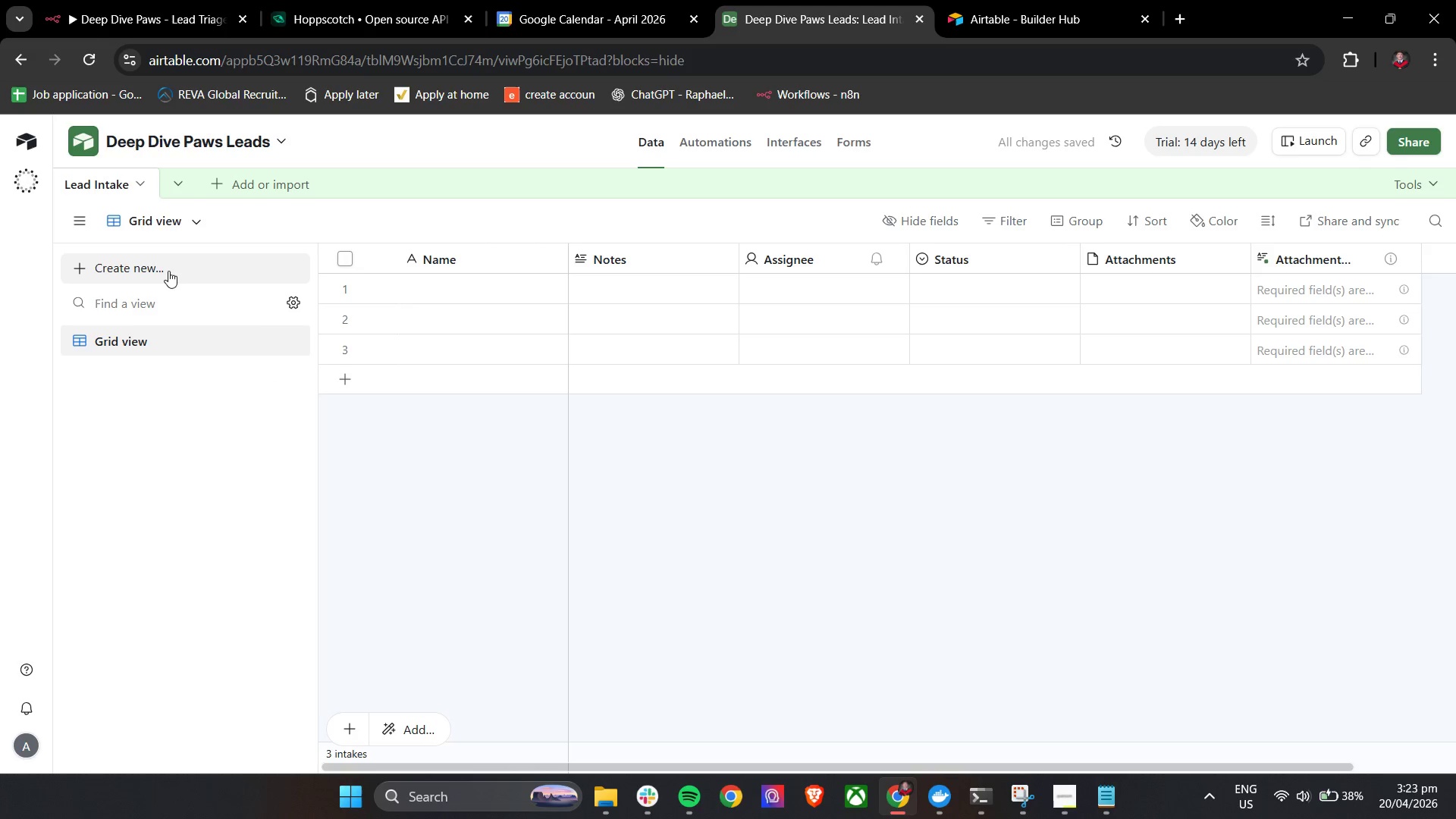 
left_click([164, 268])
 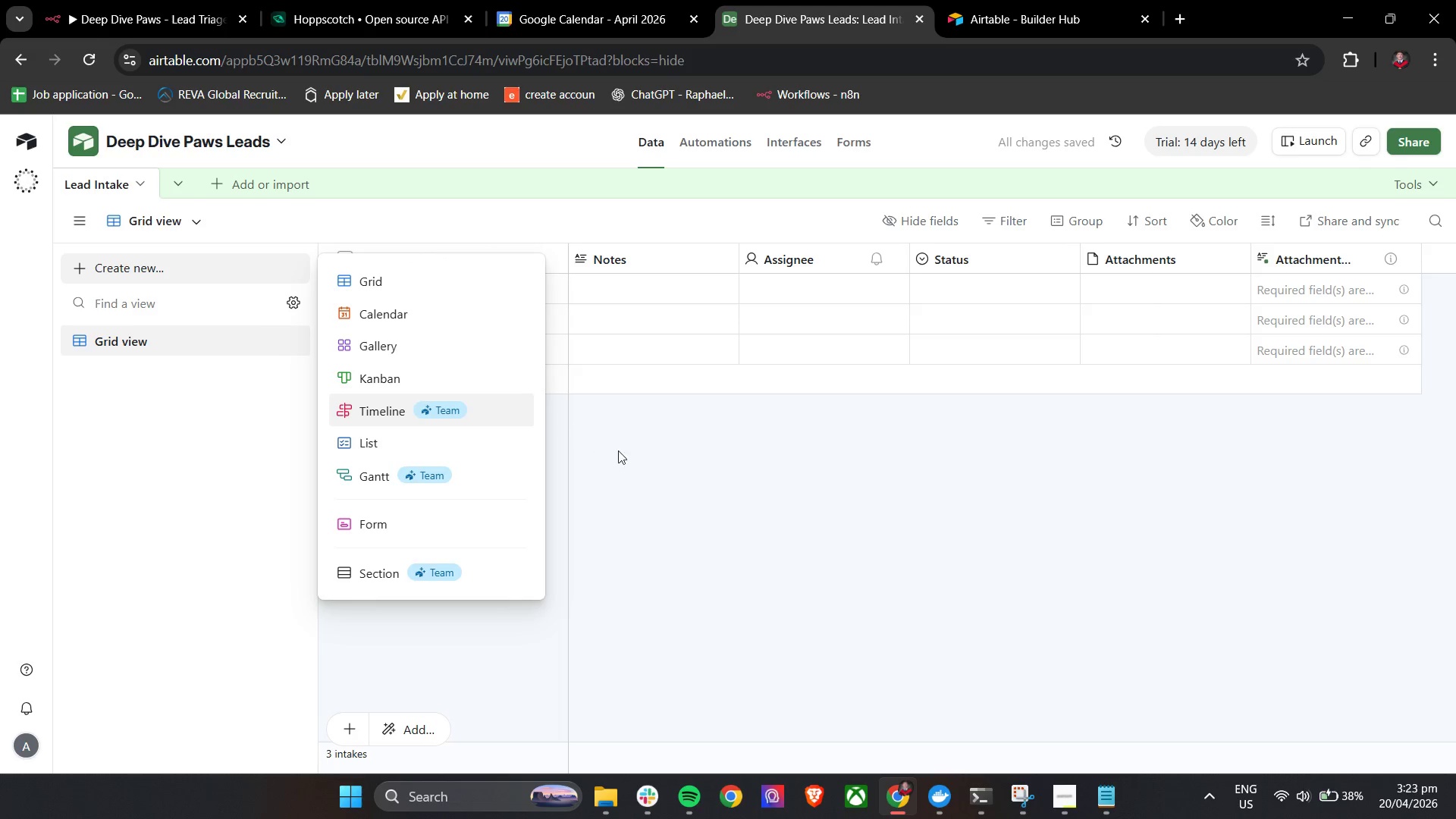 
left_click([682, 479])
 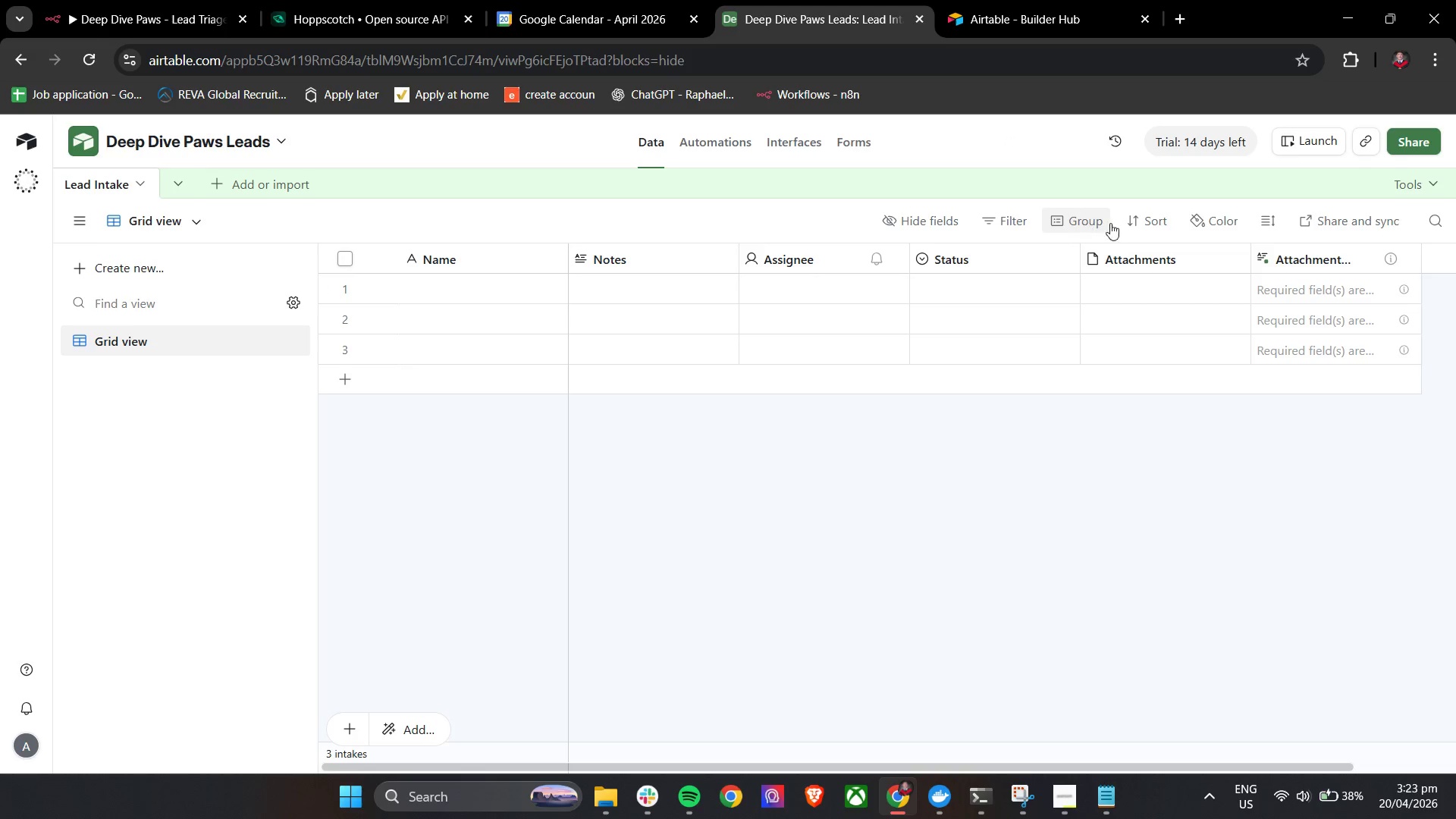 
left_click([1407, 192])
 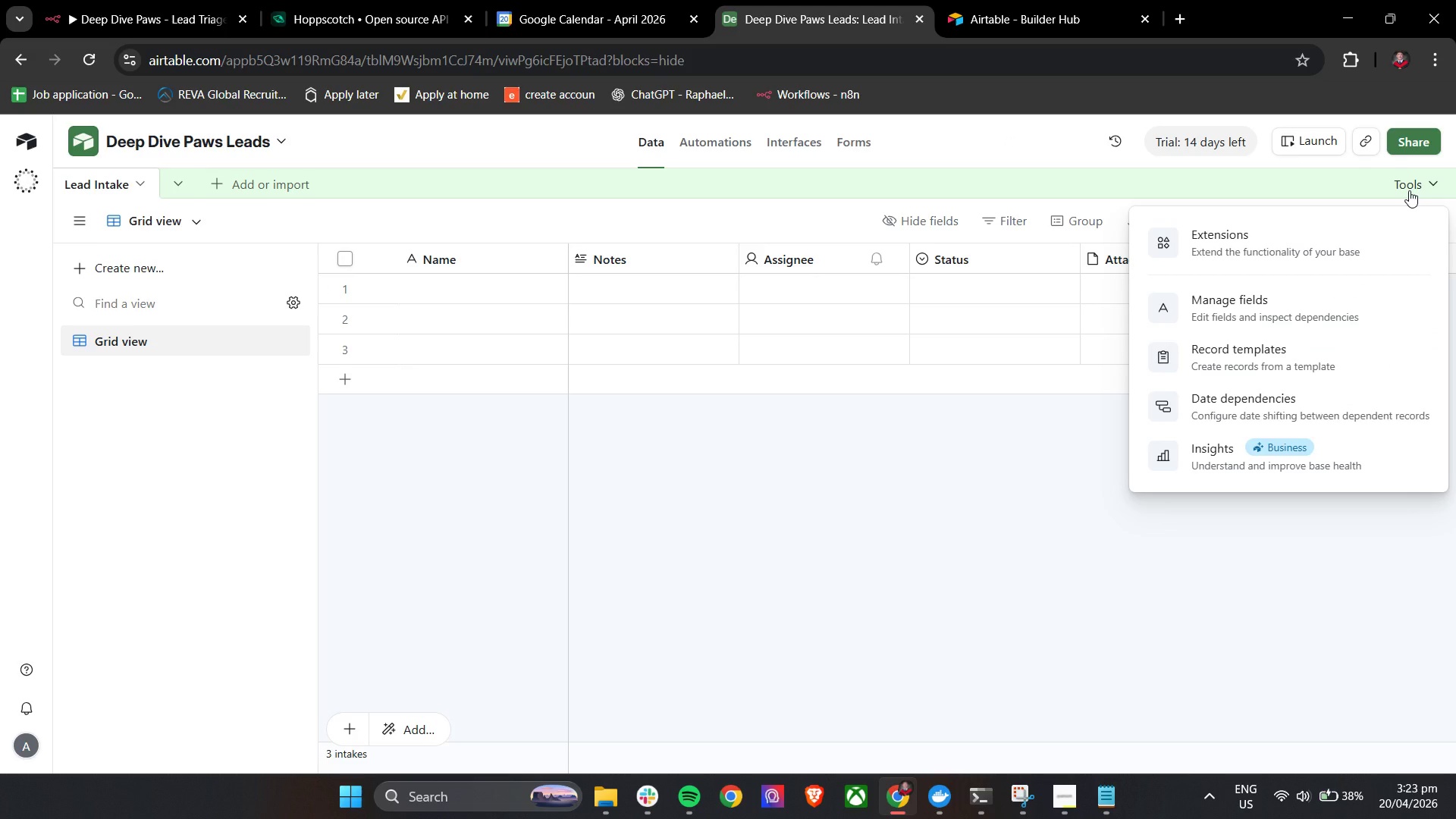 
left_click([1409, 190])
 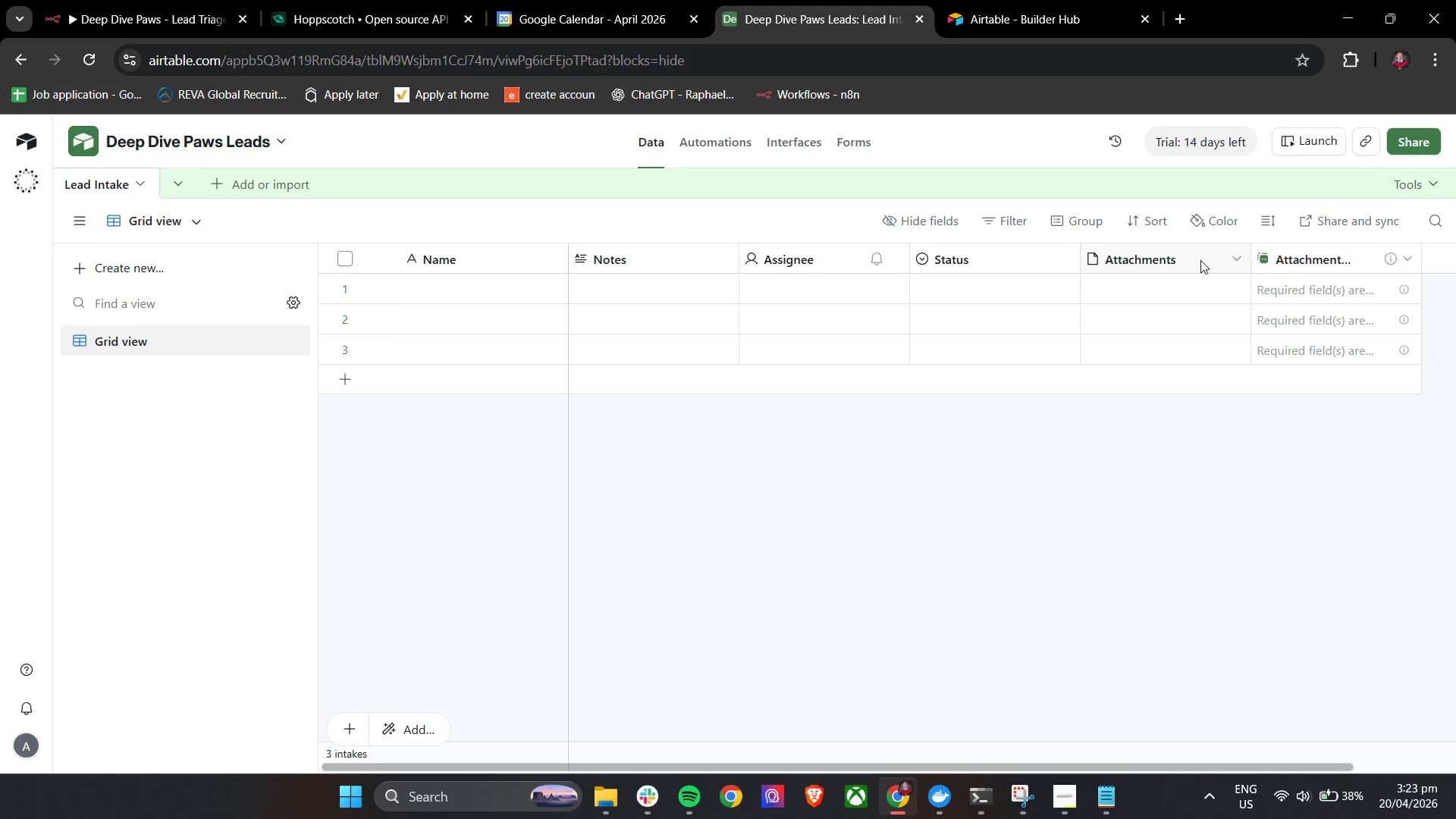 
left_click([1234, 254])
 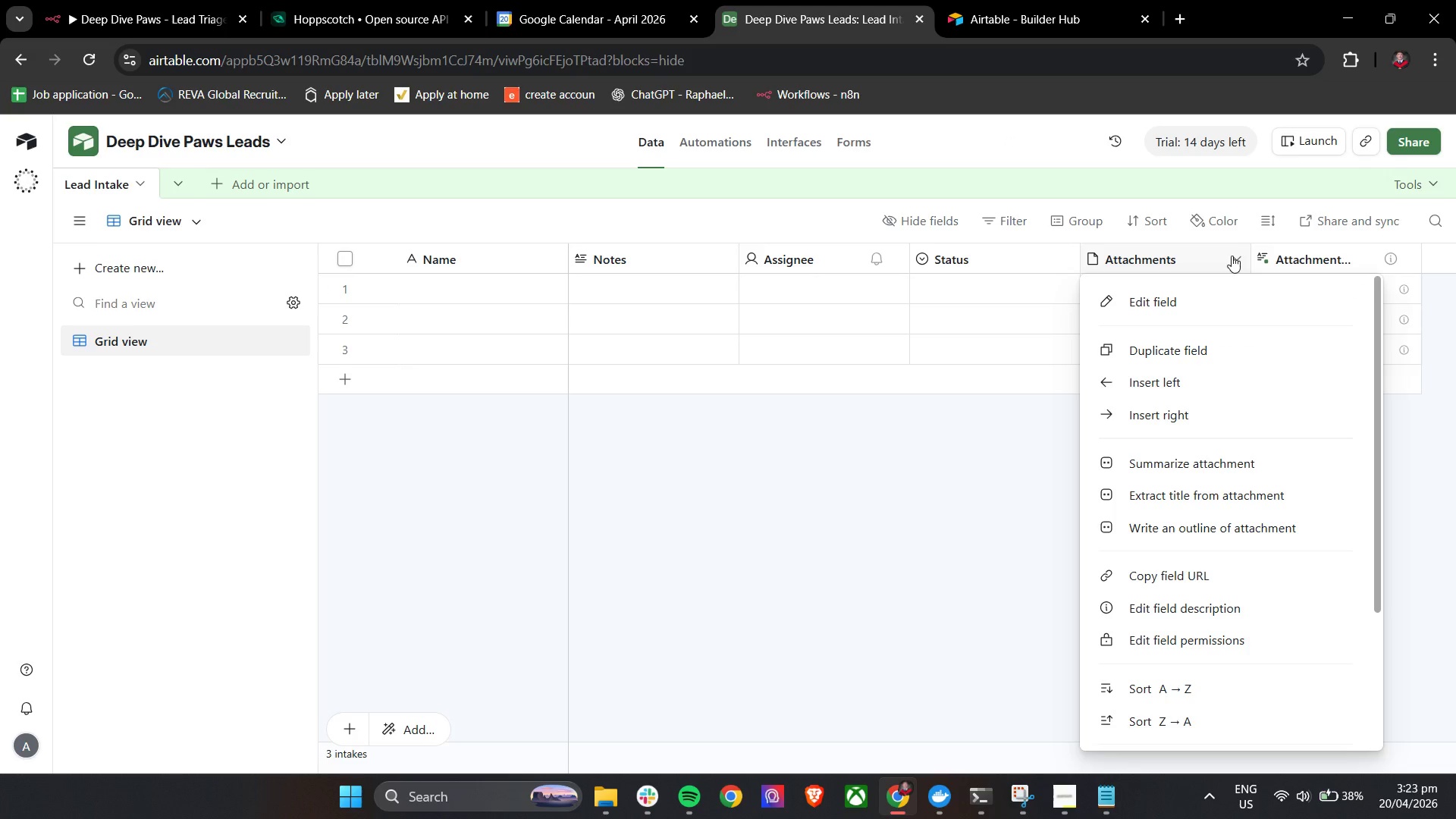 
scroll: coordinate [1217, 632], scroll_direction: down, amount: 11.0
 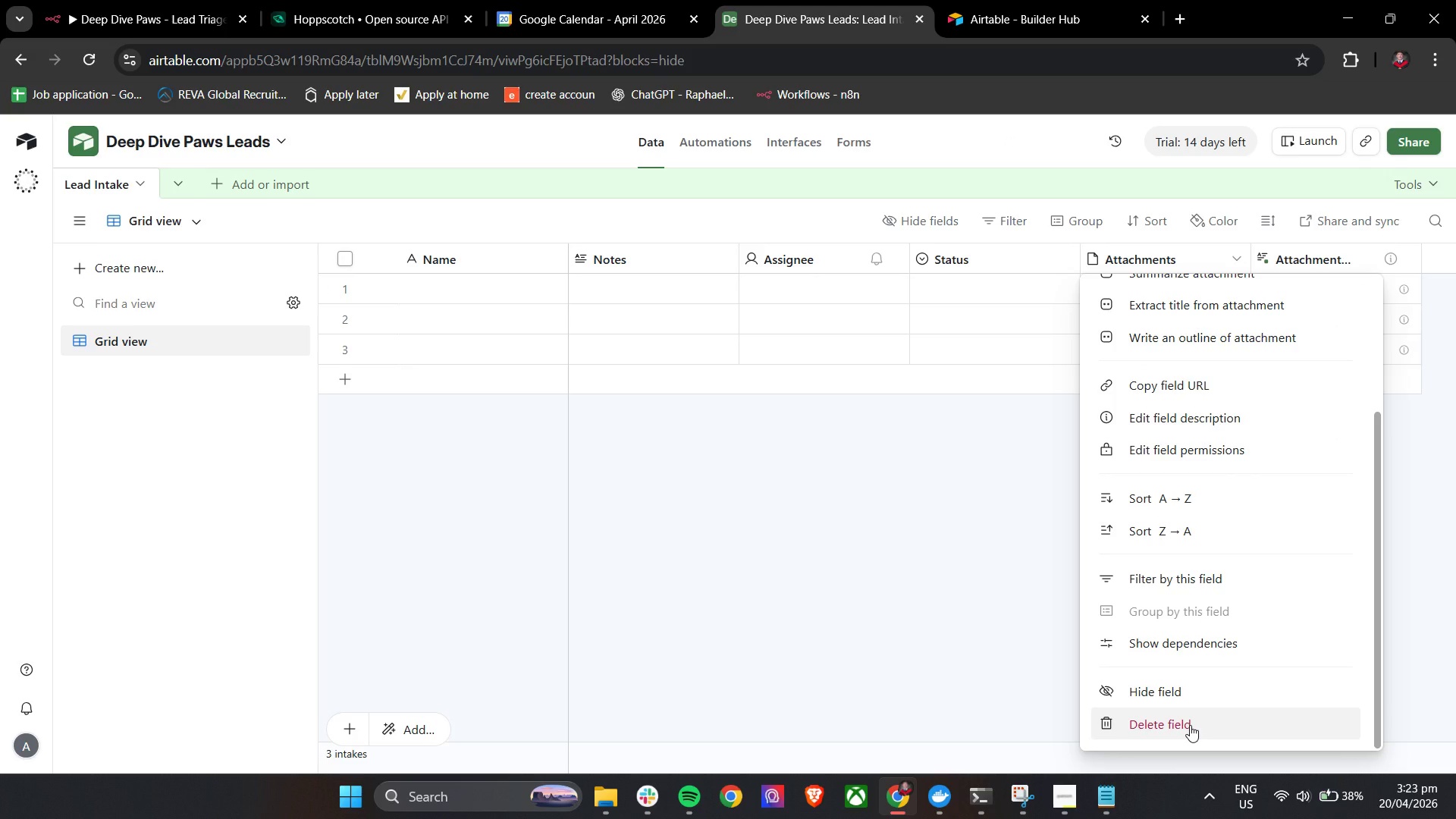 
left_click([1190, 725])
 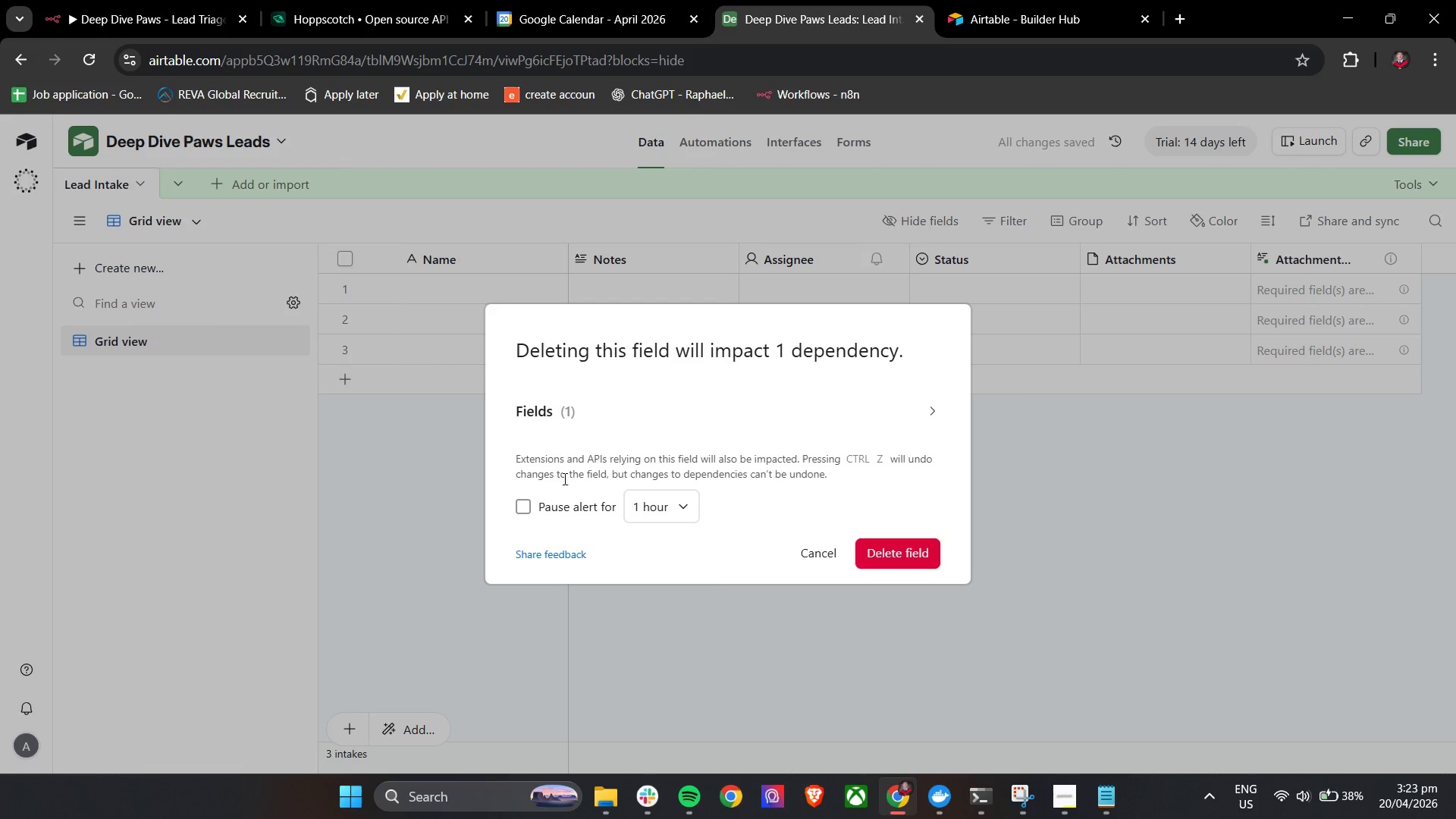 
left_click([643, 506])
 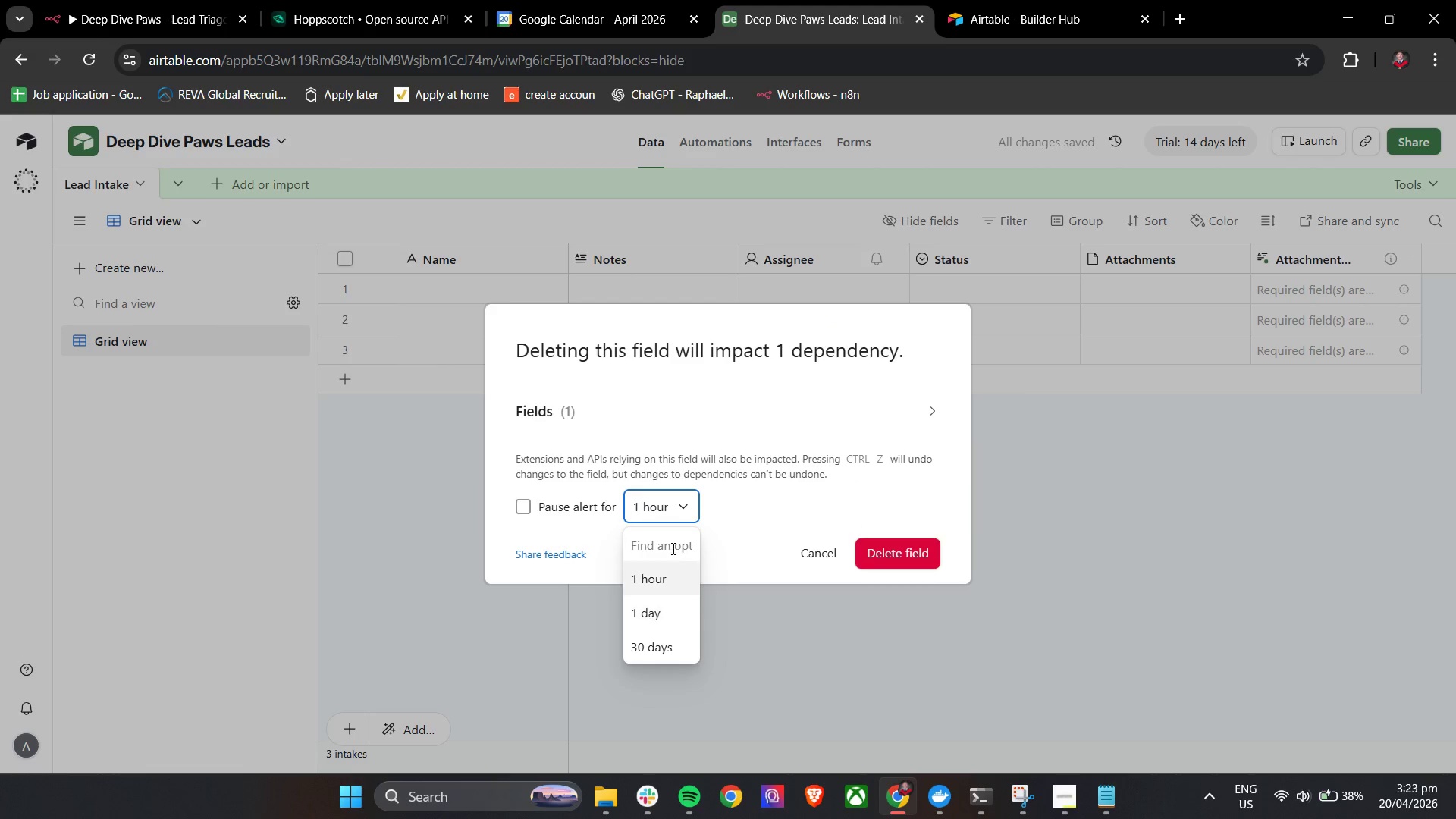 
left_click([780, 509])
 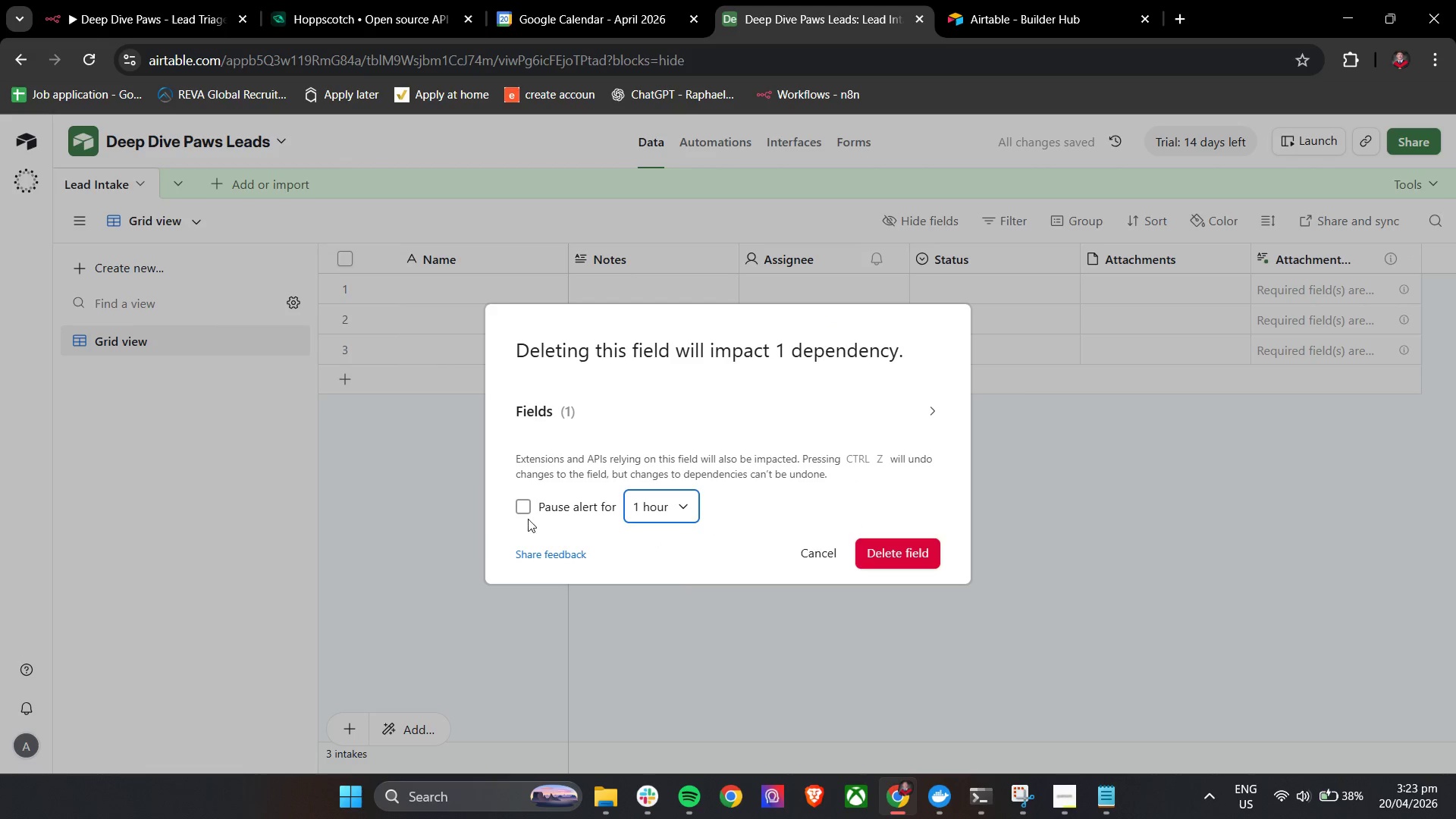 
left_click([528, 512])
 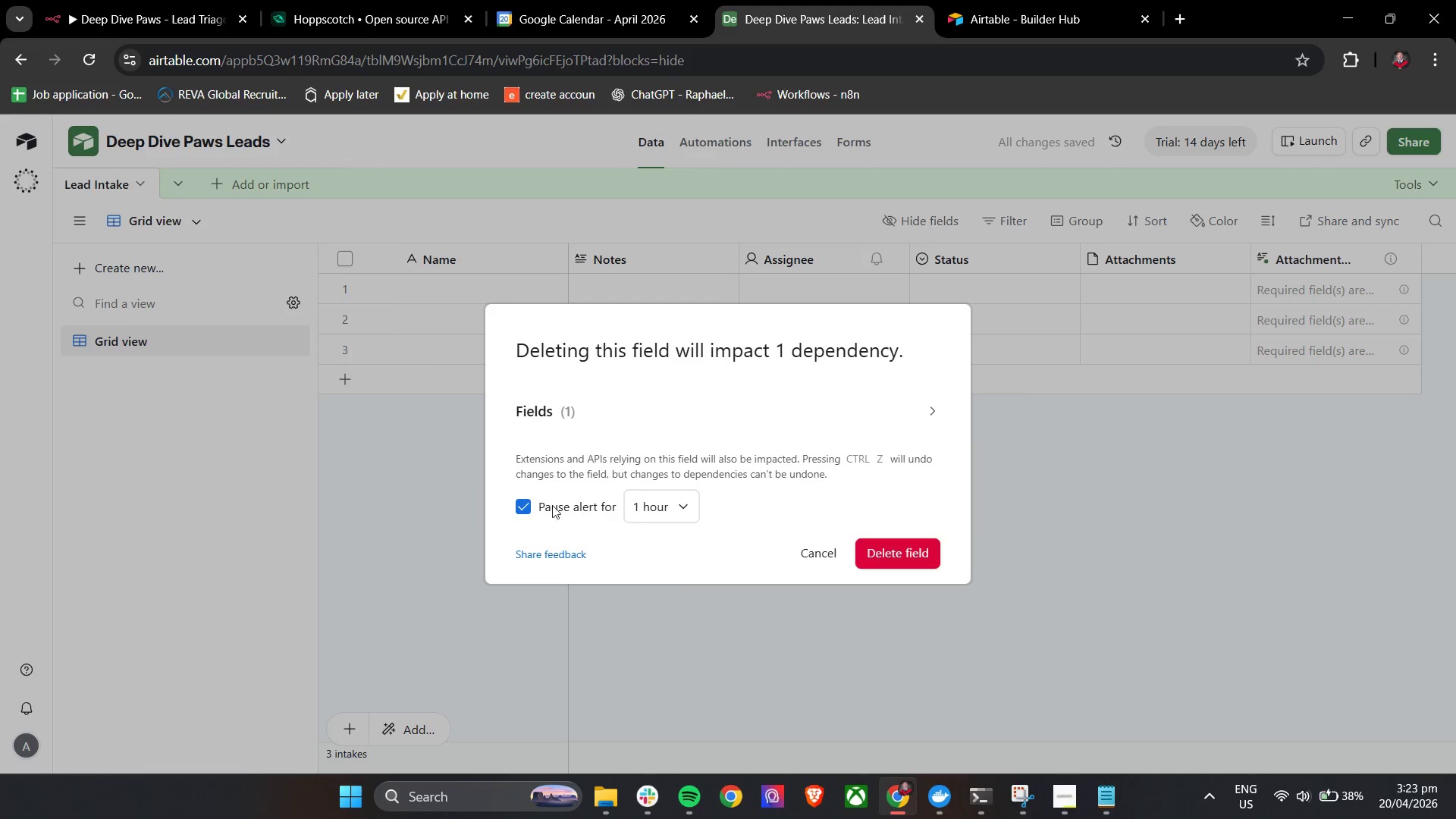 
left_click([522, 501])
 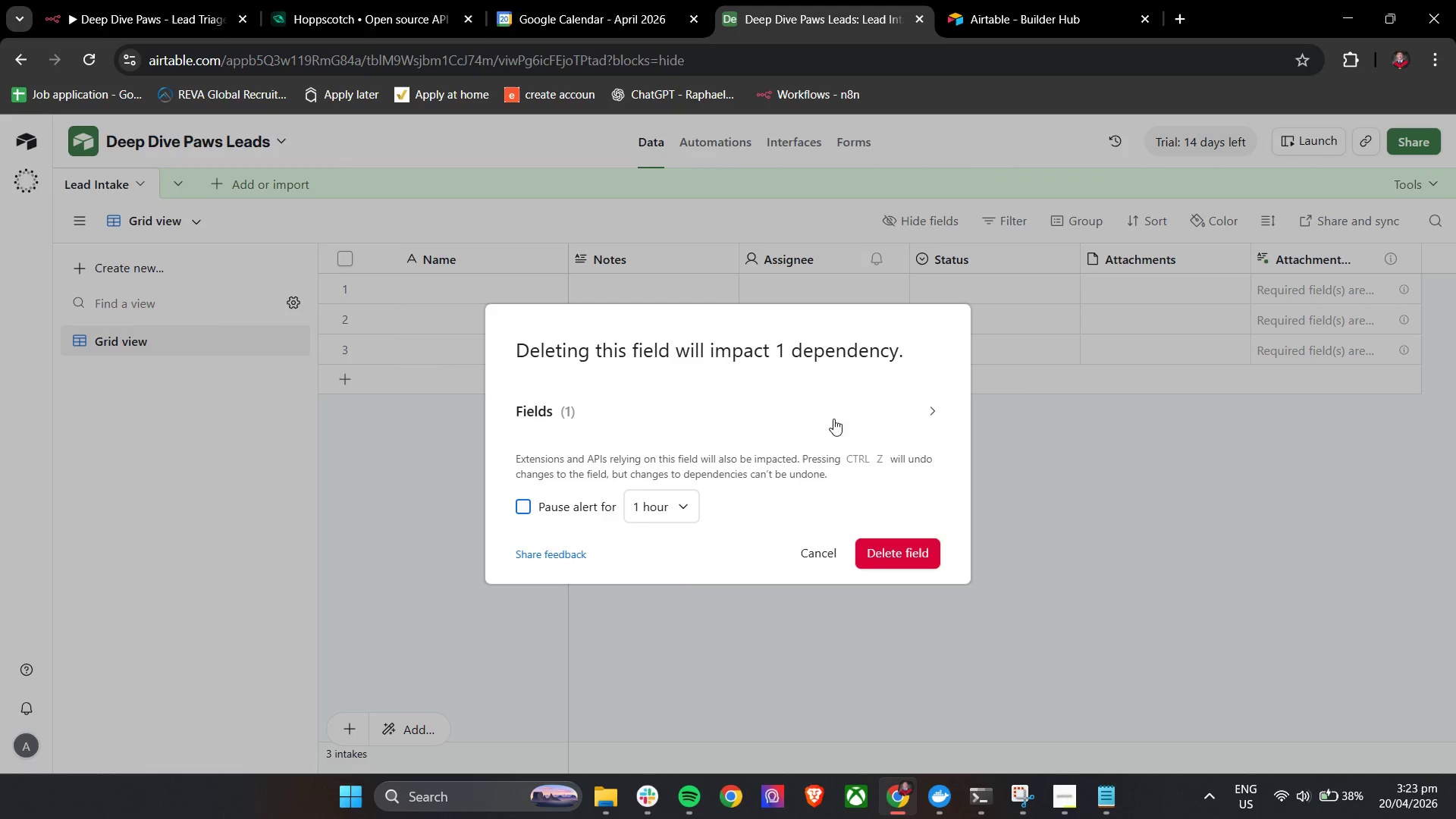 
left_click([937, 408])
 